 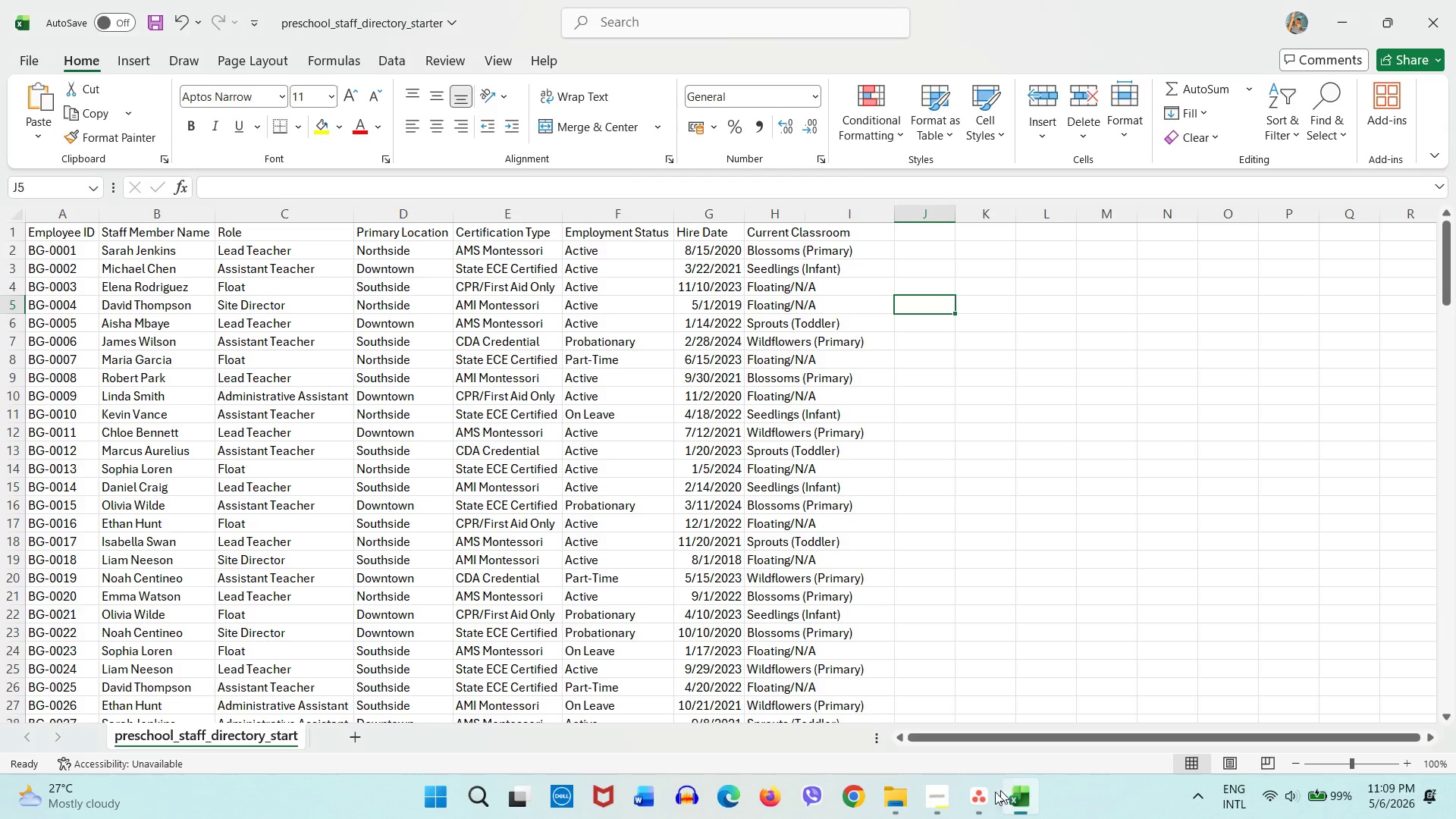 
left_click([975, 799])
 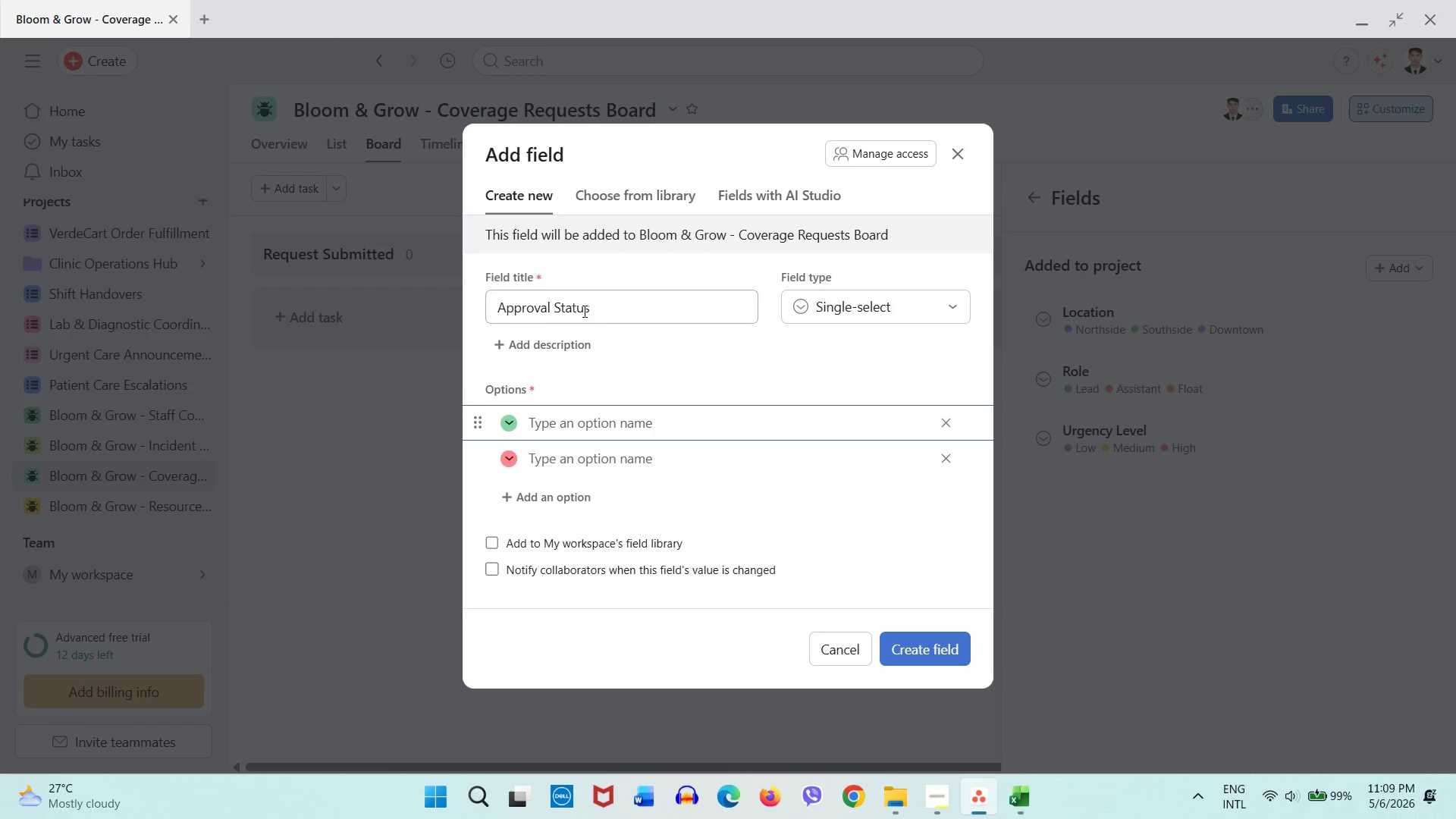 
left_click([613, 311])
 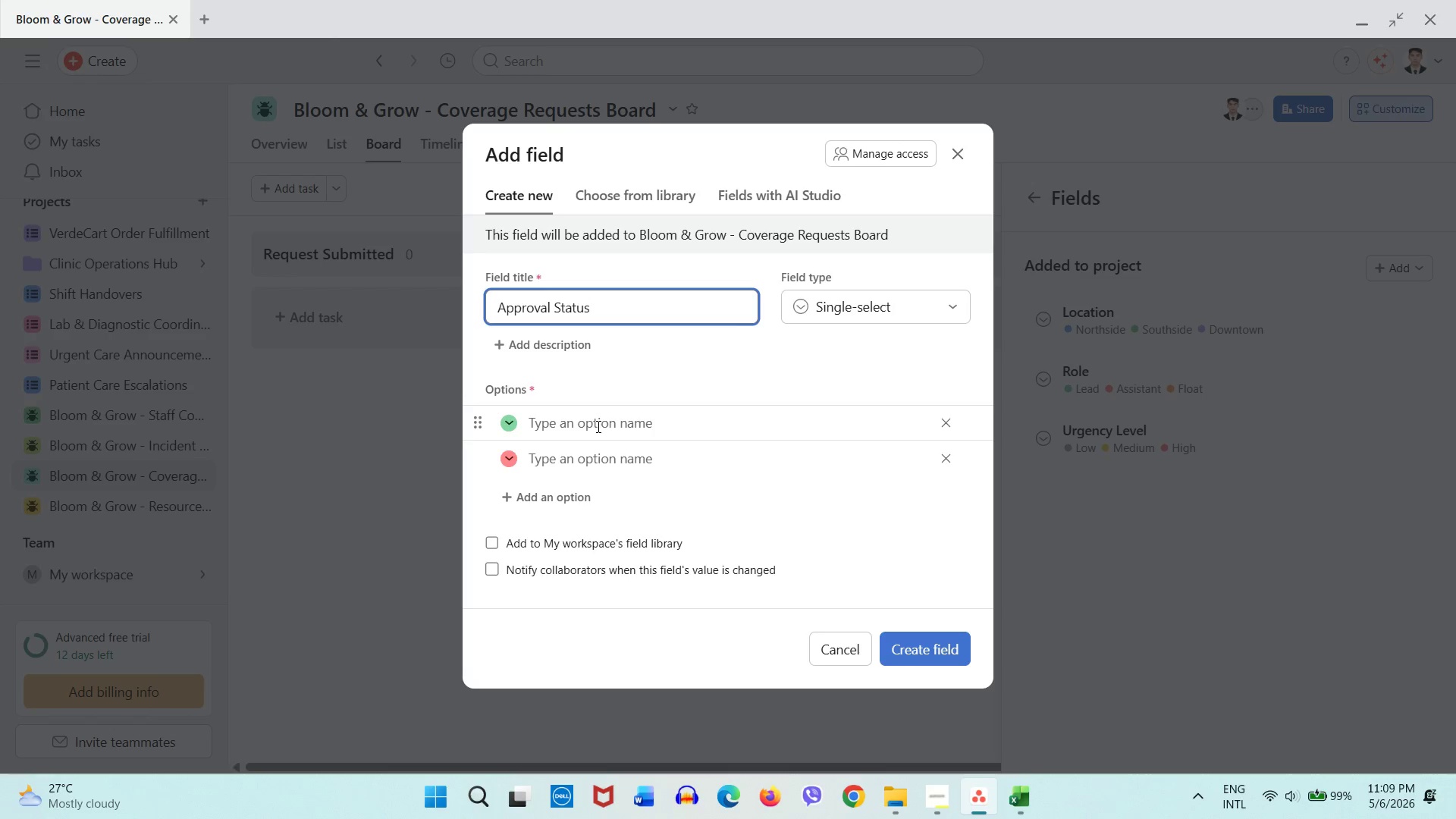 
left_click([597, 426])
 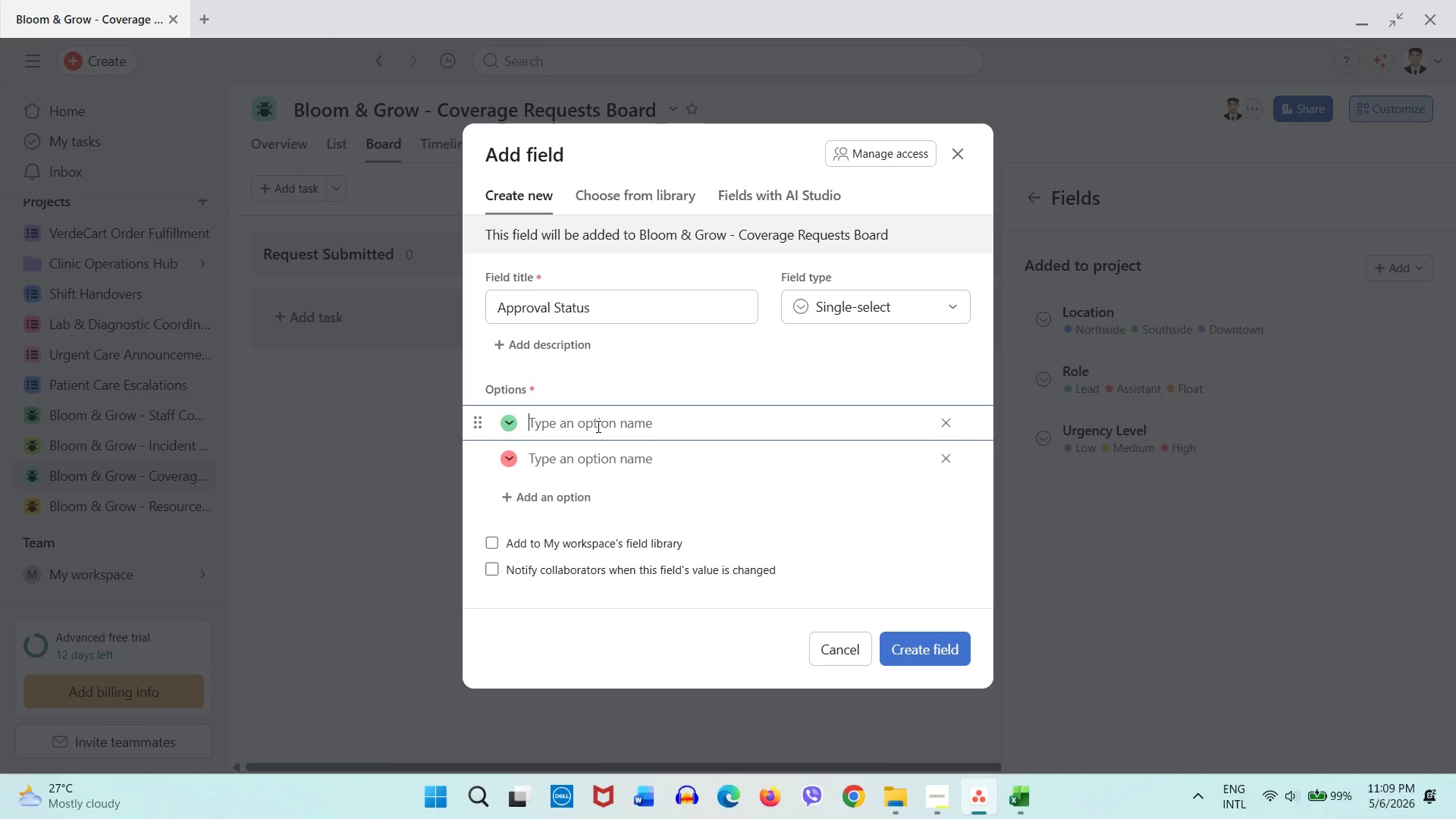 
type(Pending)
 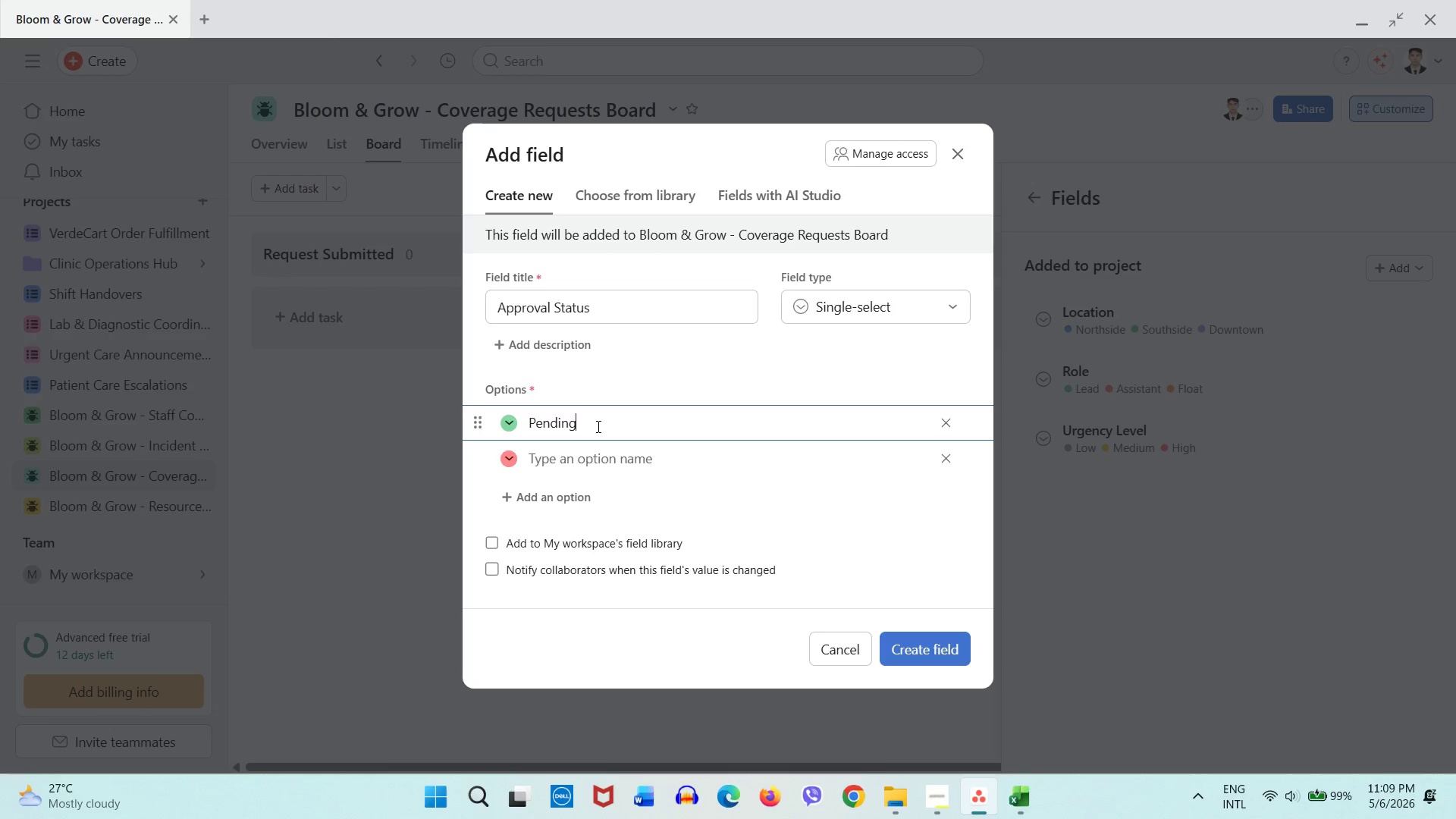 
key(ArrowDown)
 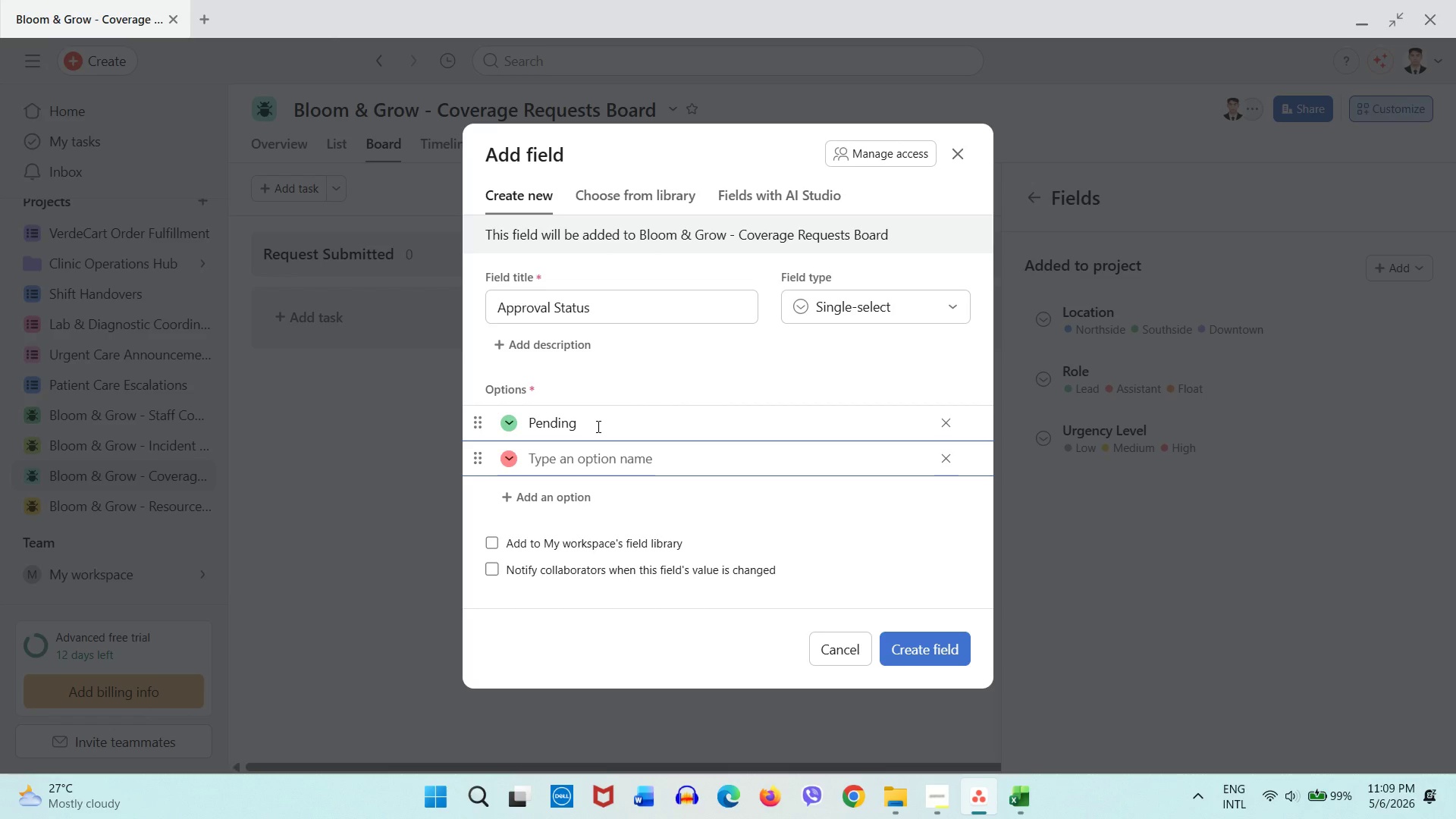 
type(Approved)
 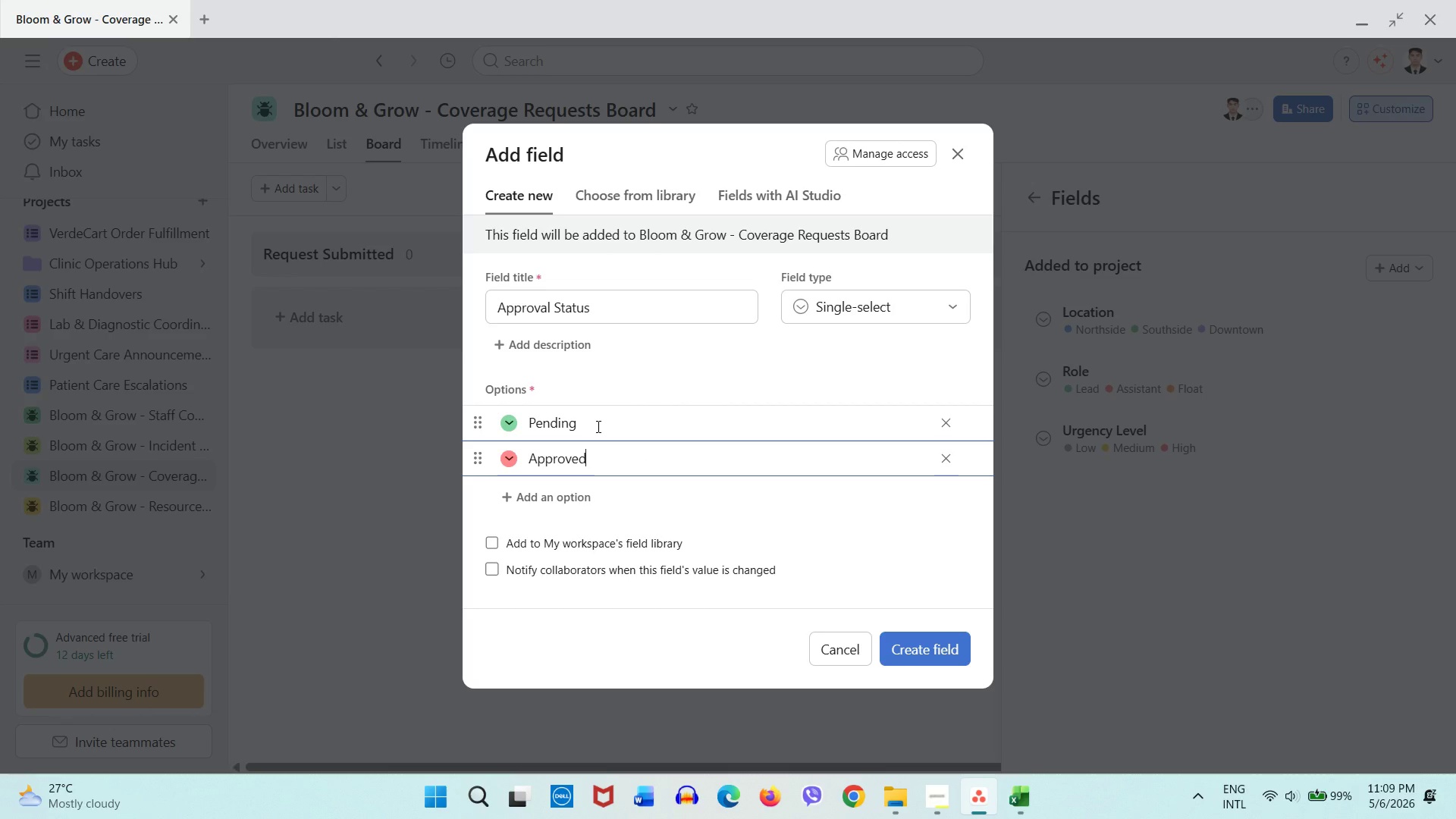 
key(Enter)
 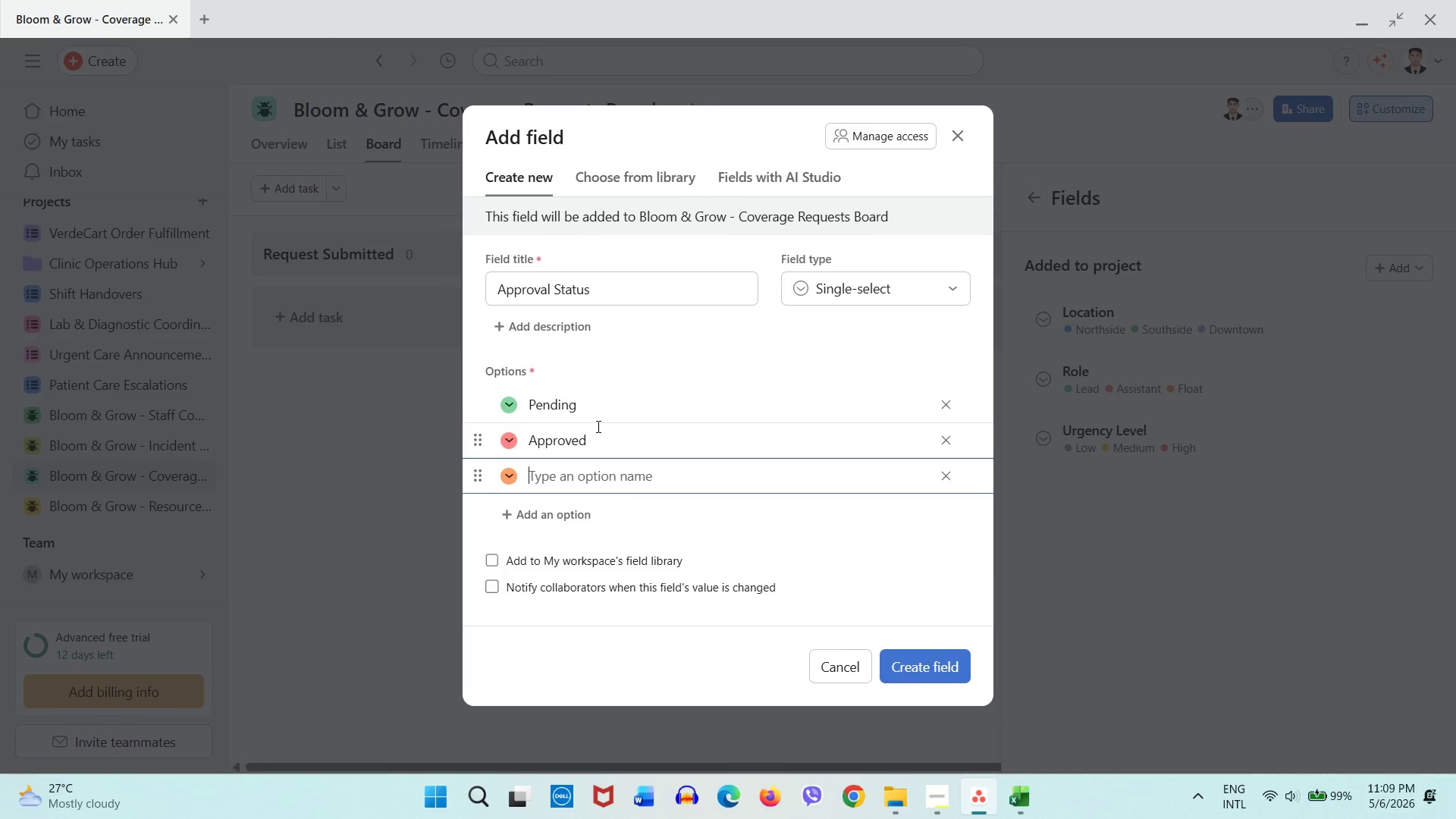 
type(Rejected)
 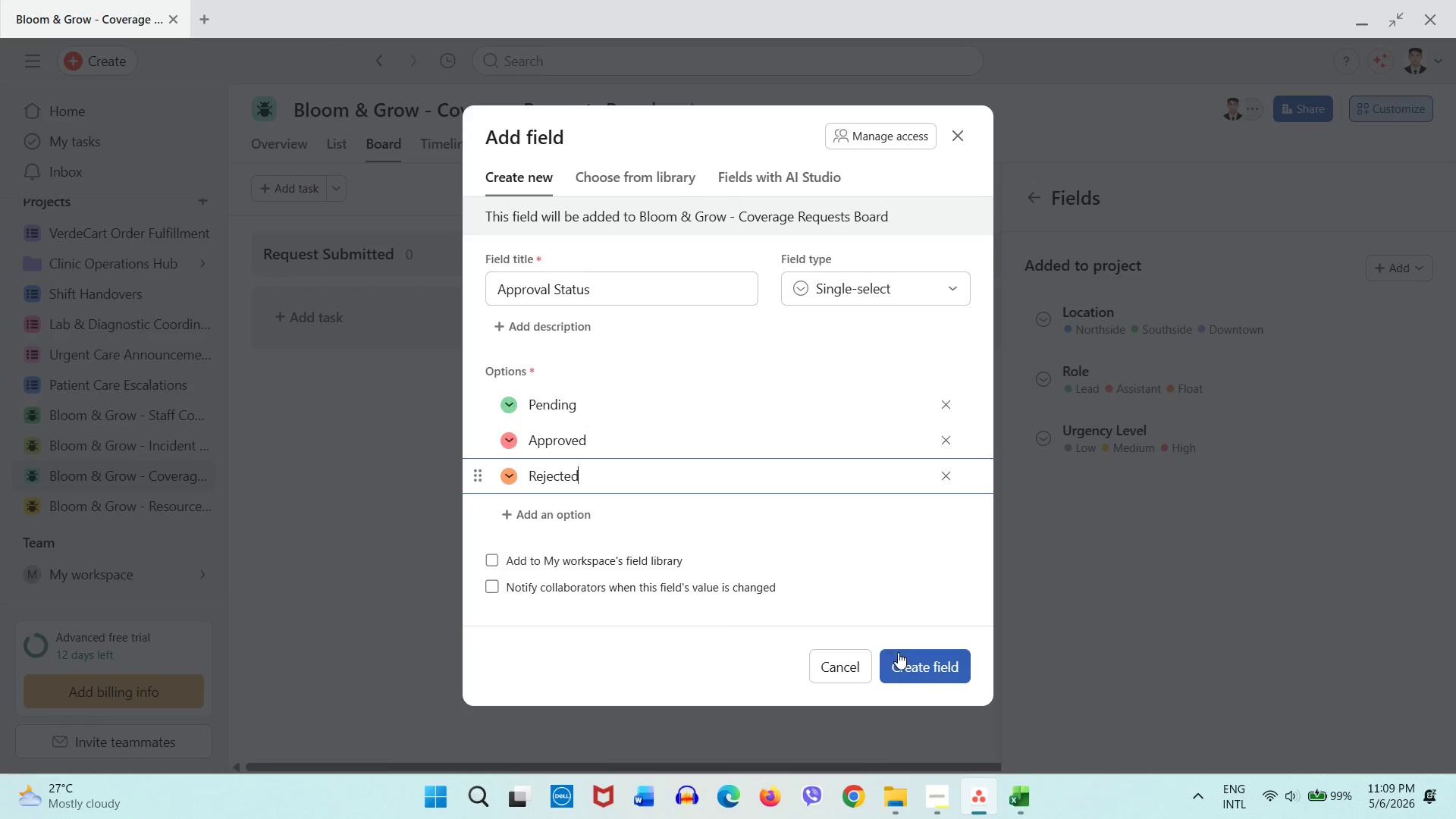 
left_click([898, 653])
 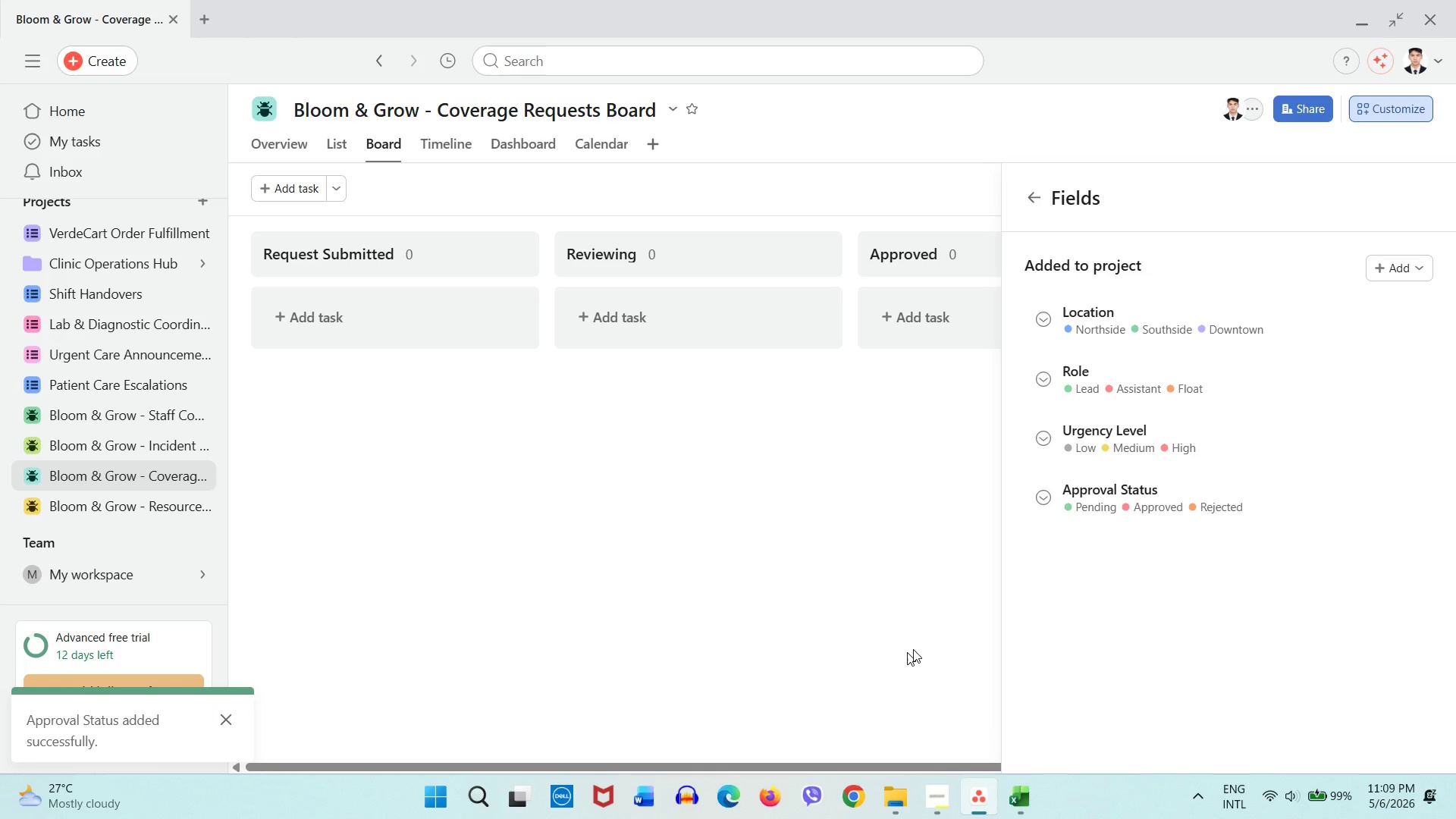 
wait(6.12)
 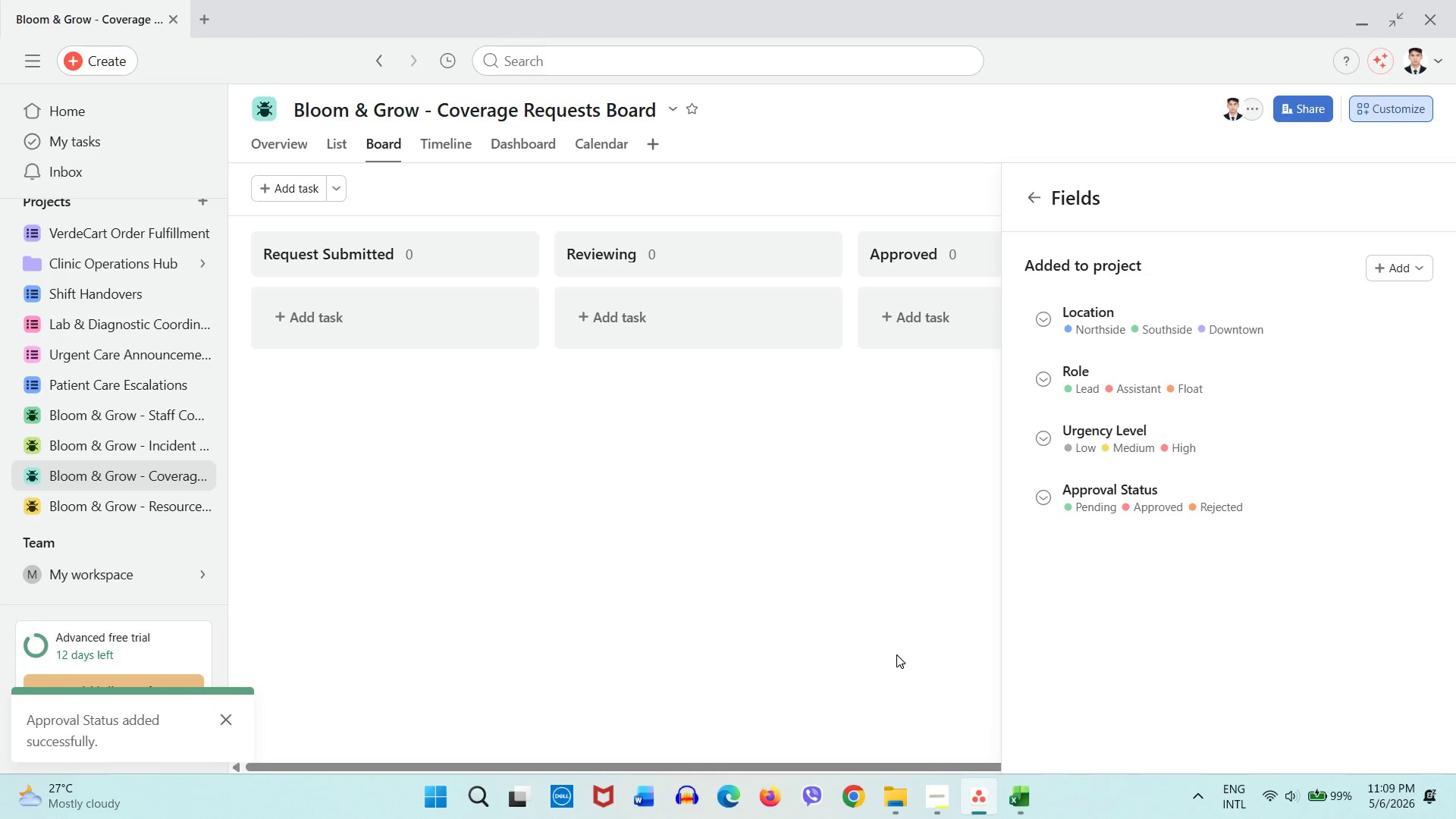 
left_click([1394, 257])
 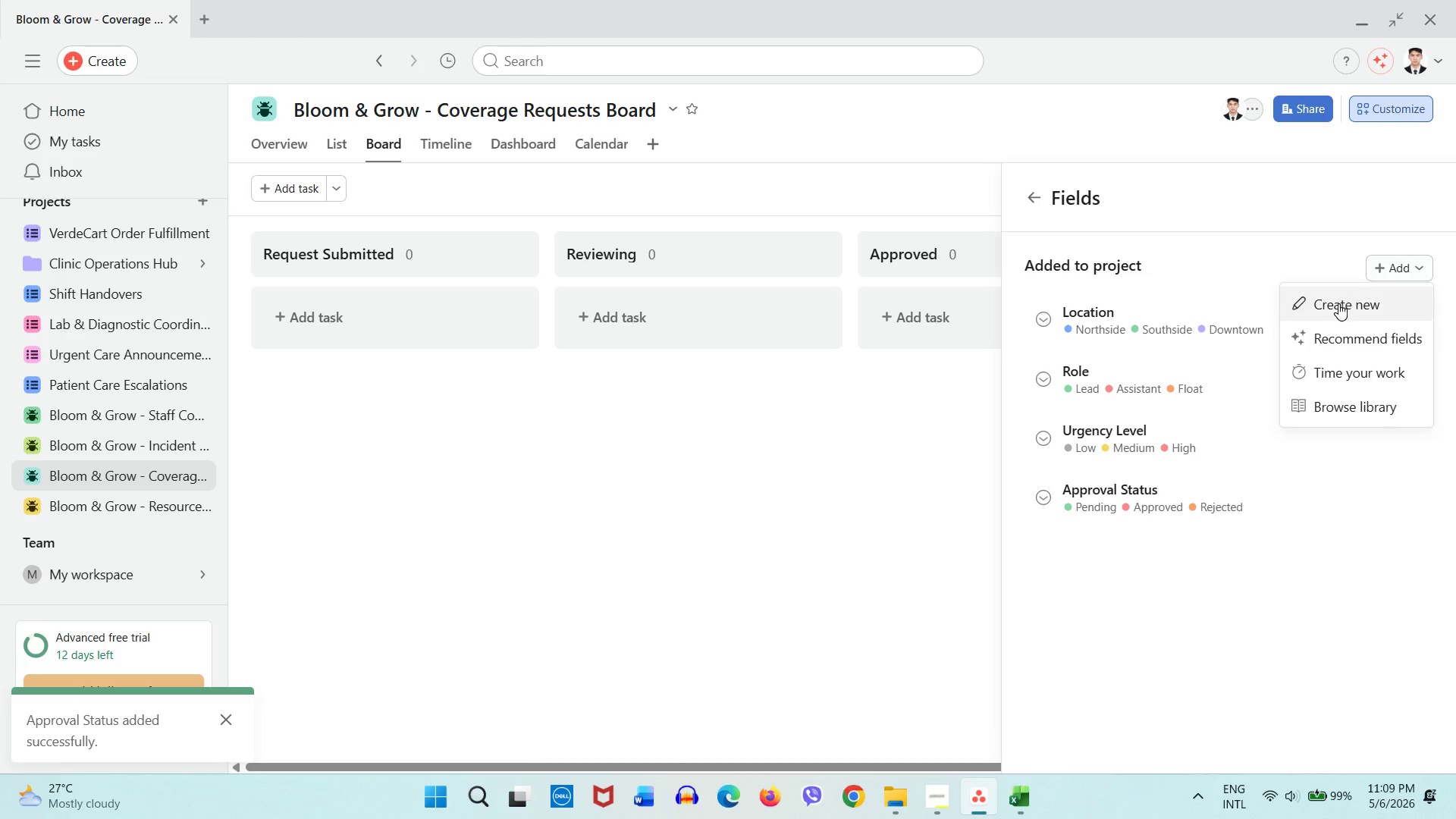 
left_click([1338, 303])
 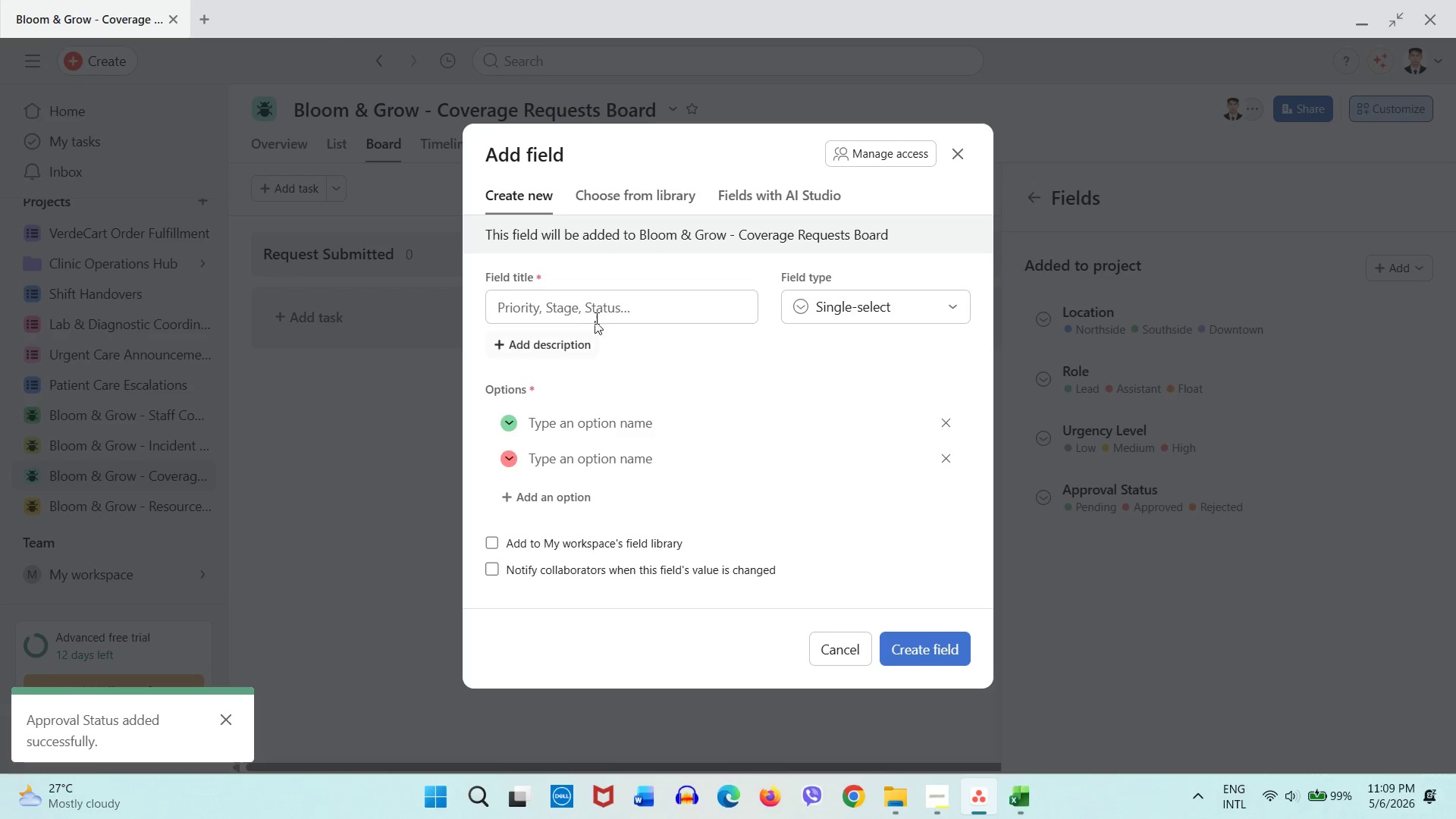 
left_click([595, 312])
 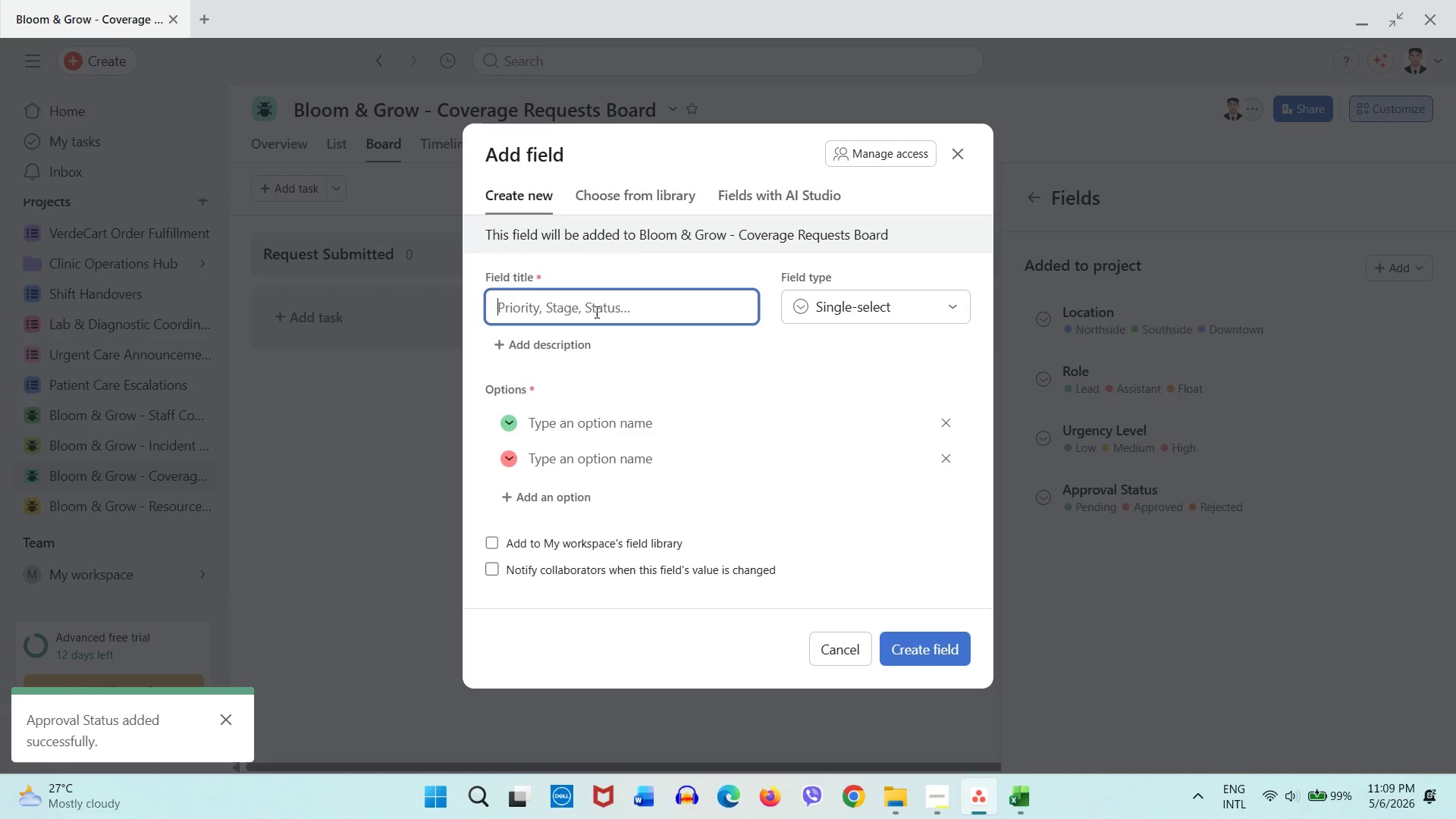 
type(Coverage Date)
 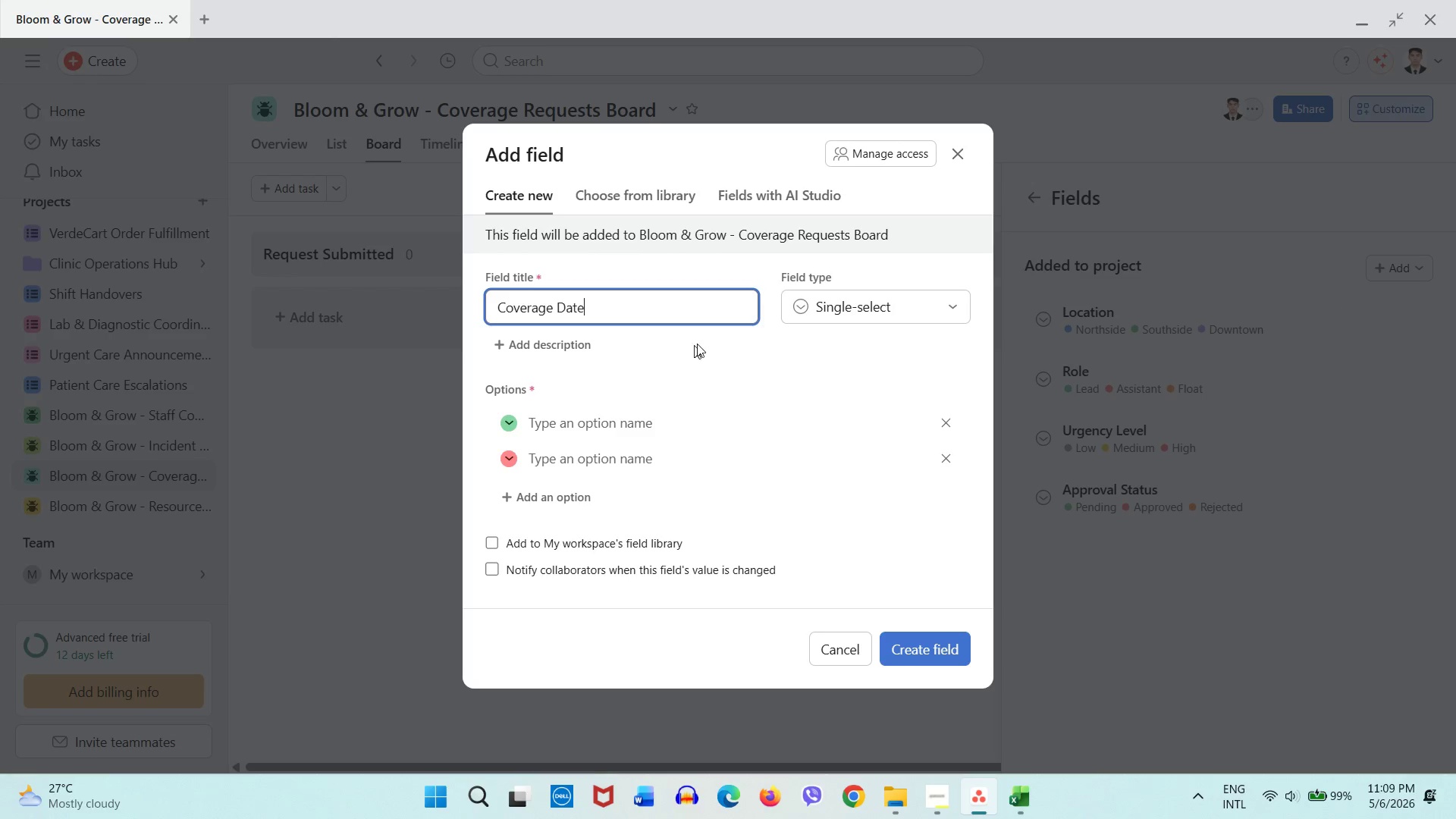 
left_click([908, 307])
 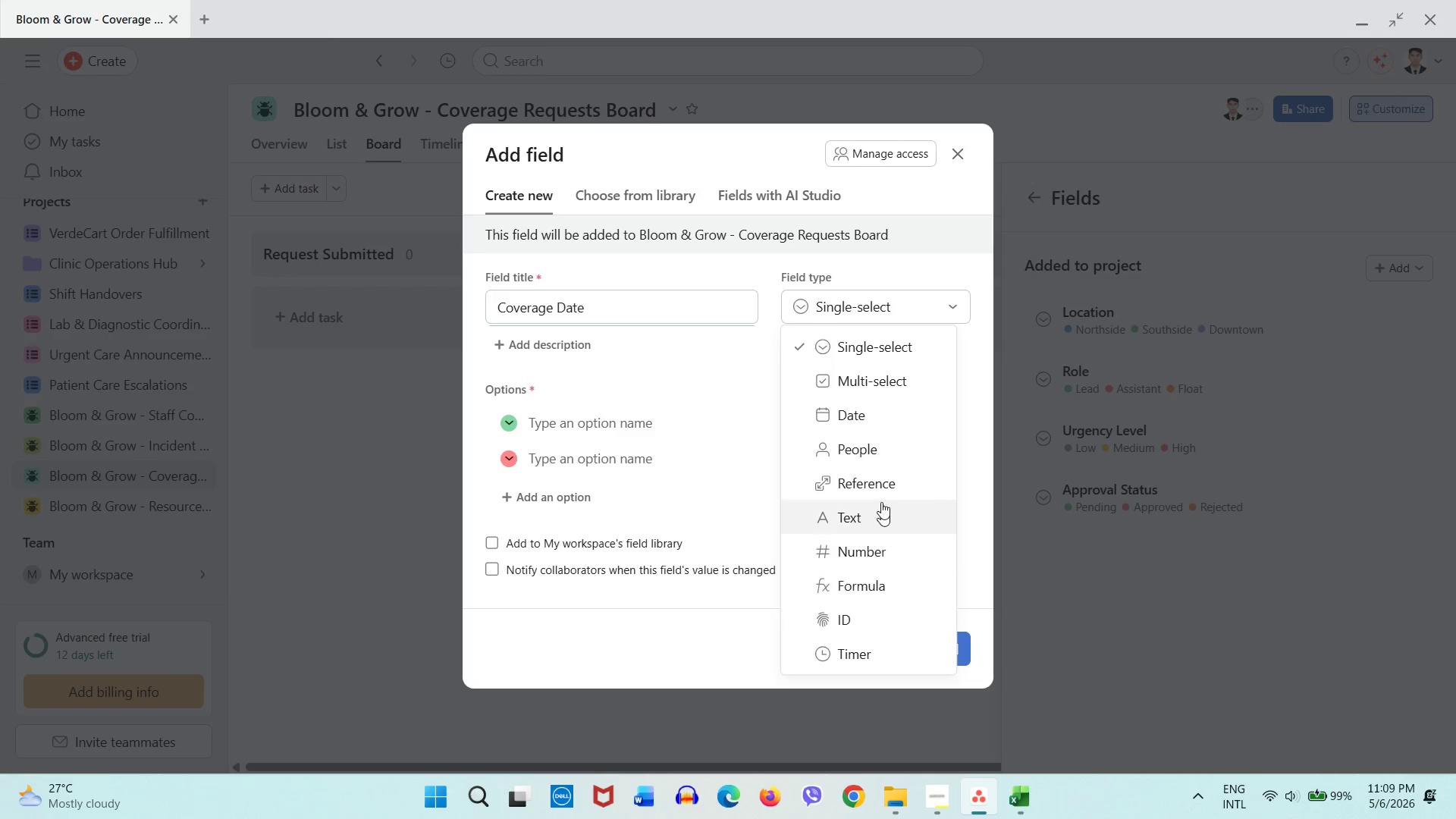 
left_click([886, 424])
 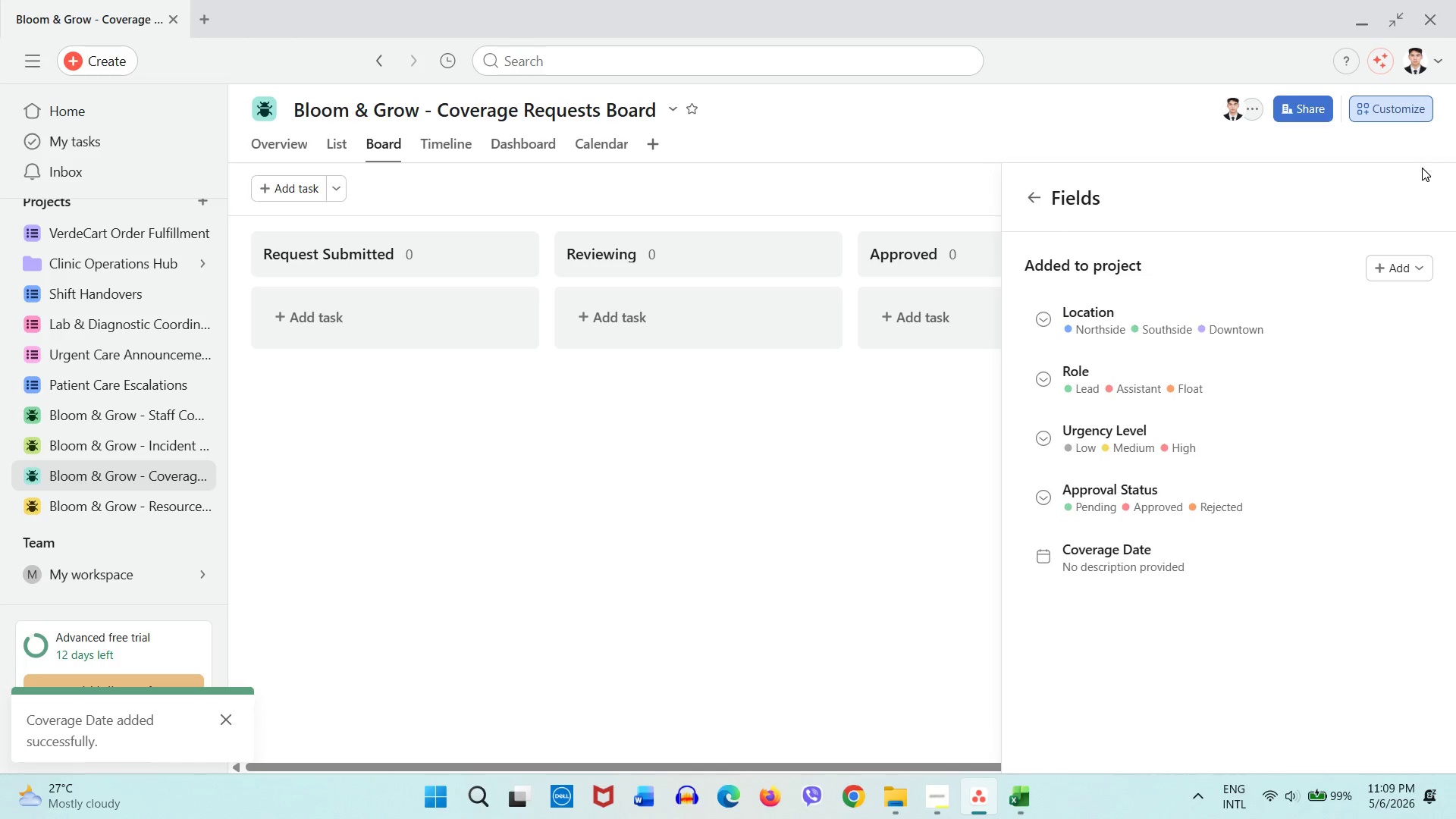 
left_click([1405, 265])
 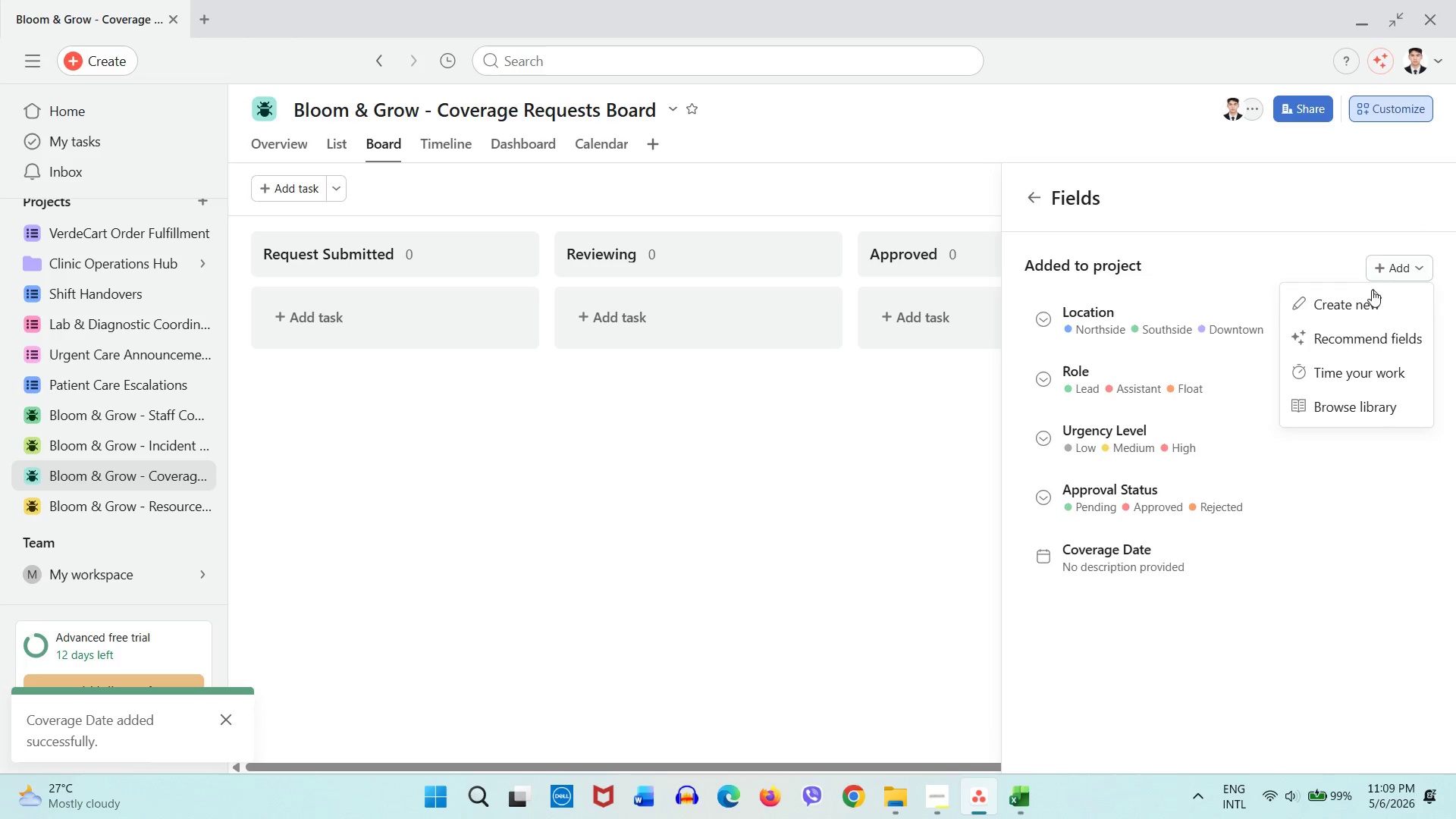 
left_click([1366, 300])
 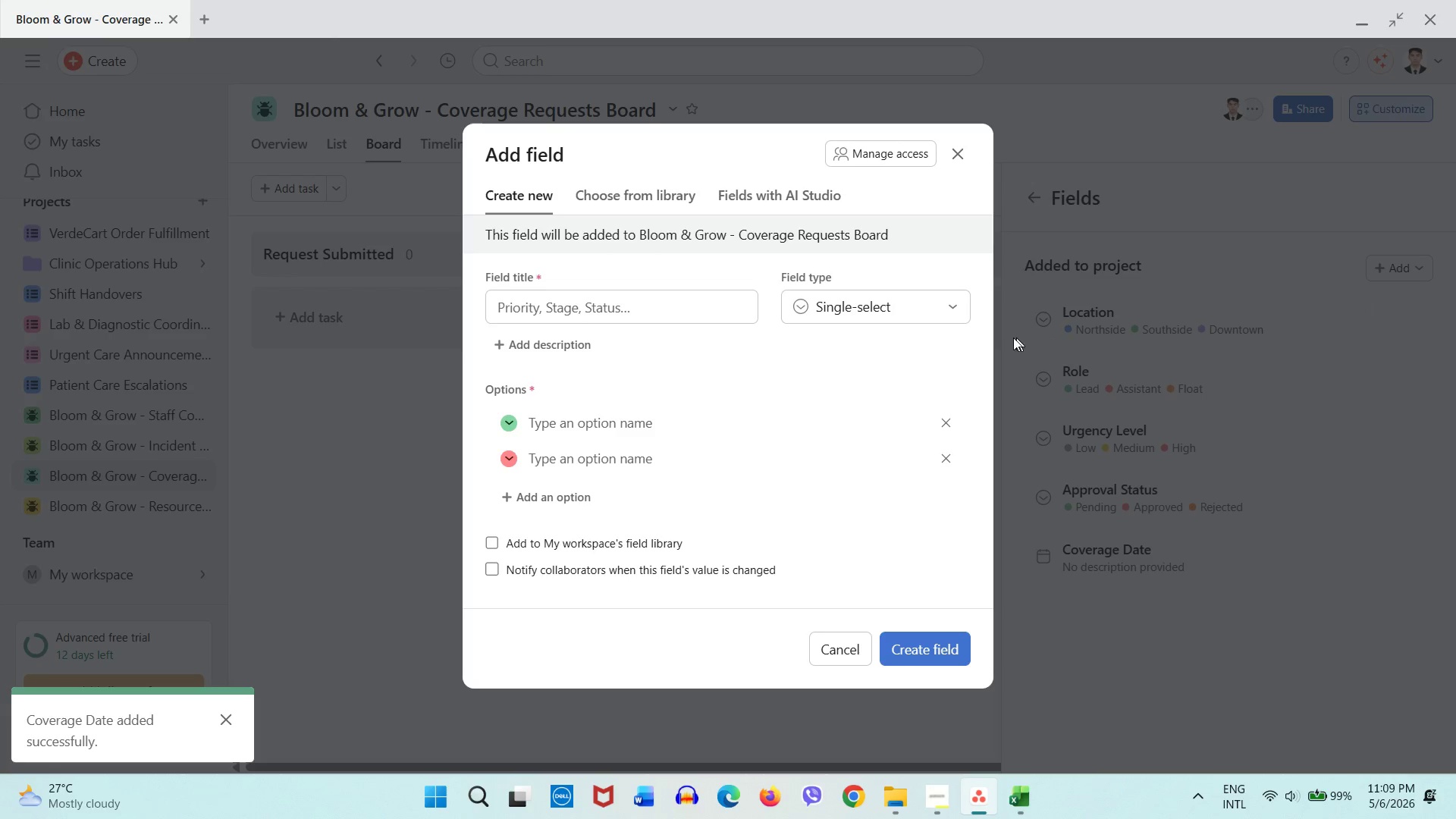 
left_click([711, 309])
 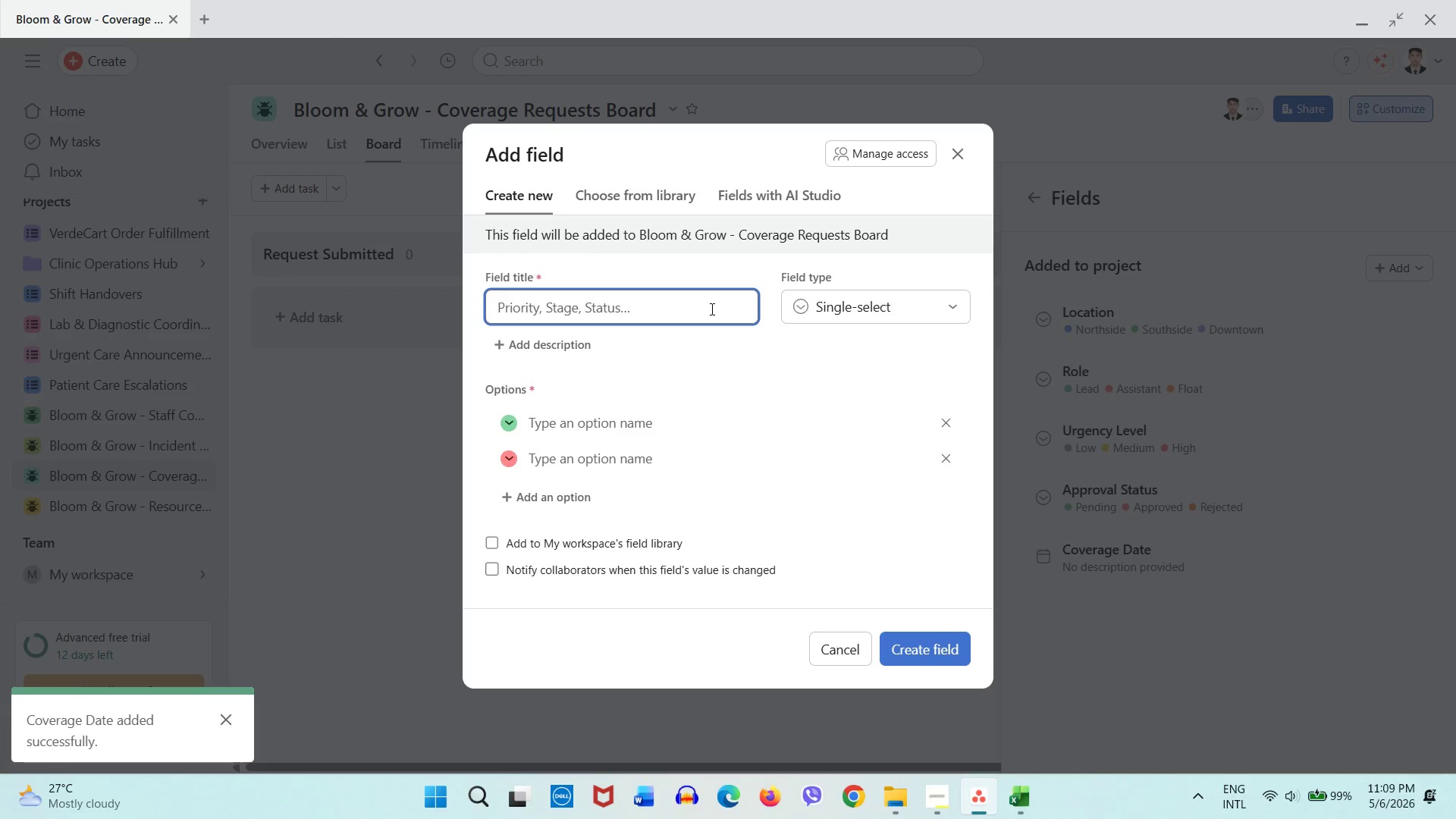 
type(Classroom Room)
 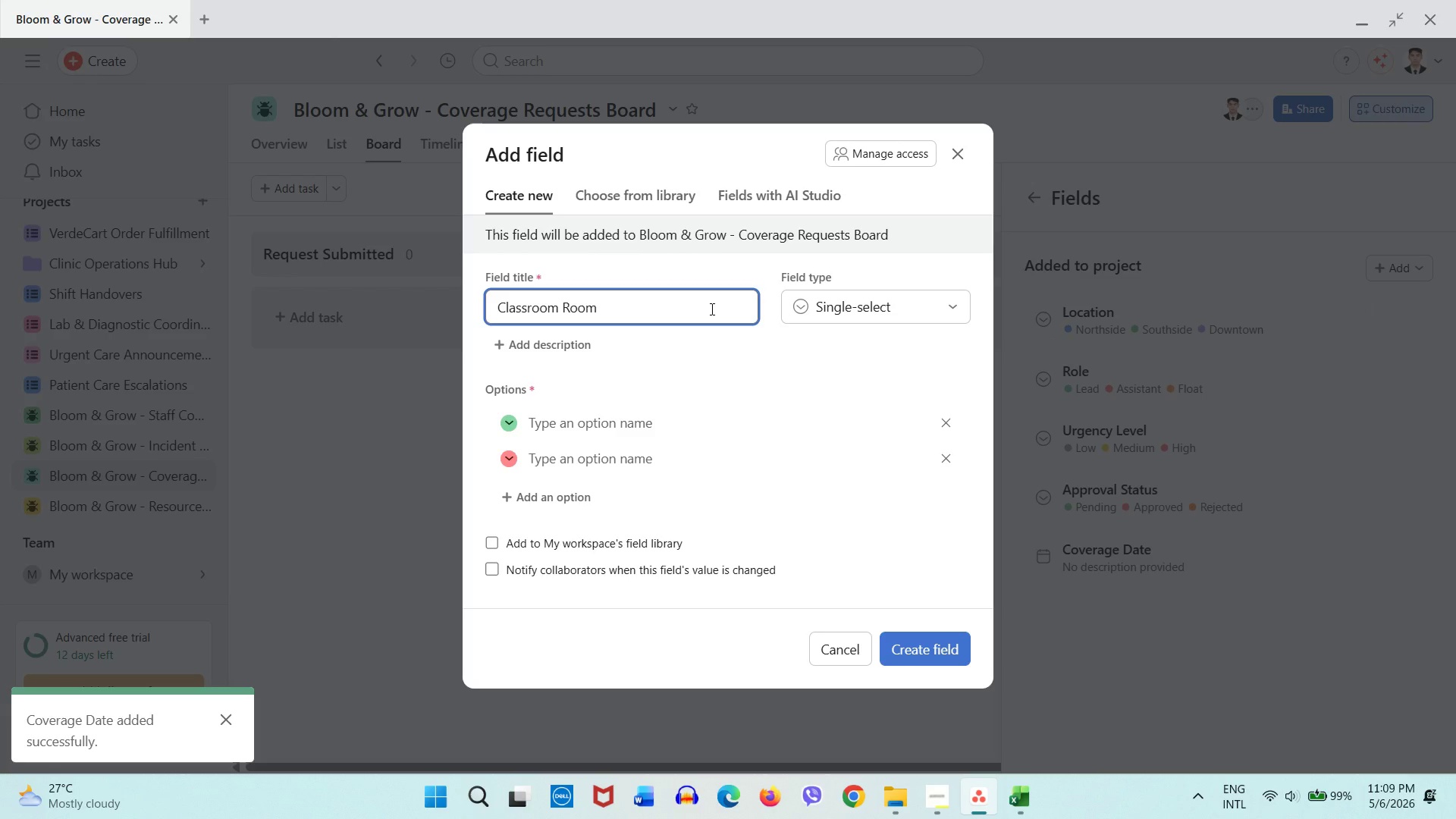 
double_click([884, 308])
 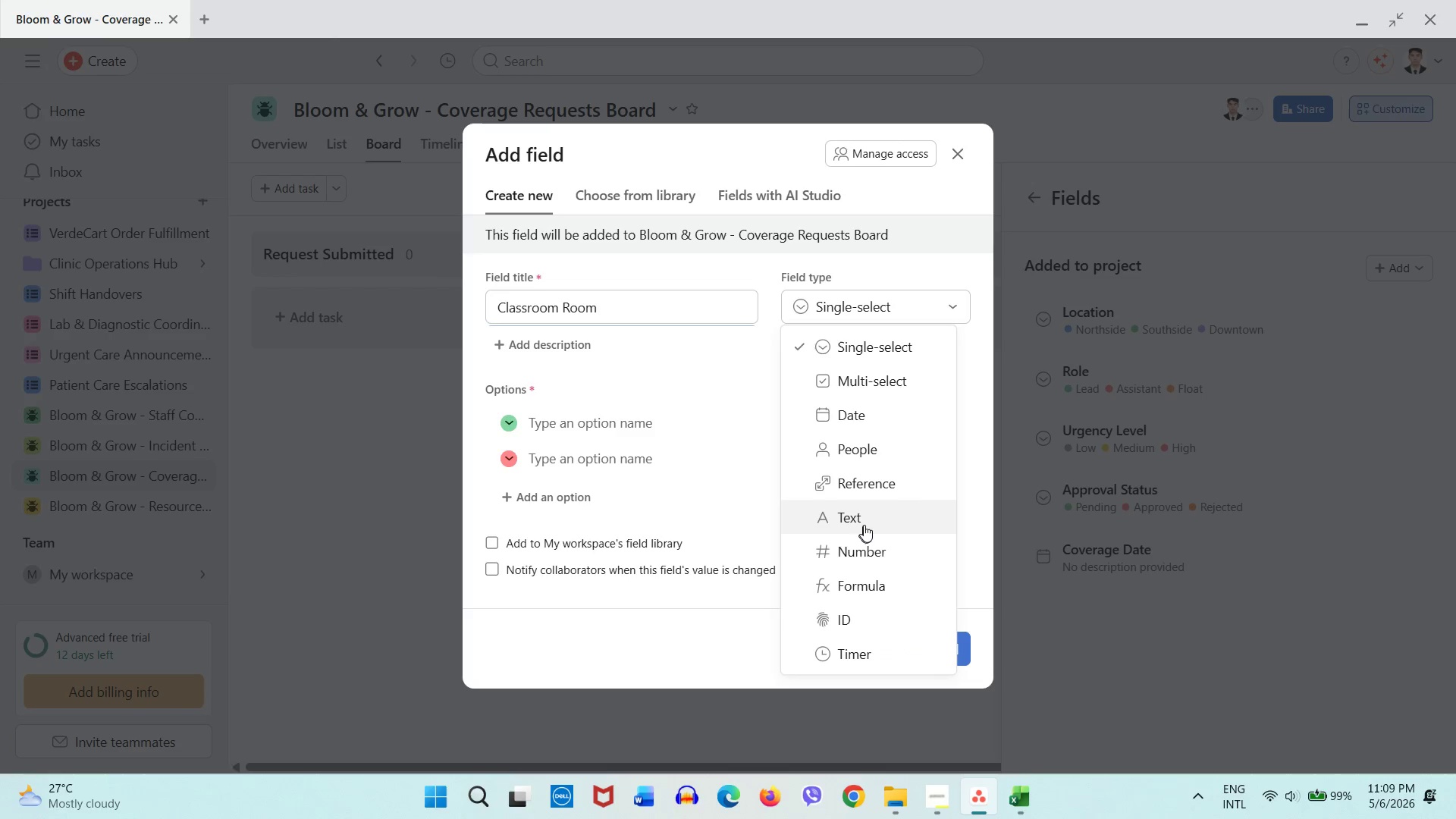 
left_click([864, 524])
 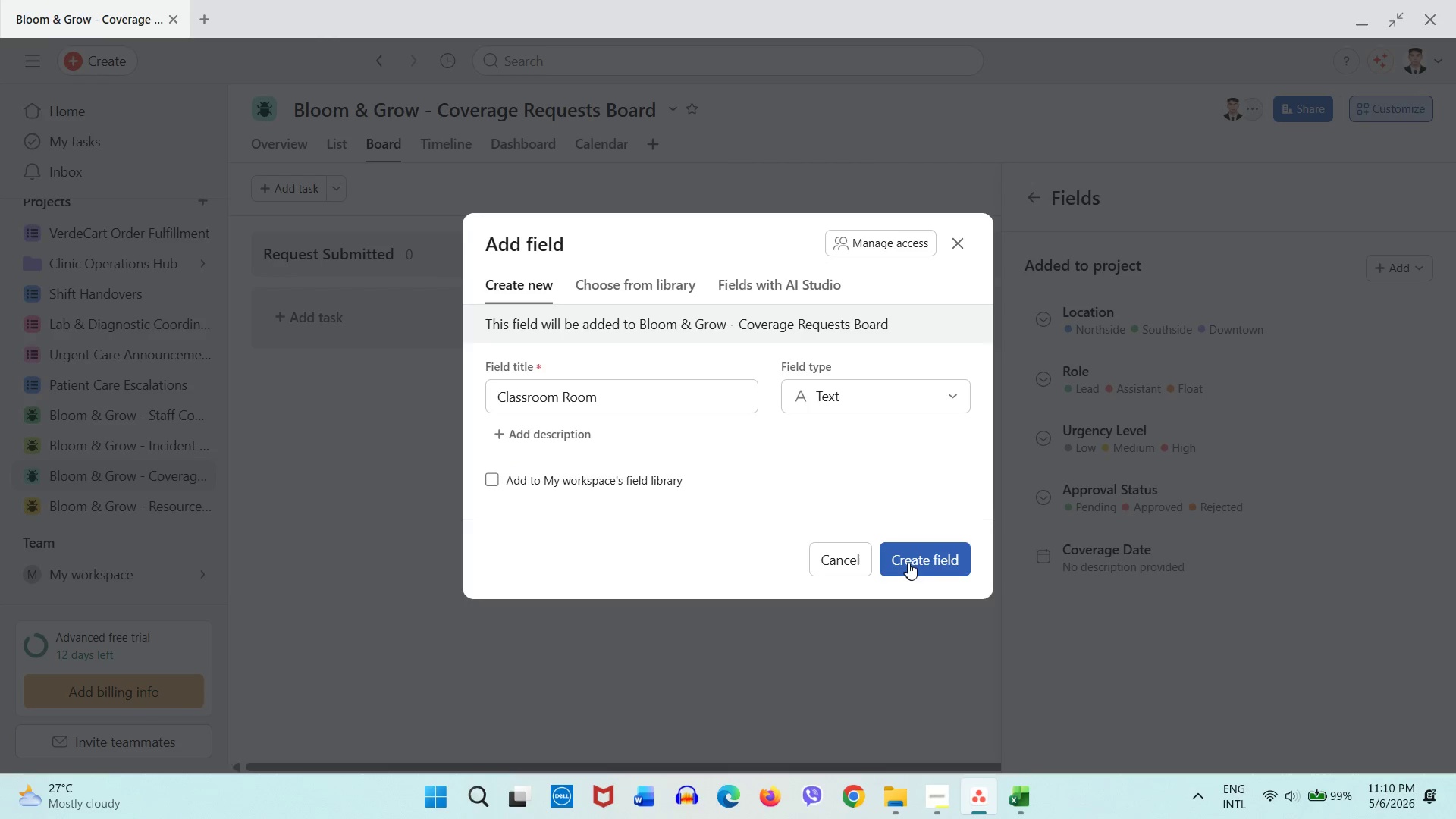 
left_click([908, 563])
 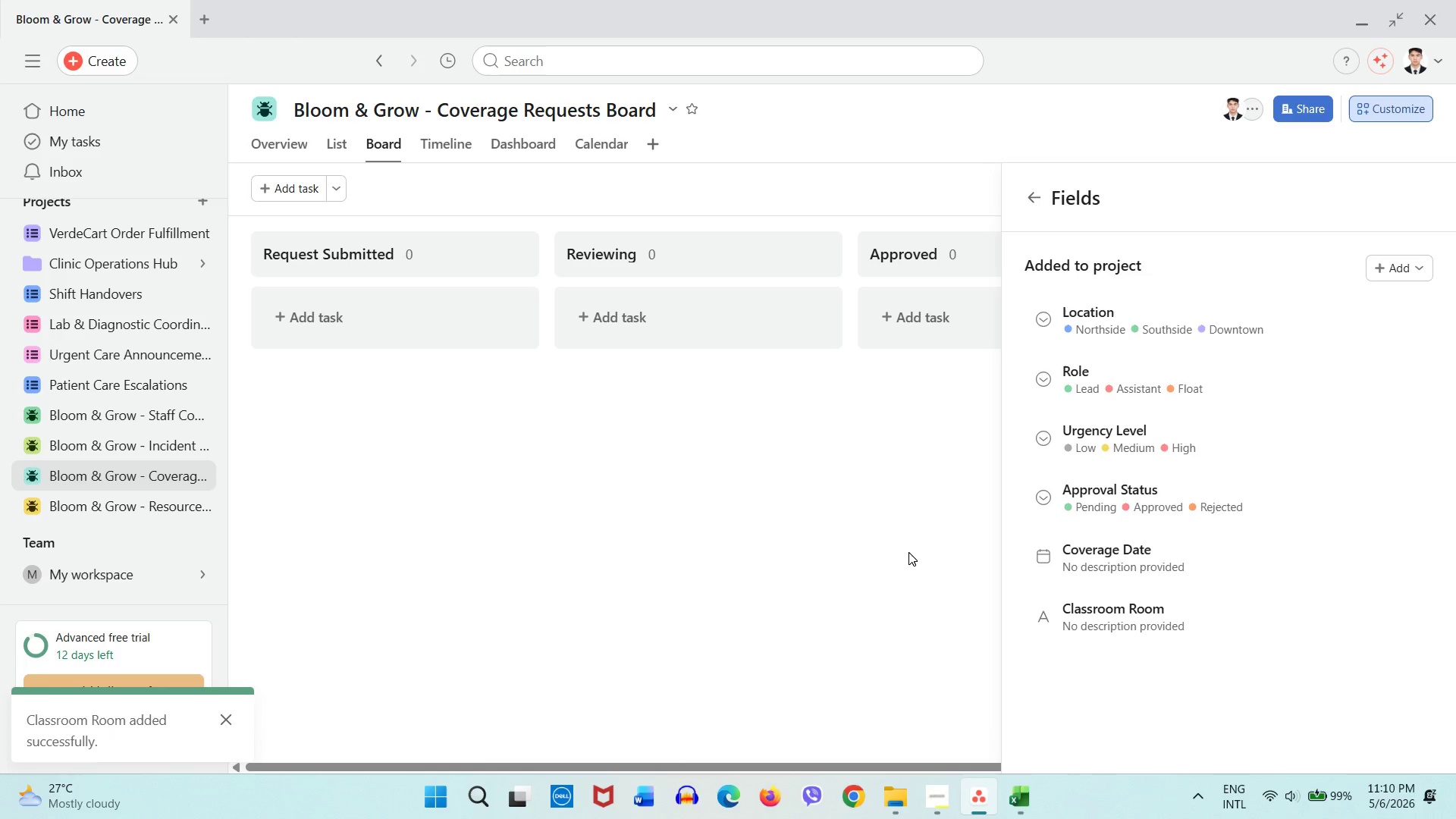 
left_click([908, 551])
 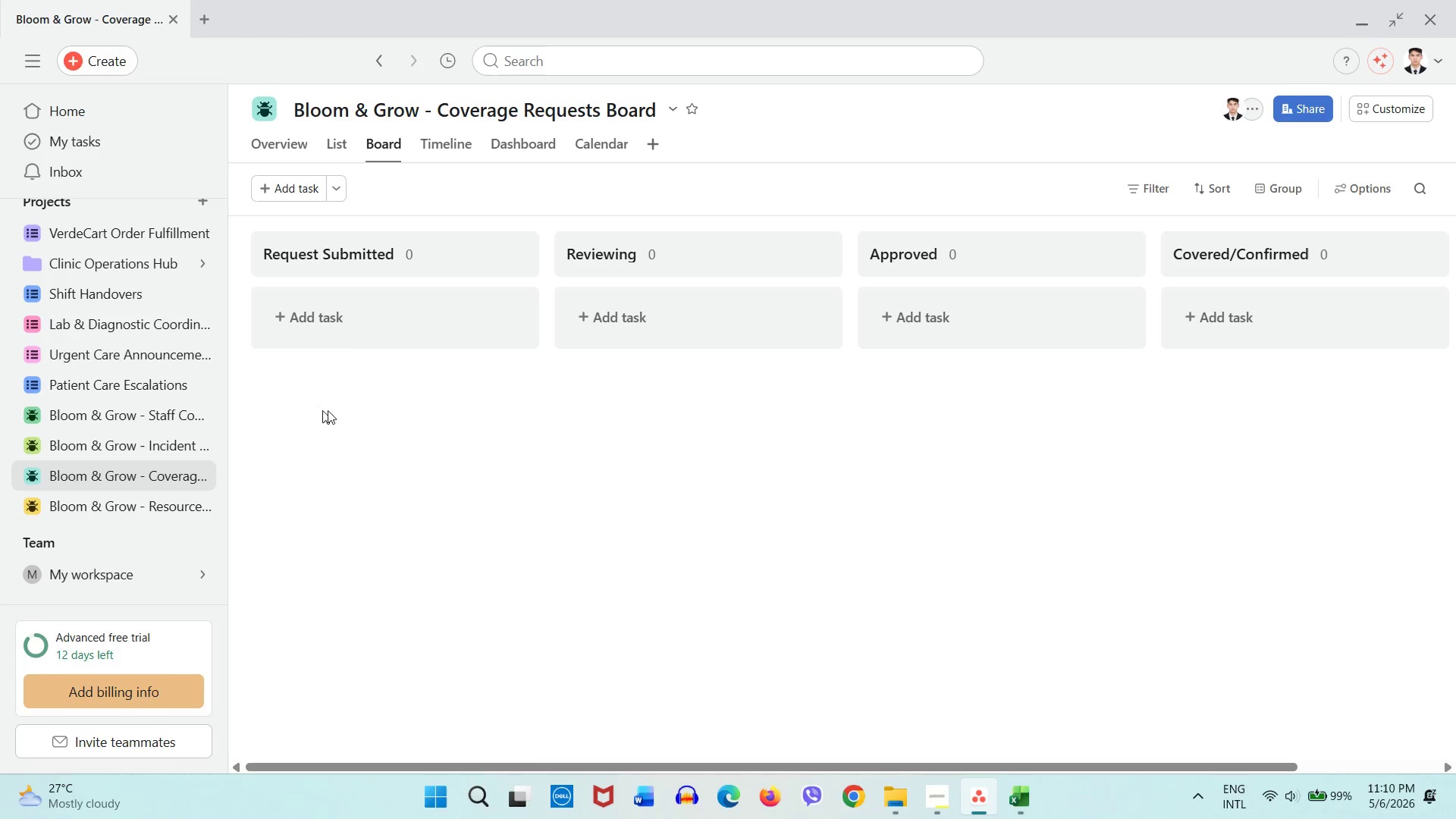 
wait(45.34)
 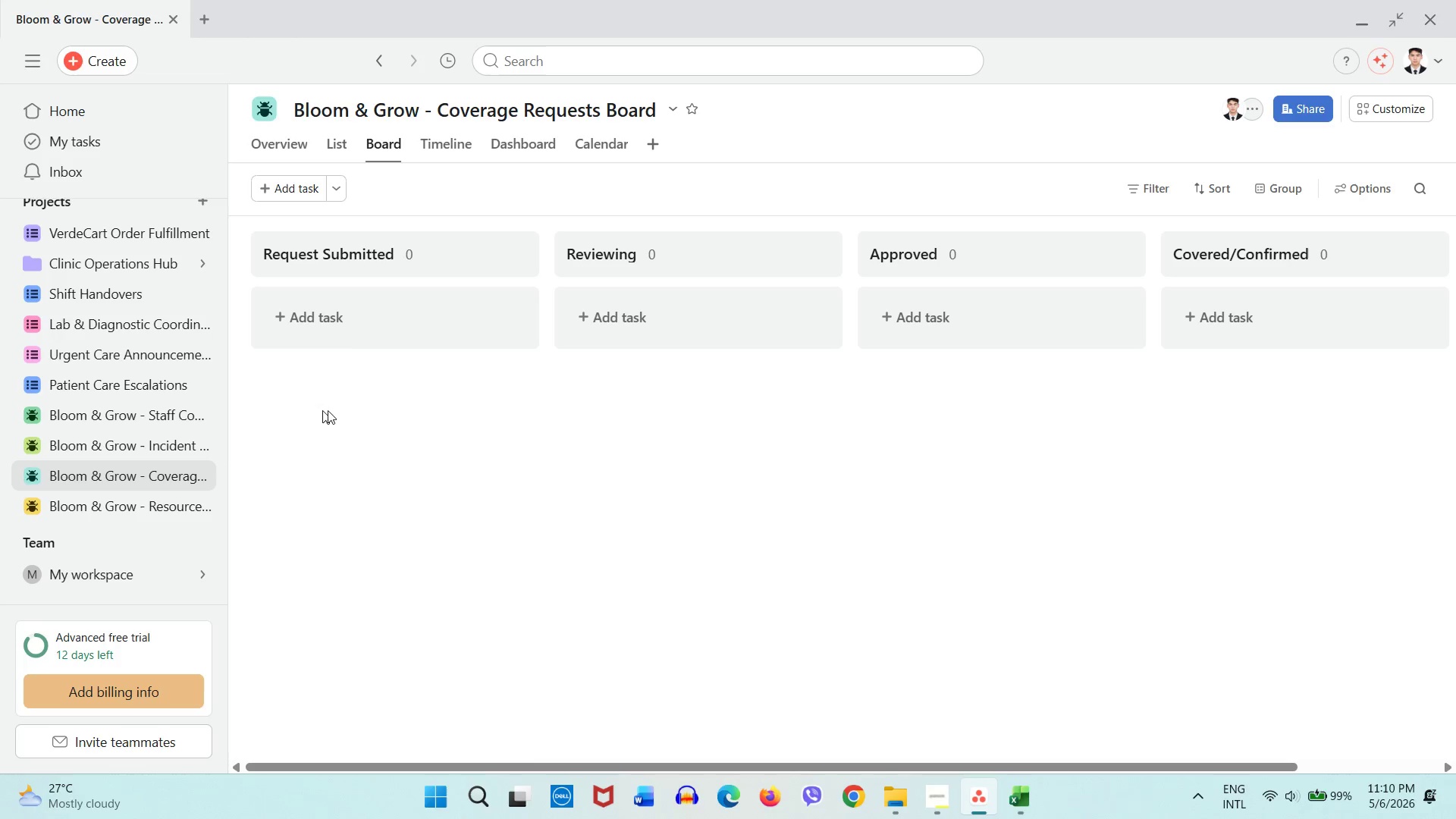 
left_click([136, 450])
 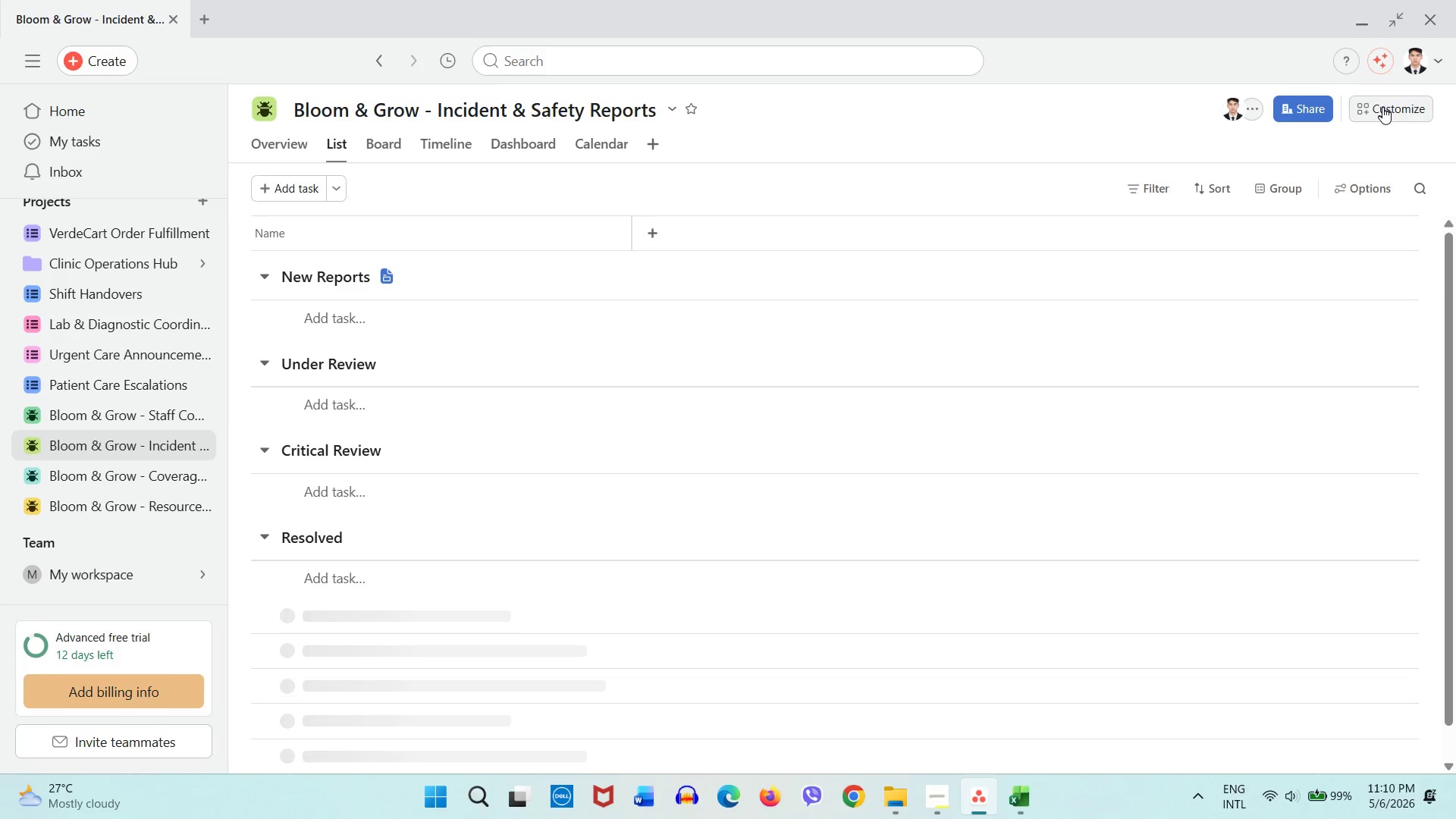 
left_click([1382, 108])
 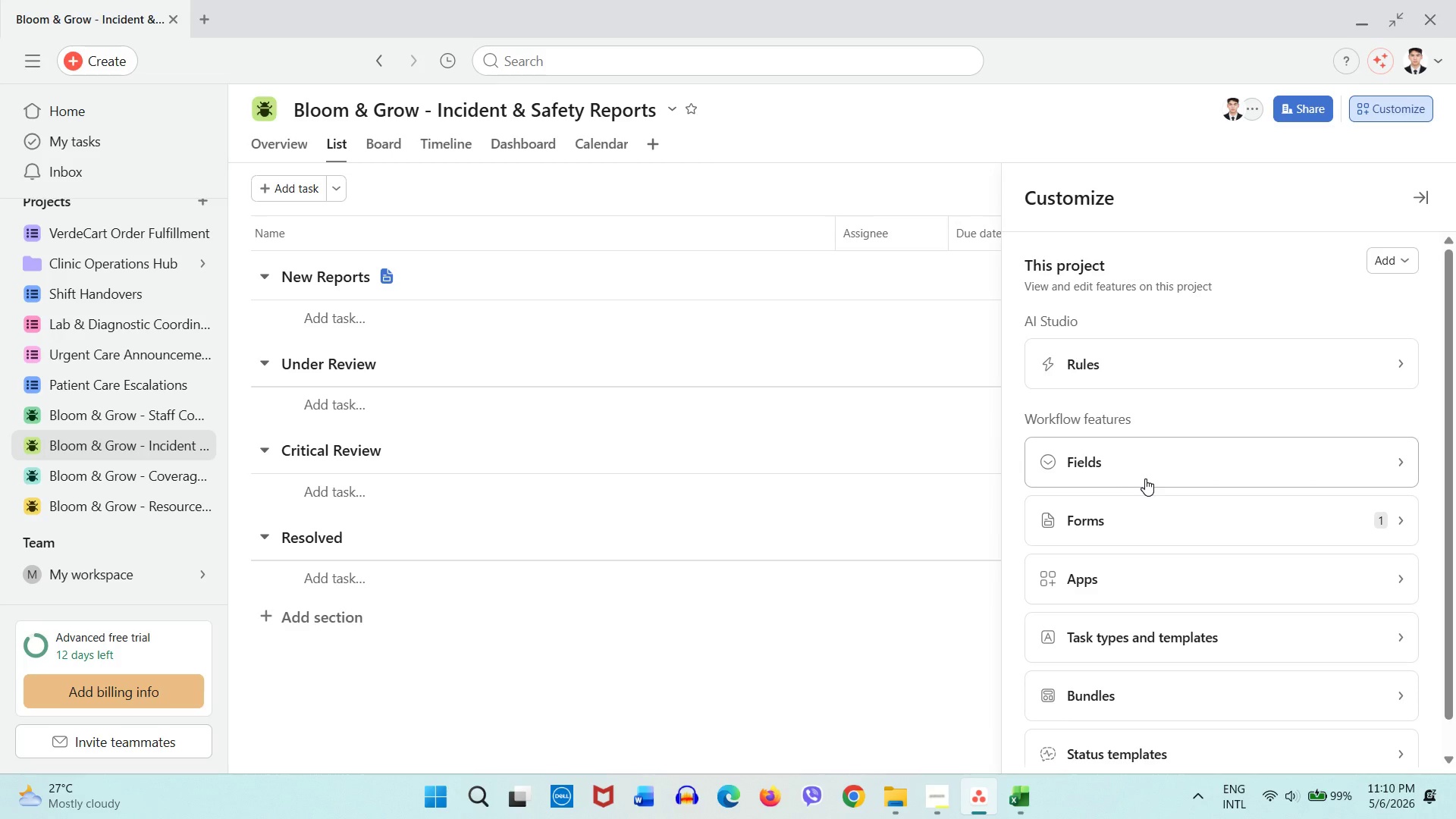 
wait(14.64)
 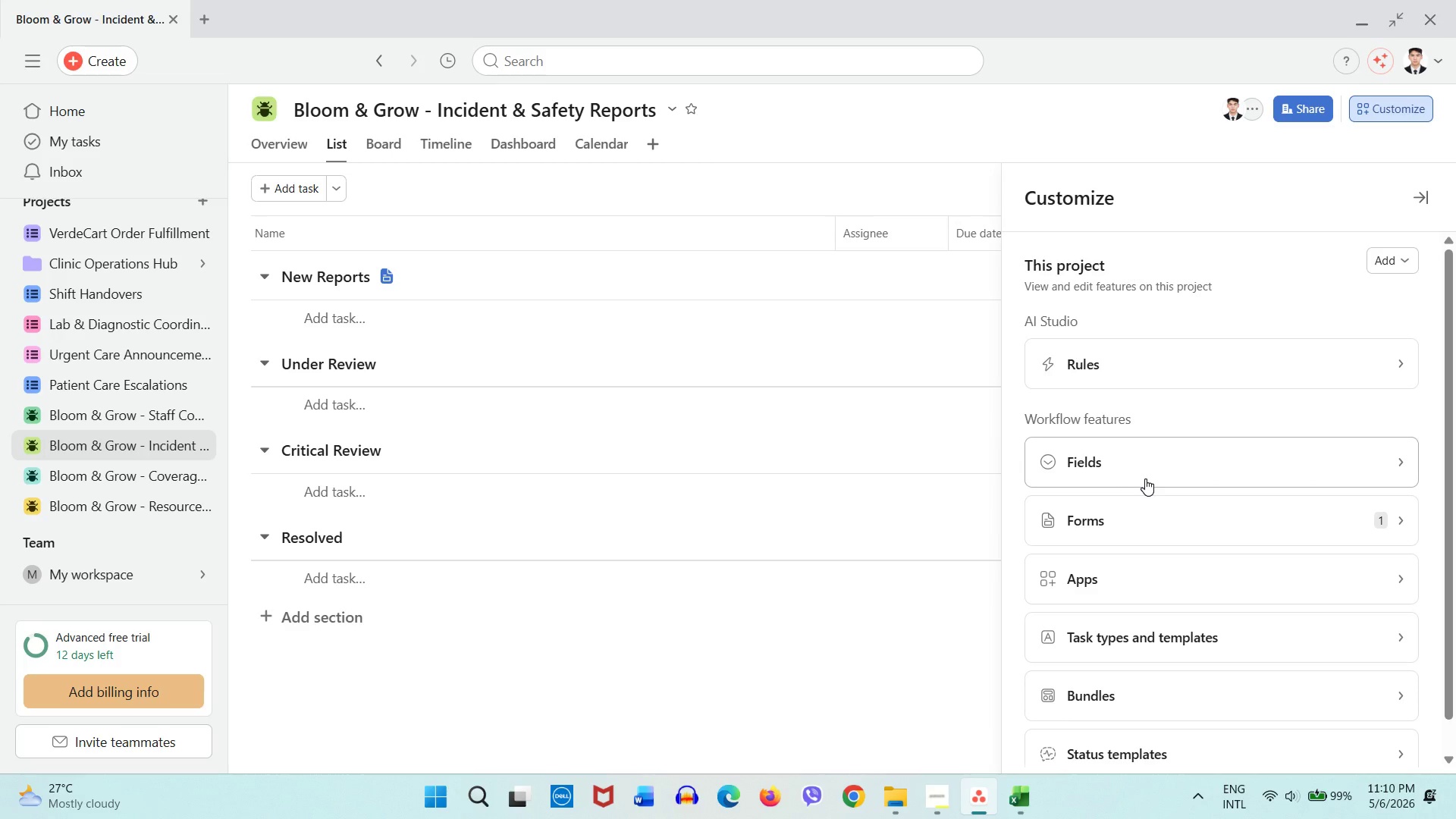 
left_click([170, 519])
 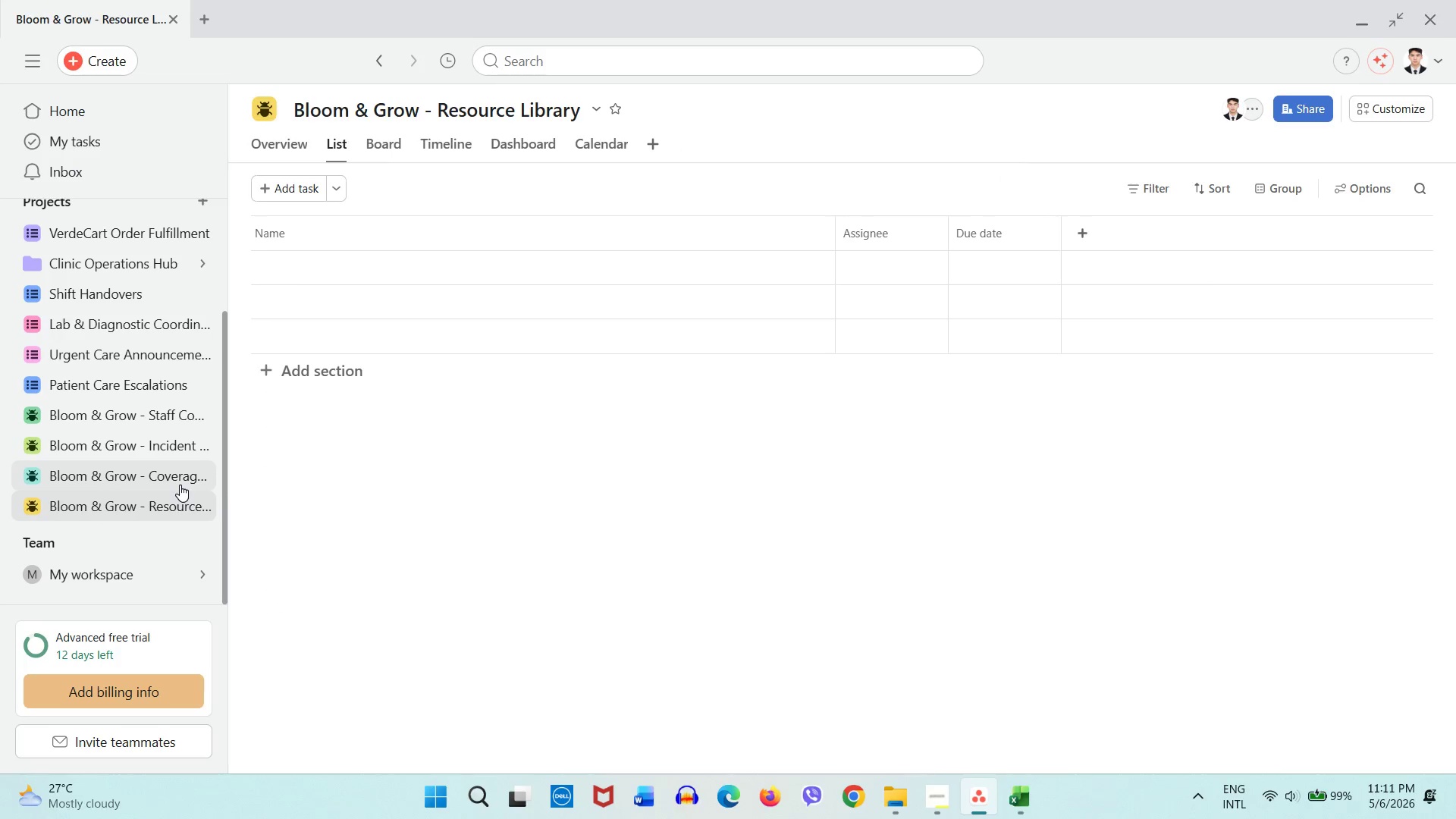 
left_click([180, 485])
 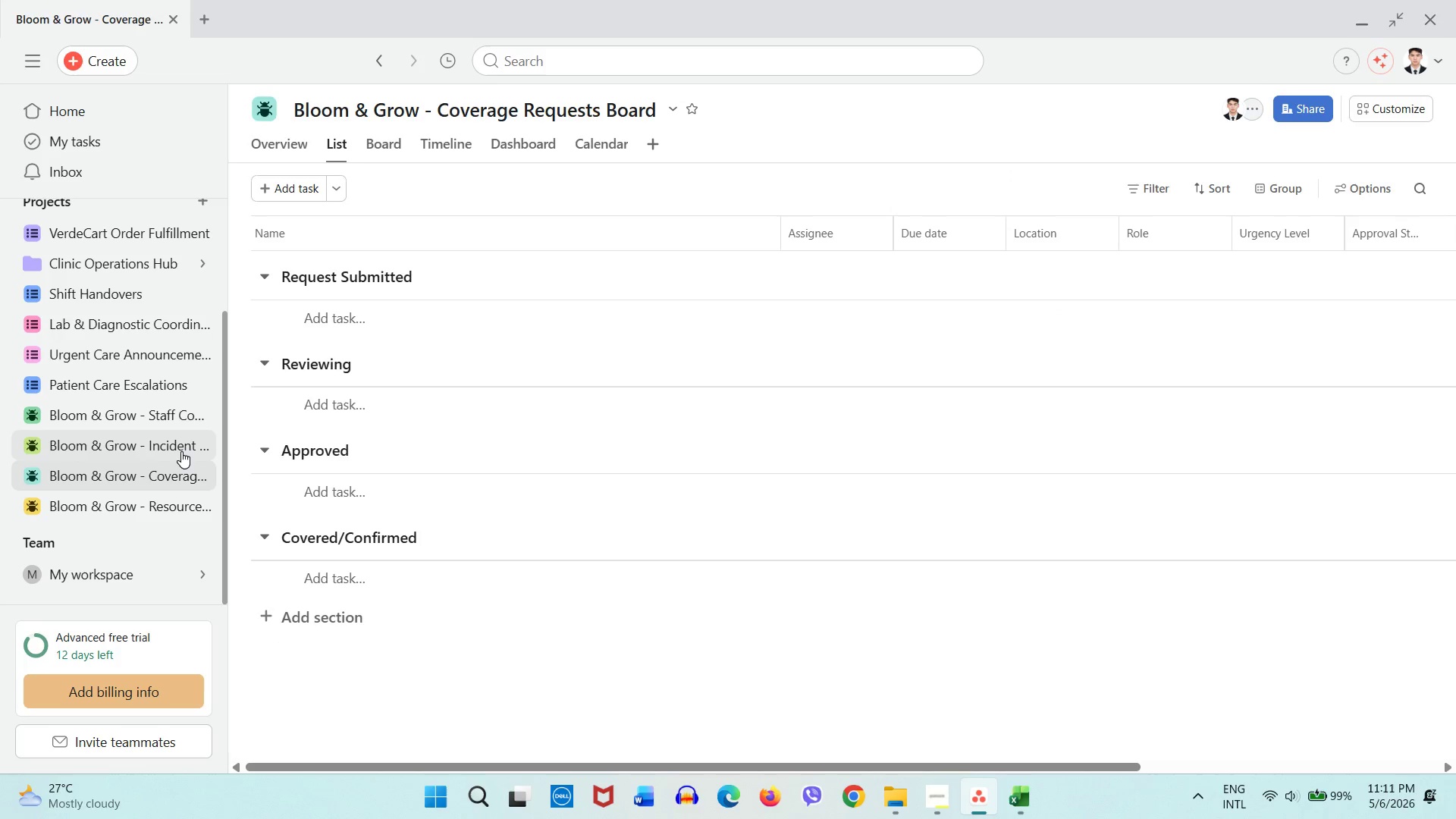 
left_click([181, 451])
 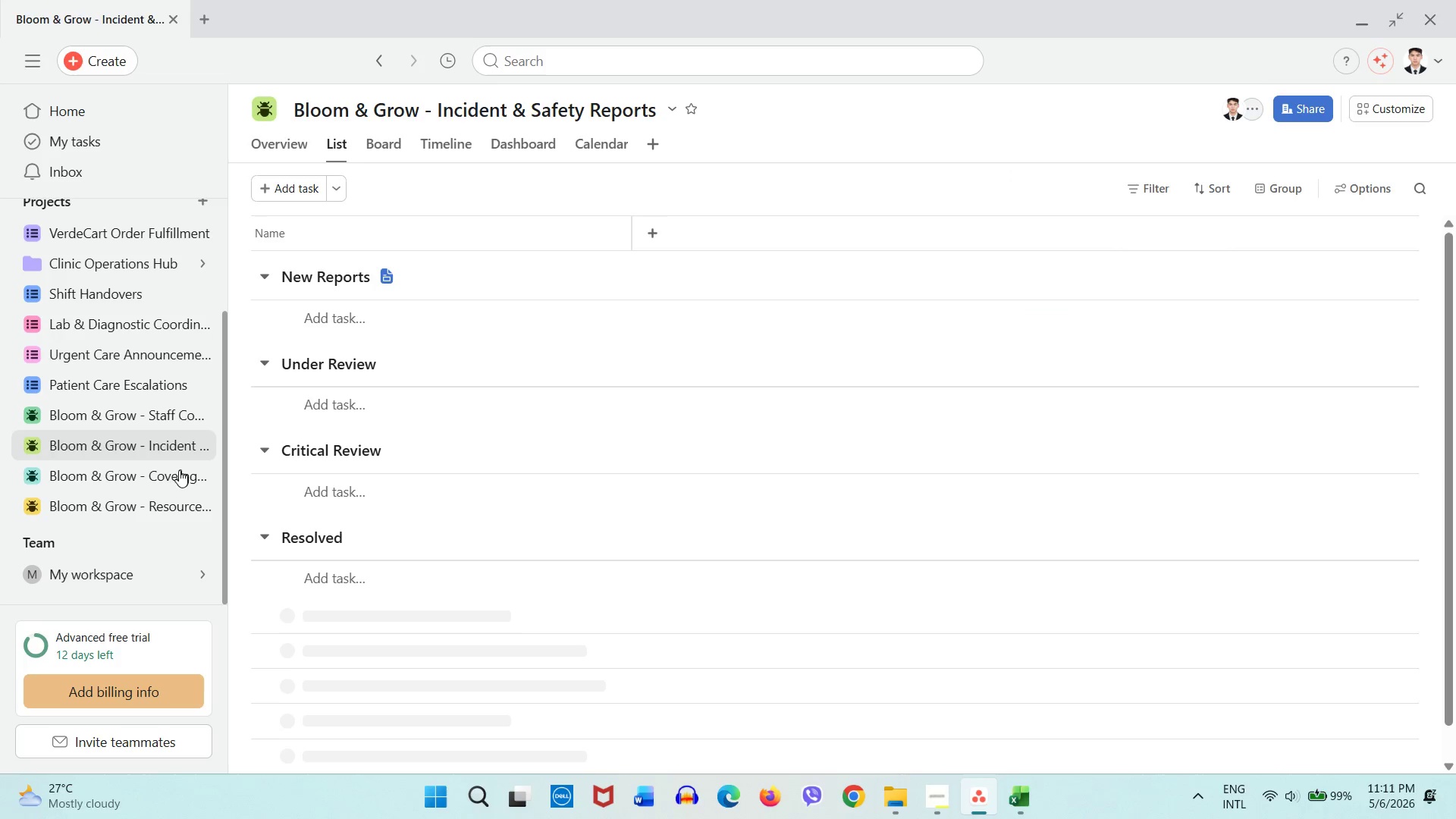 
left_click([177, 478])
 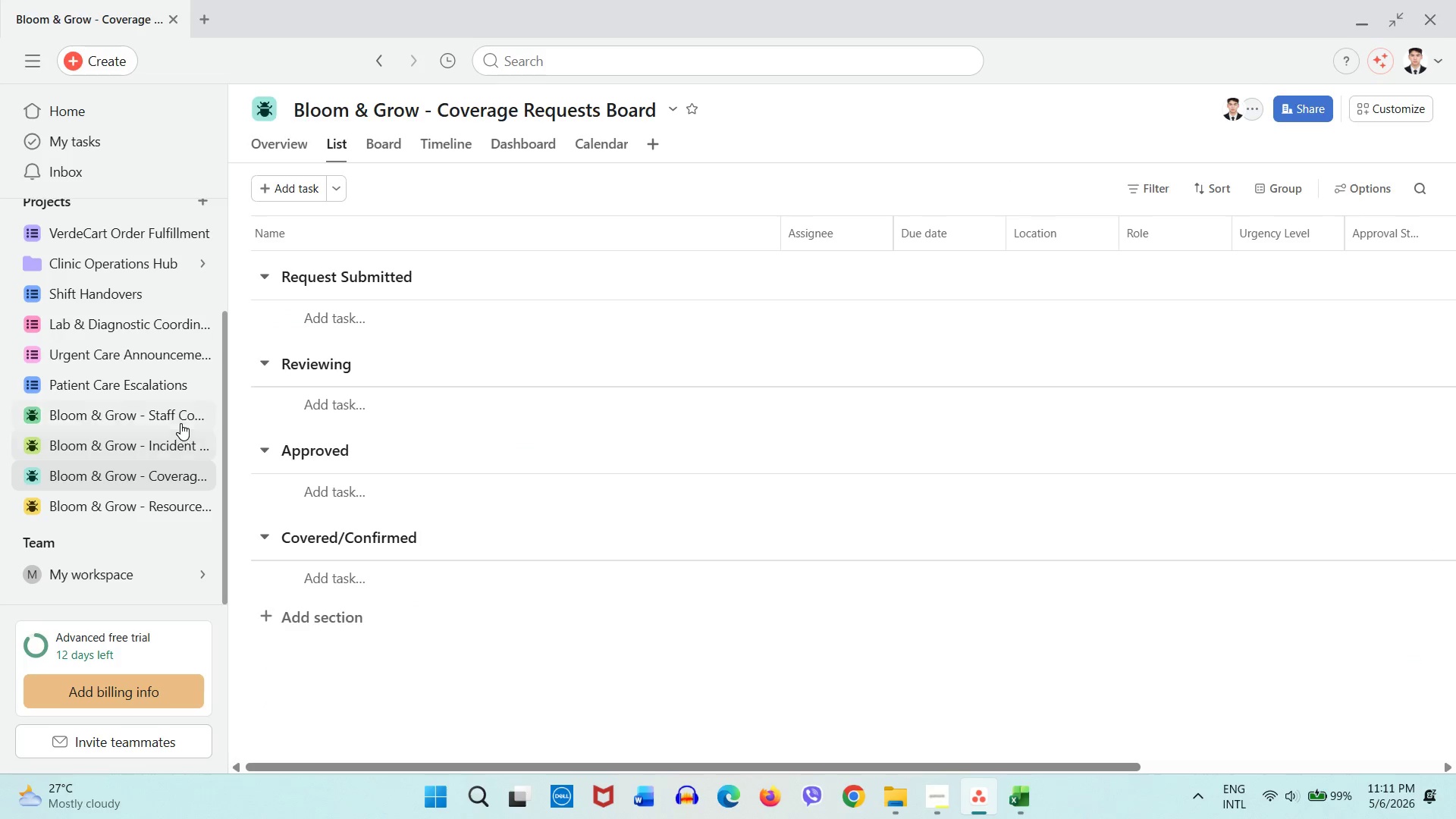 
left_click([180, 416])
 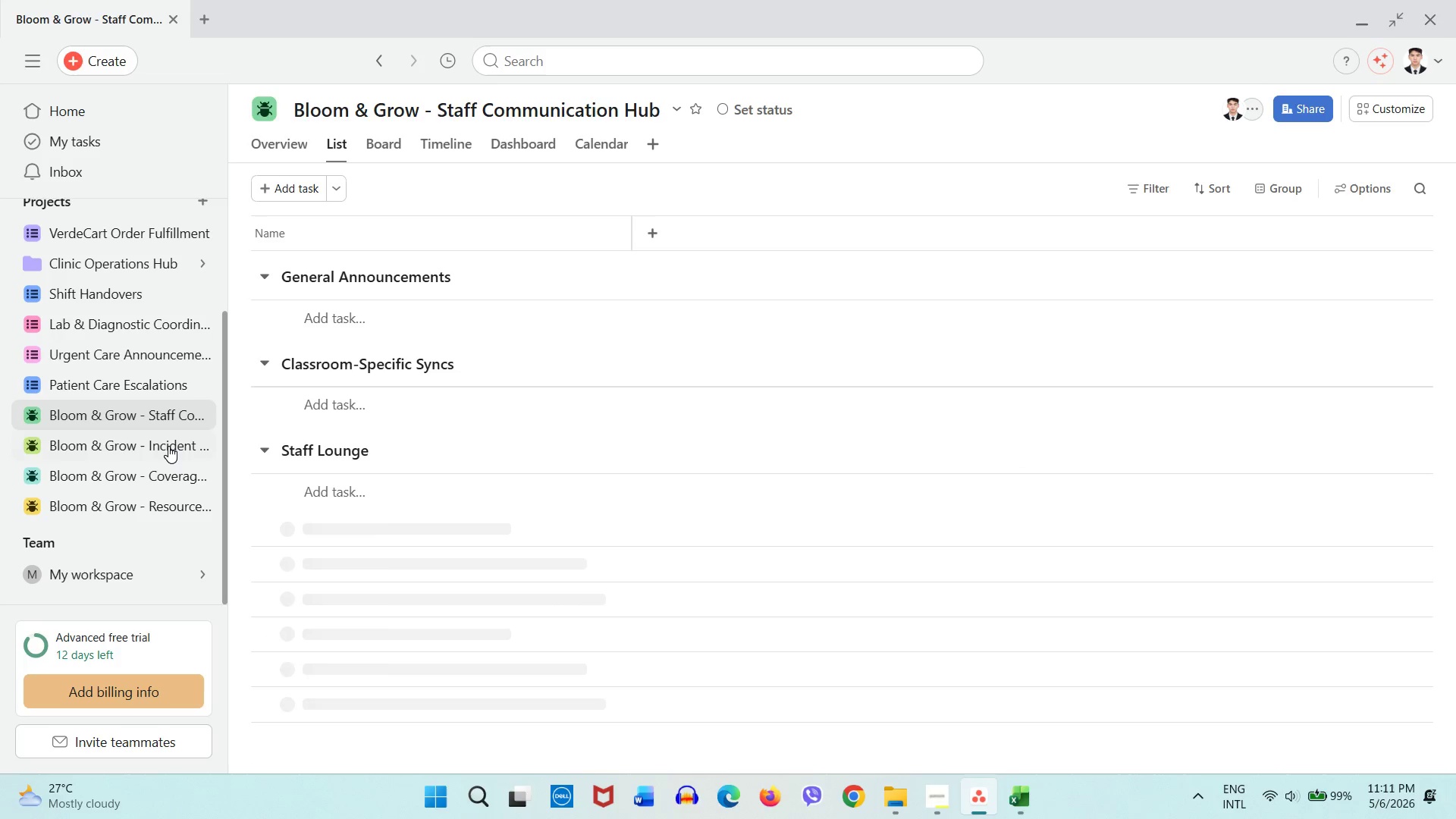 
left_click([168, 446])
 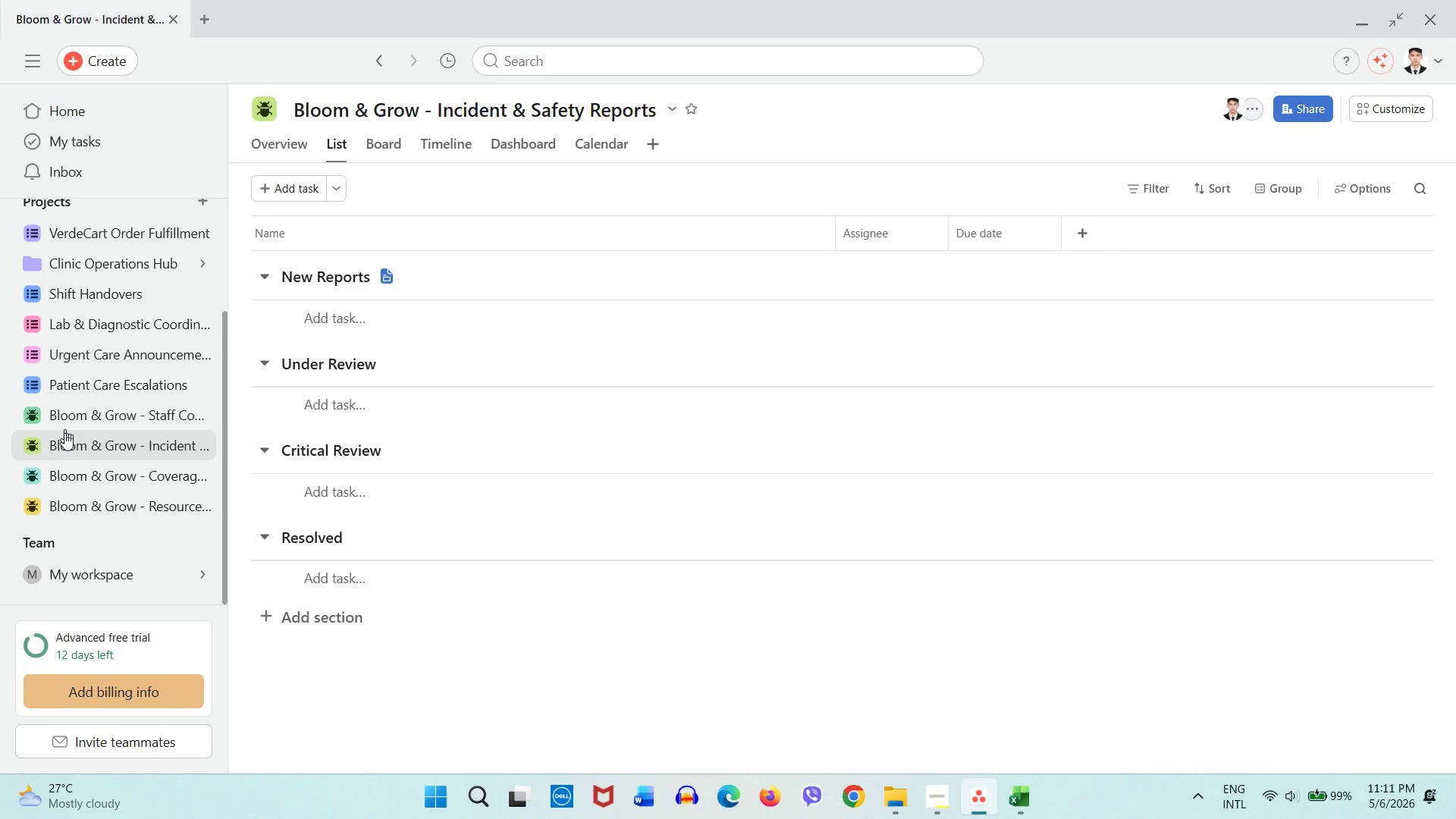 
left_click([162, 473])
 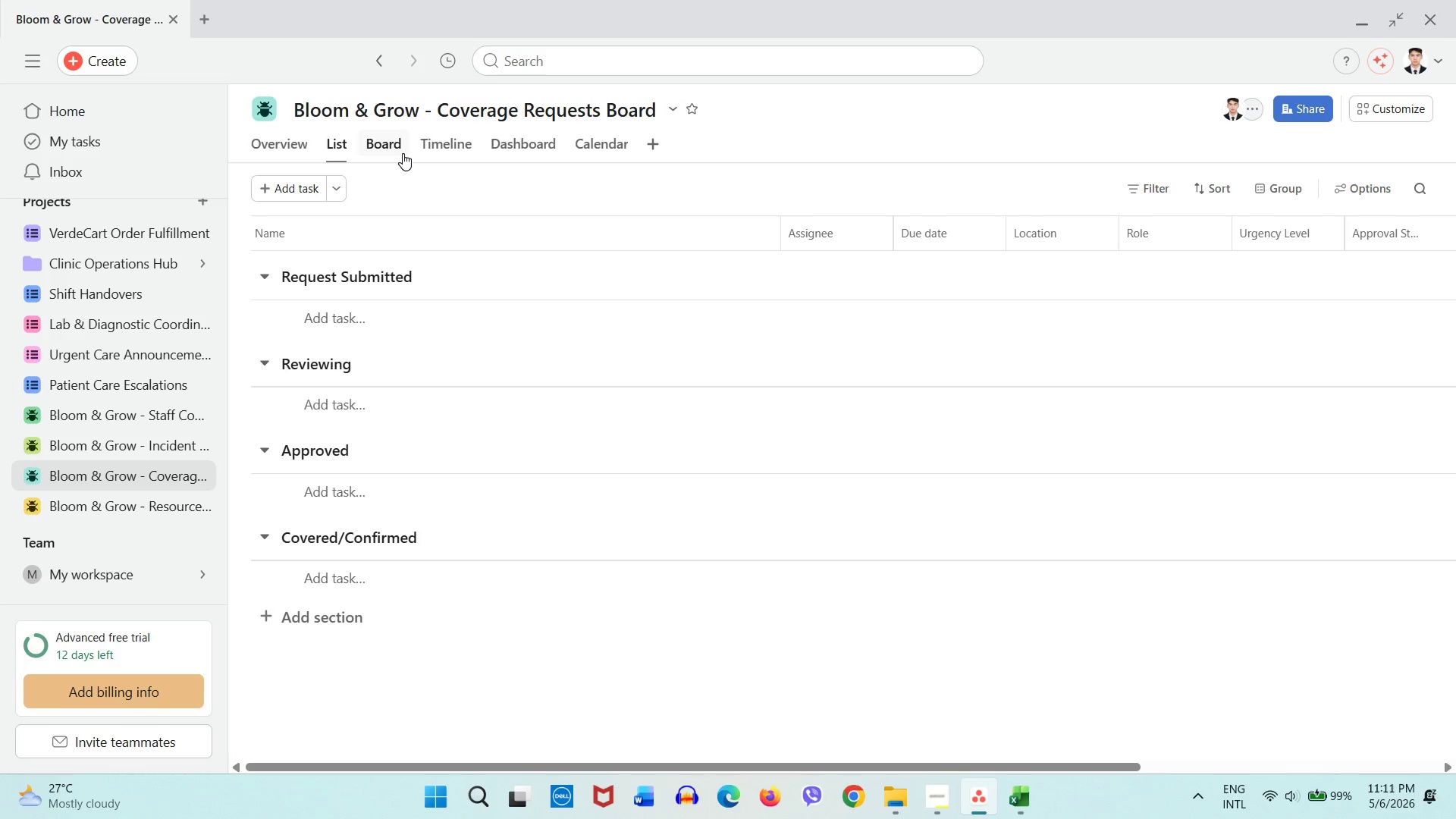 
left_click([392, 149])
 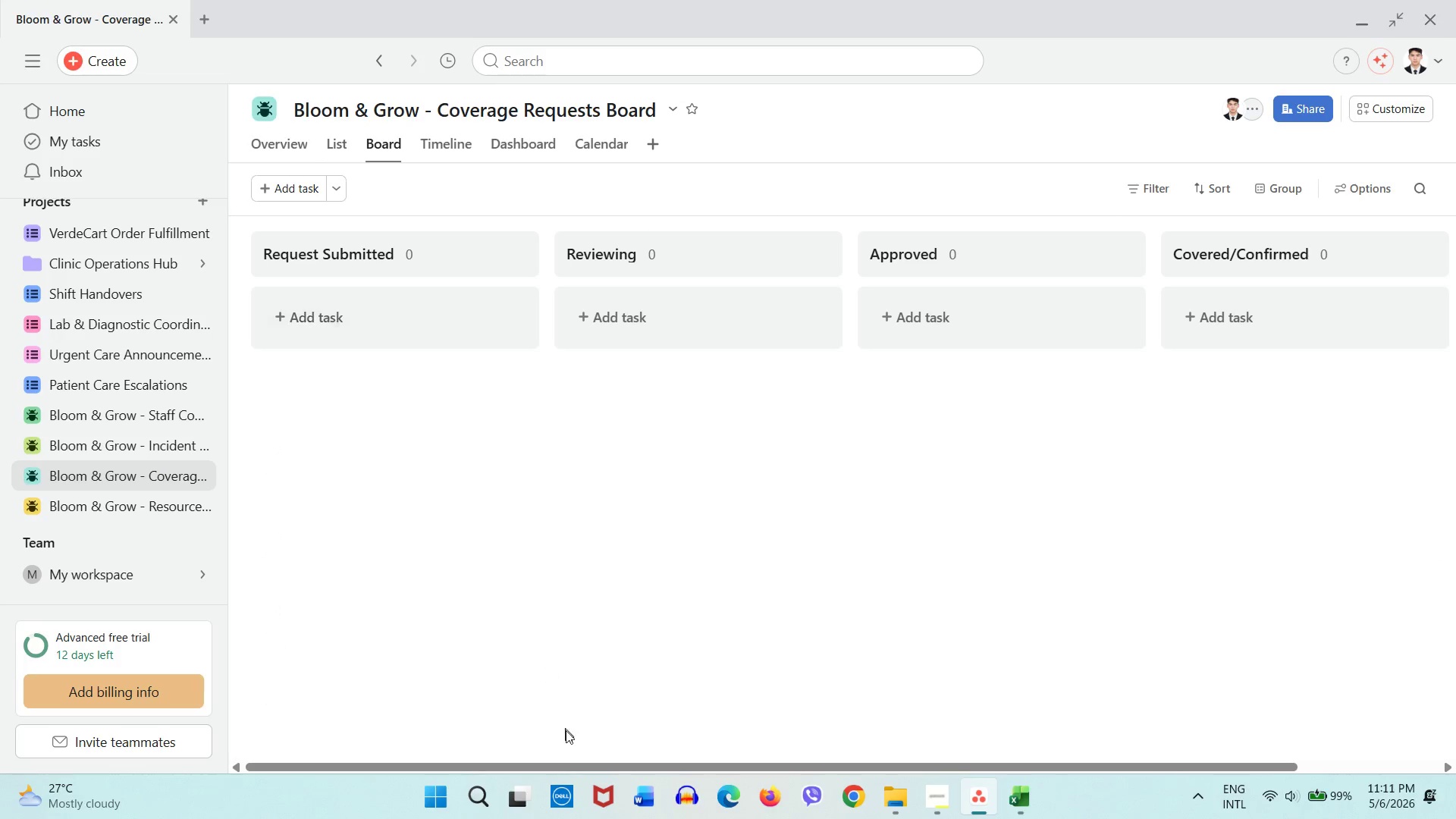 
left_click_drag(start_coordinate=[572, 767], to_coordinate=[513, 743])
 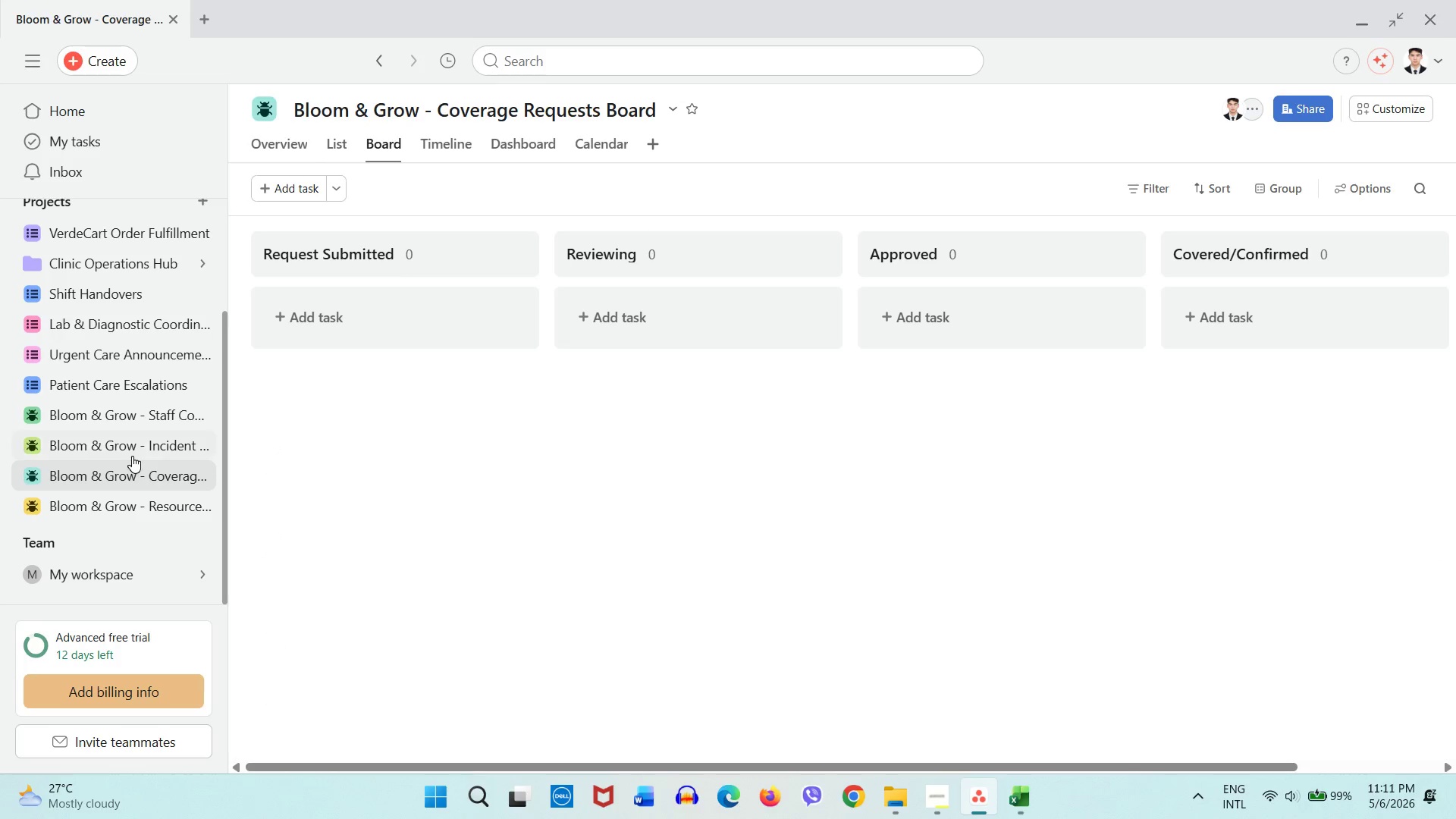 
left_click([132, 456])
 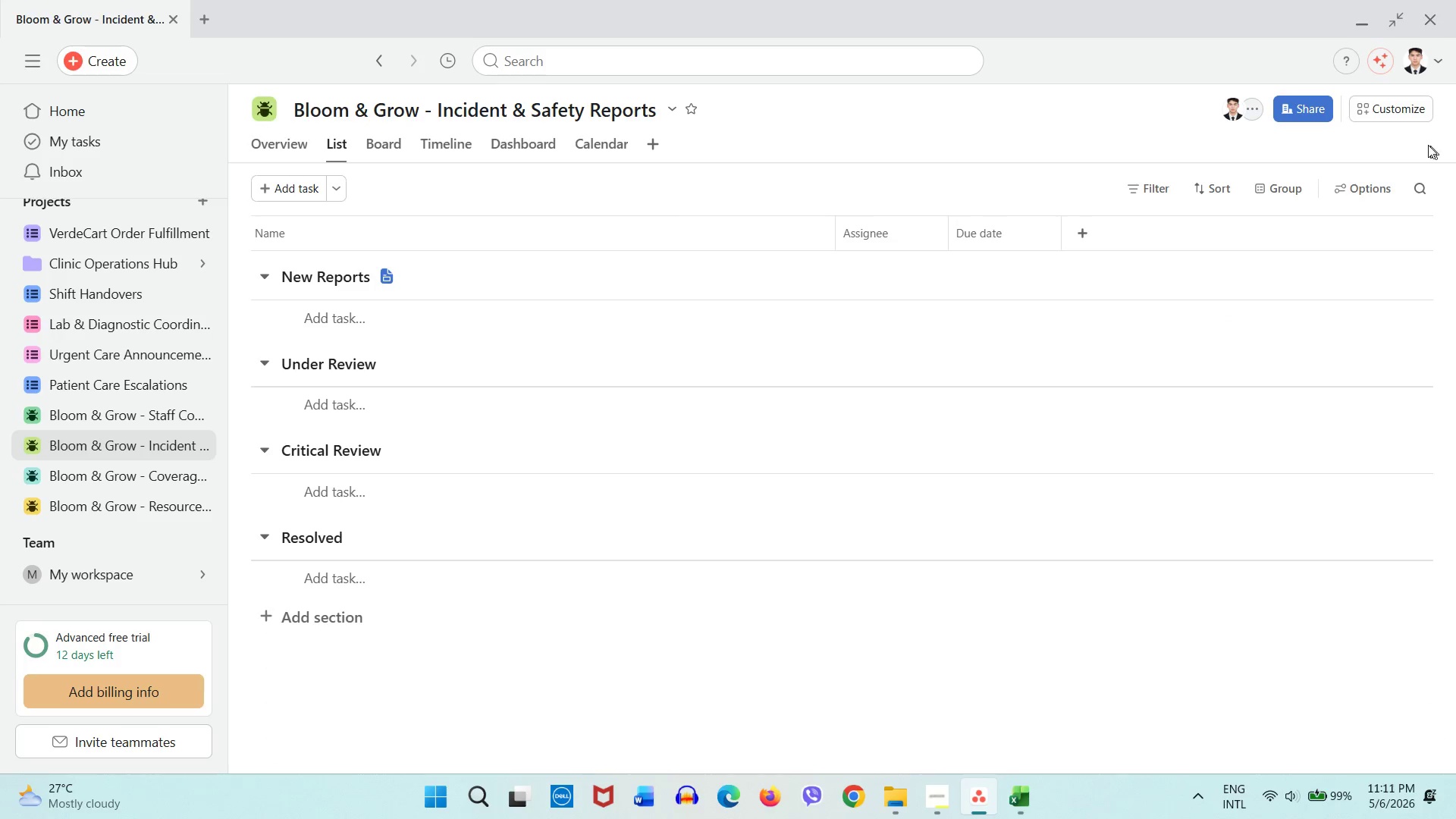 
left_click([1401, 116])
 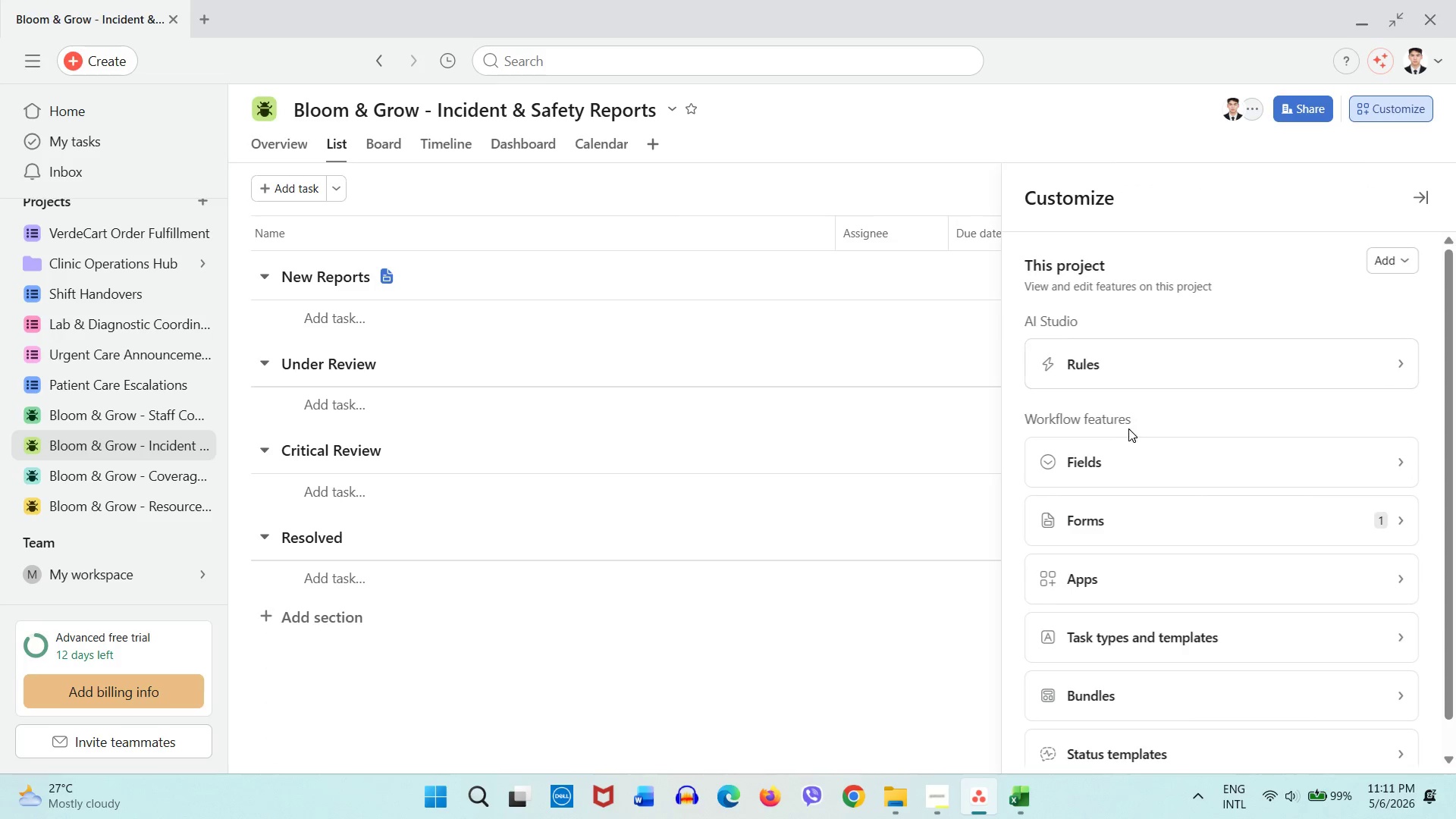 
left_click([1127, 450])
 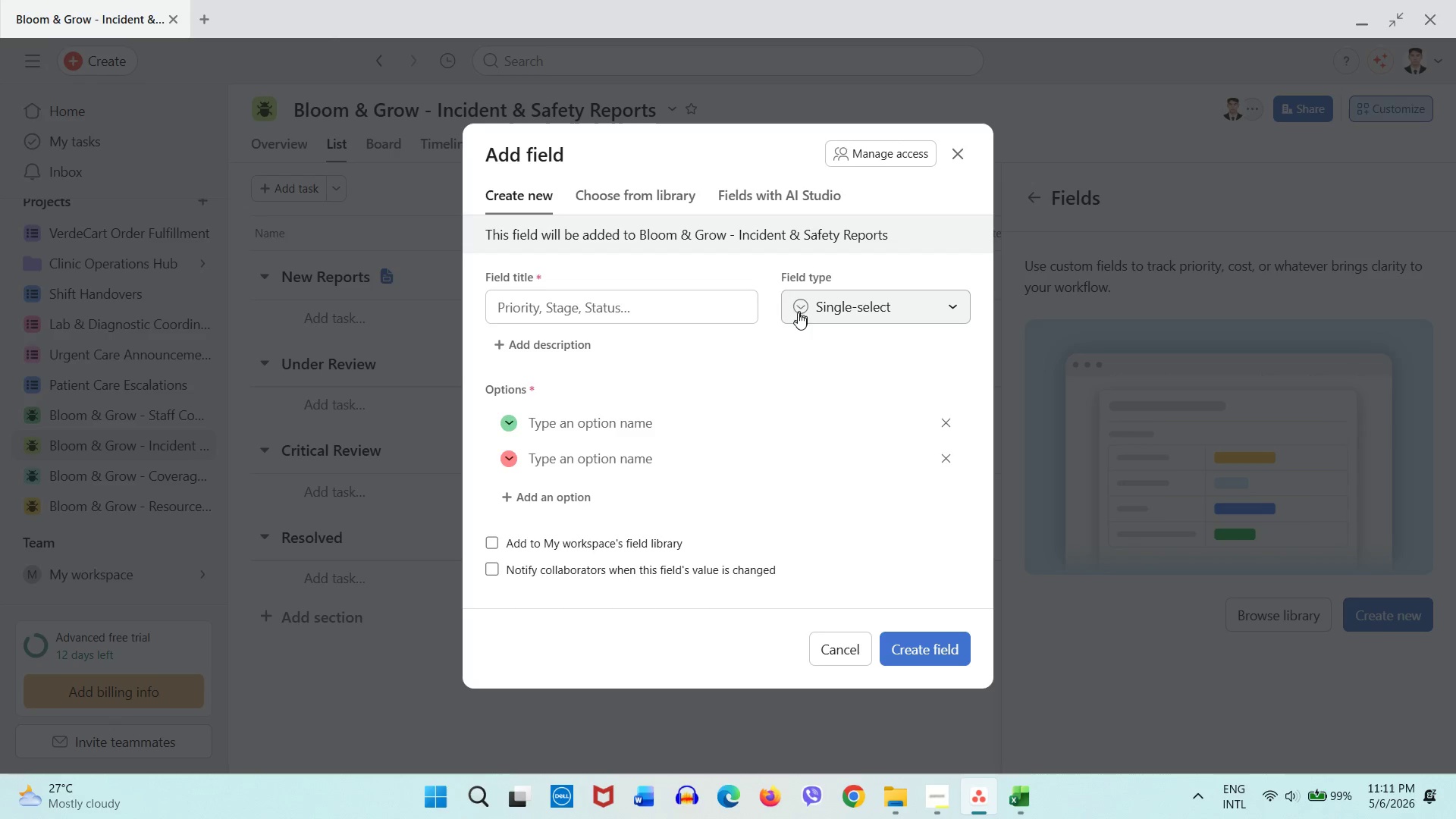 
left_click([678, 312])
 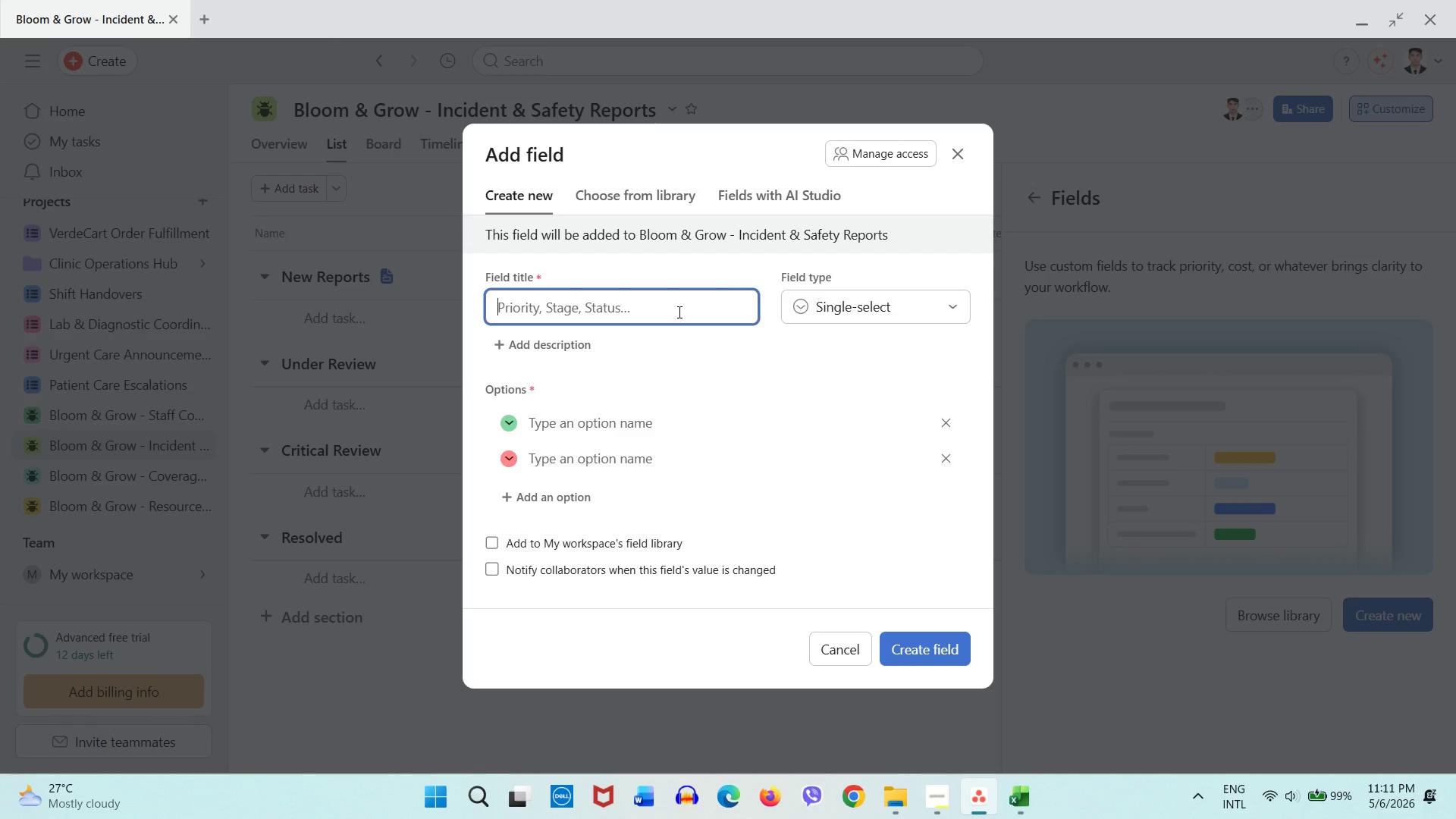 
wait(5.98)
 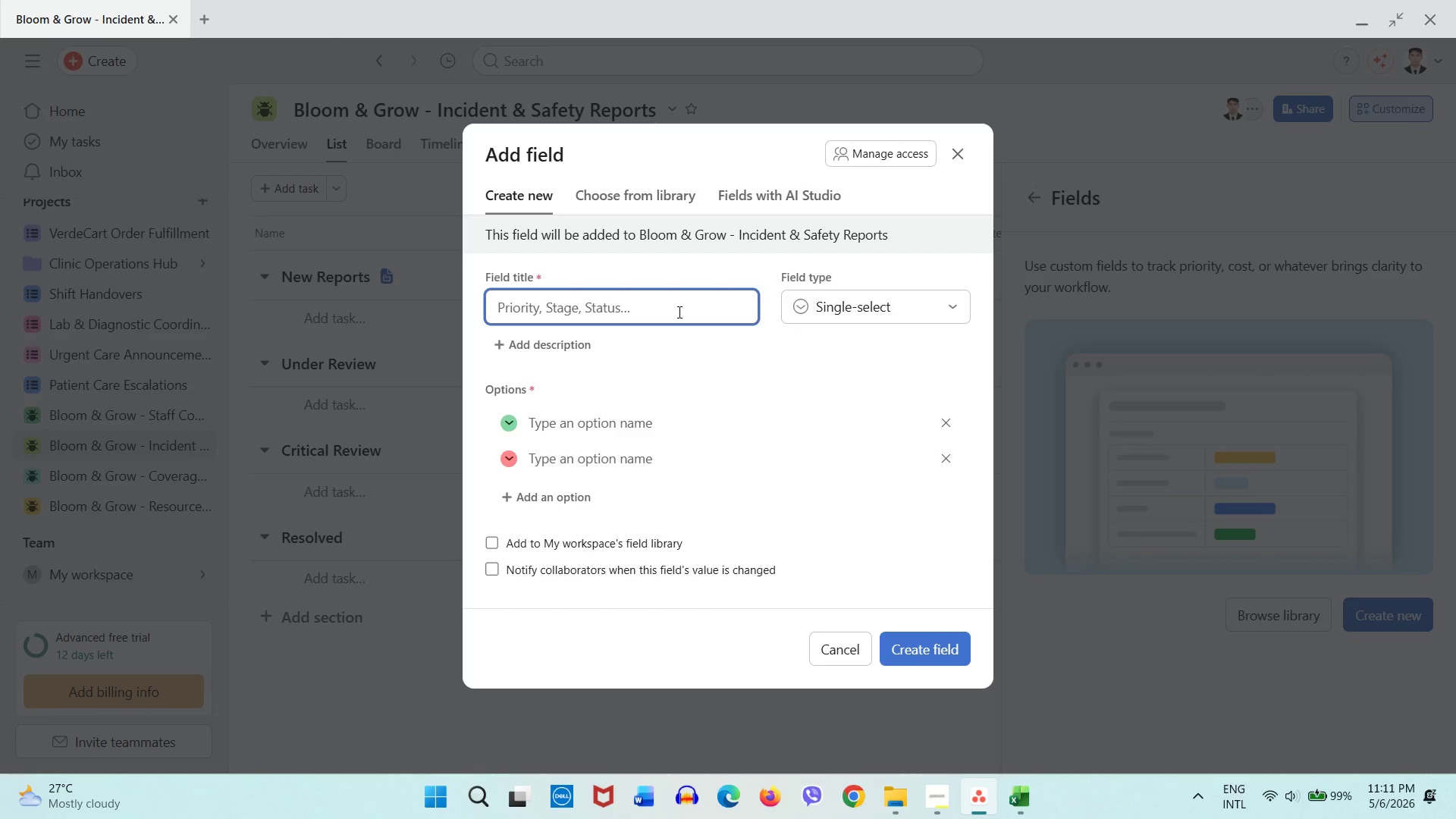 
type(Location)
 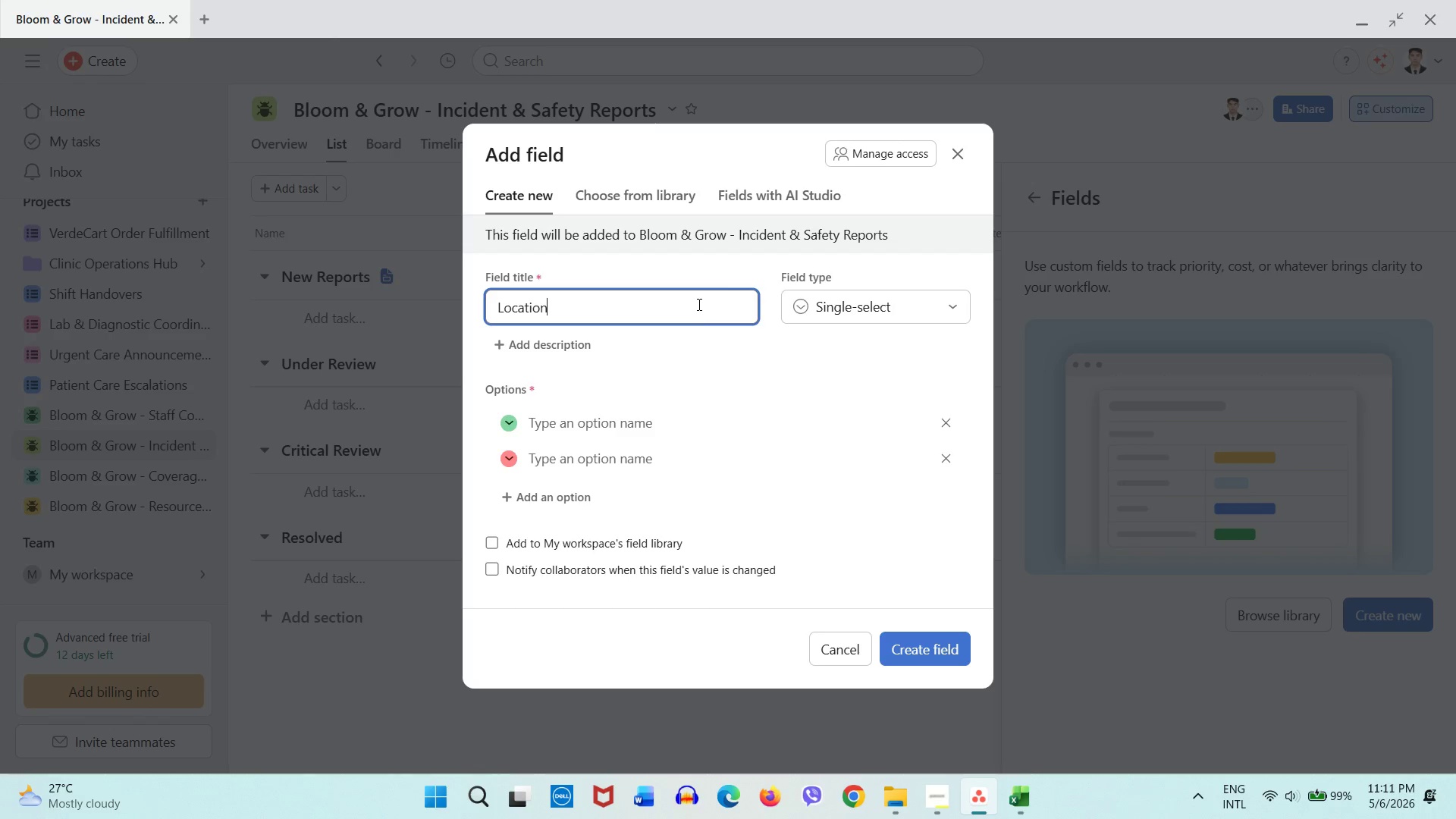 
left_click([631, 400])
 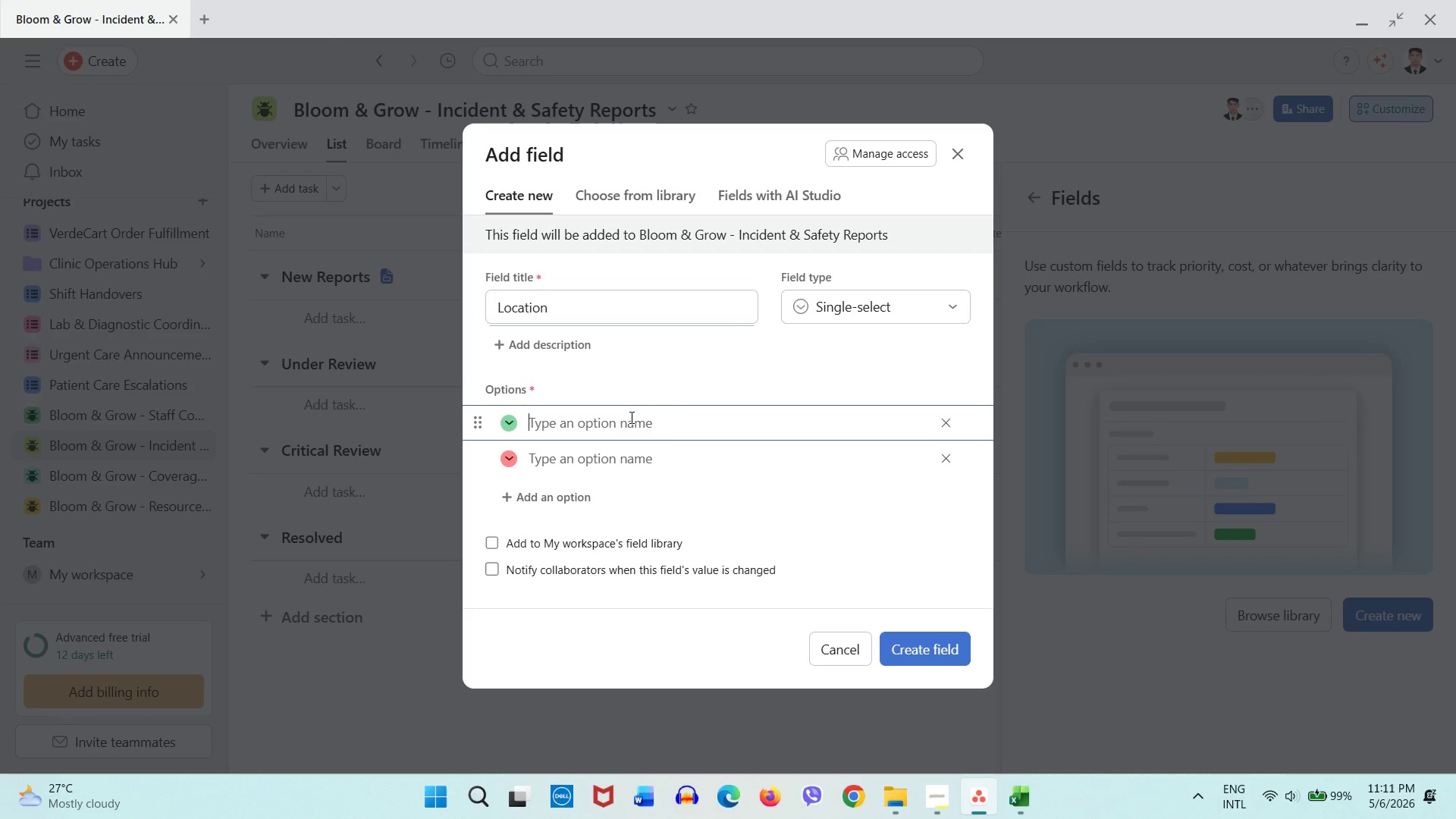 
type(Northside)
 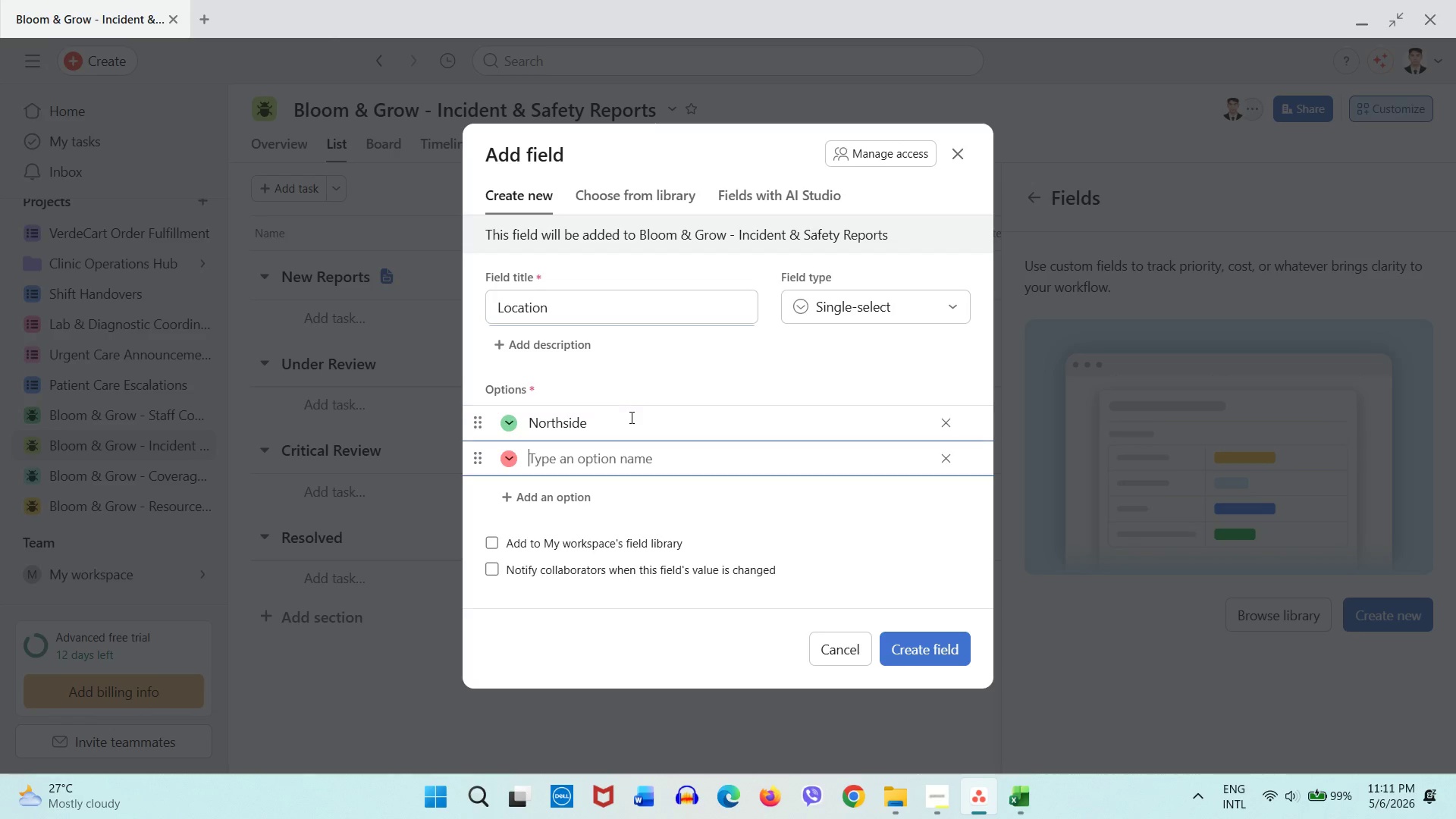 
key(ArrowDown)
 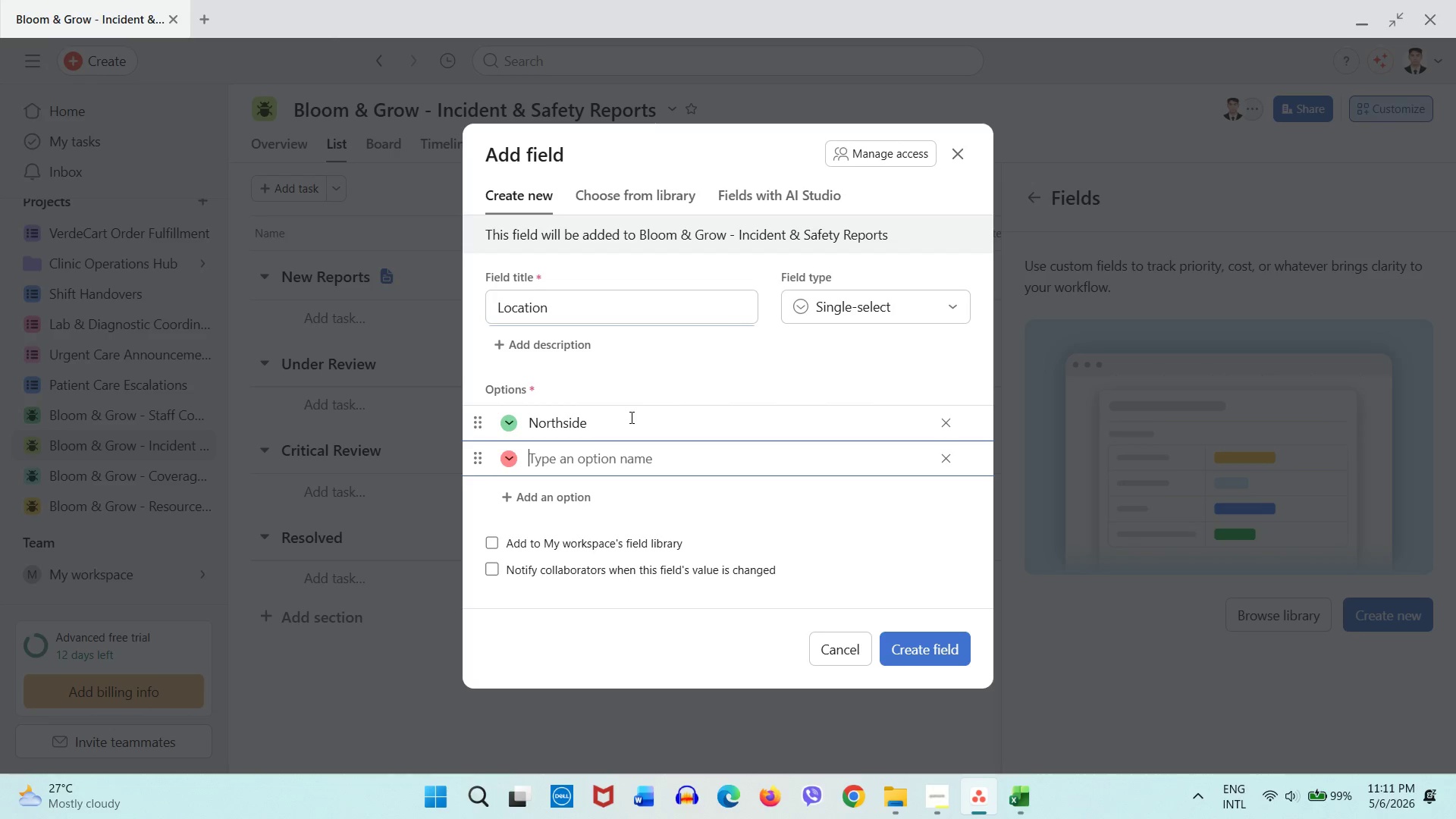 
type(Southside)
 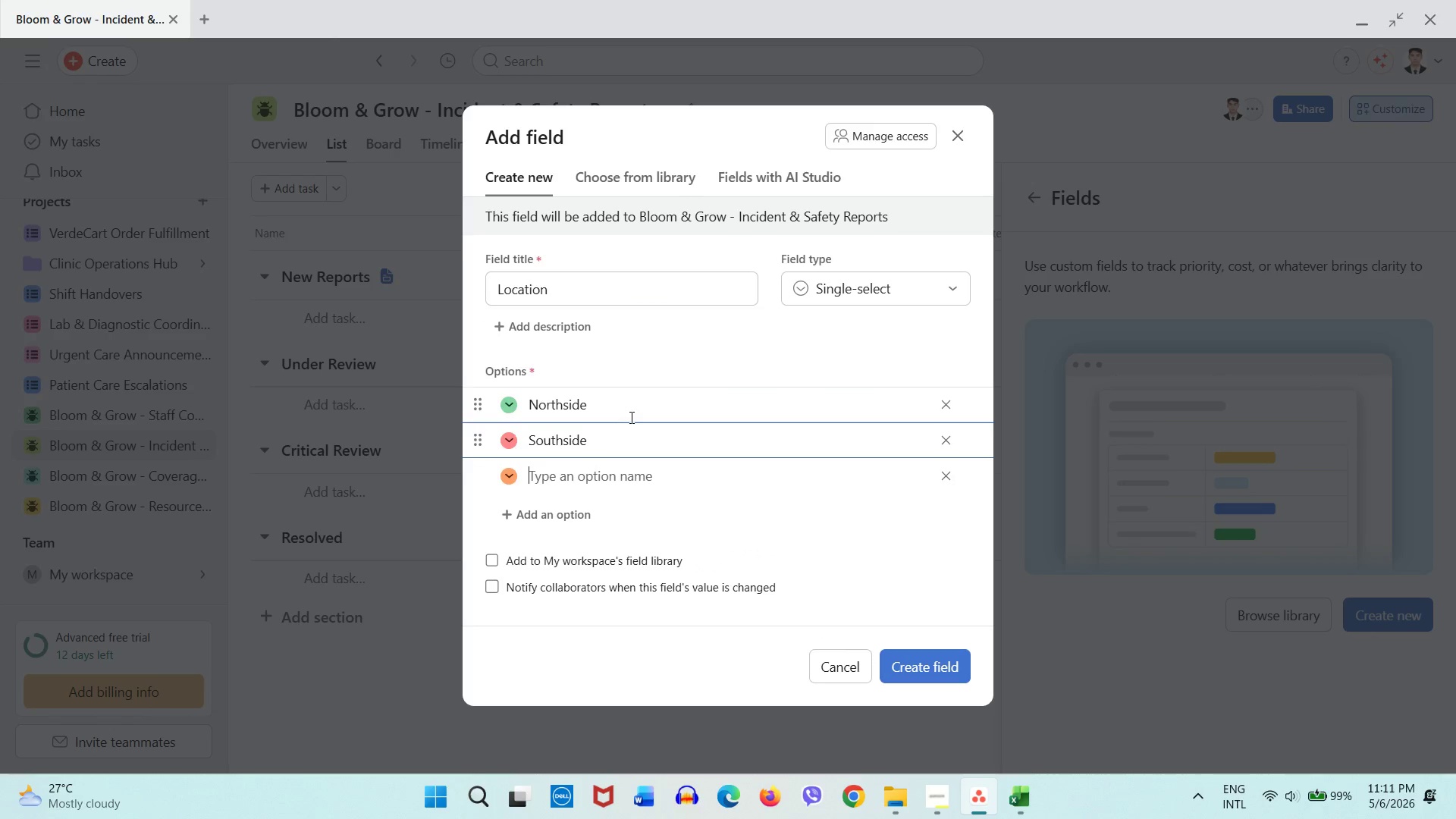 
key(Enter)
 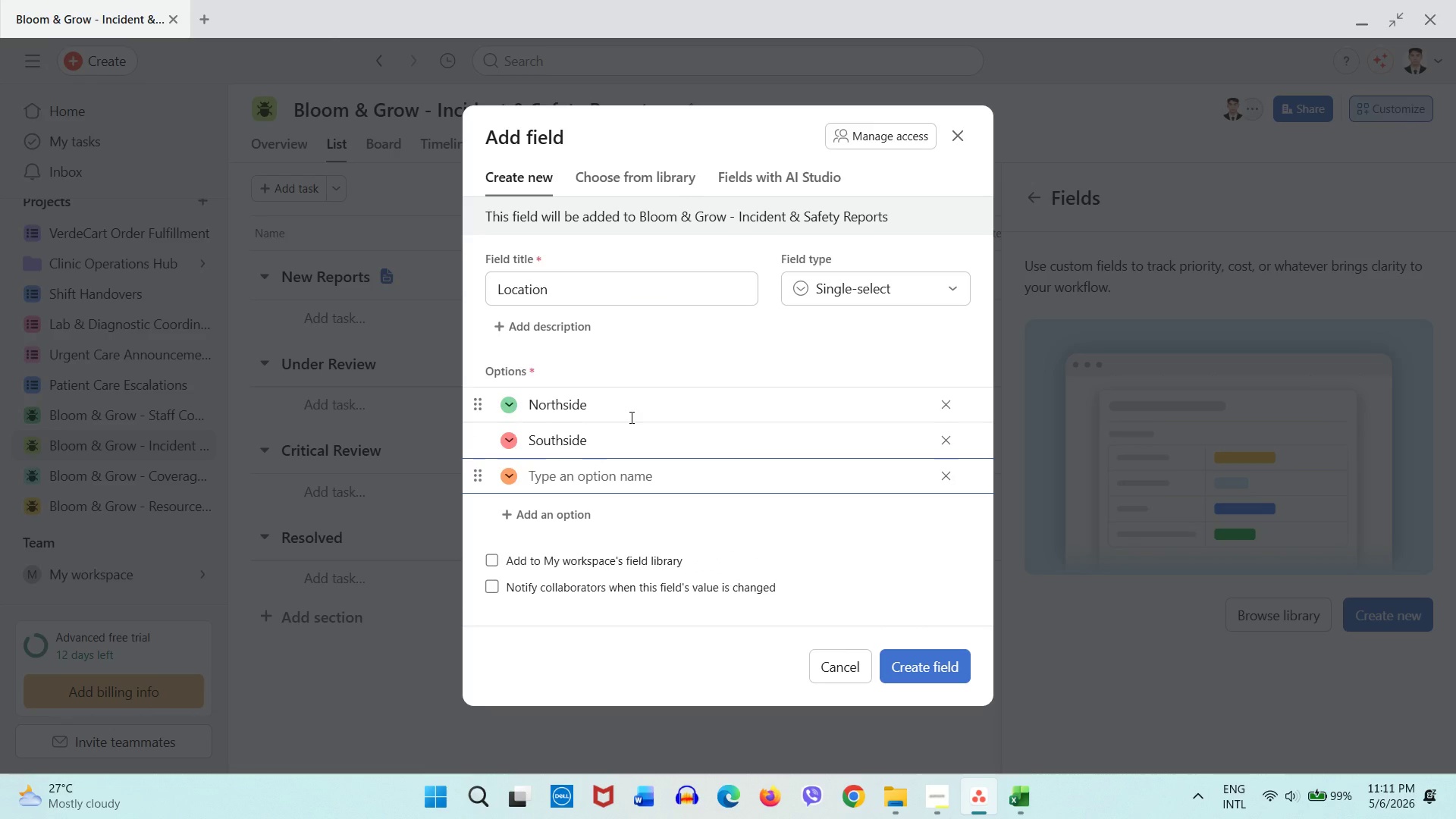 
type(Downtown)
 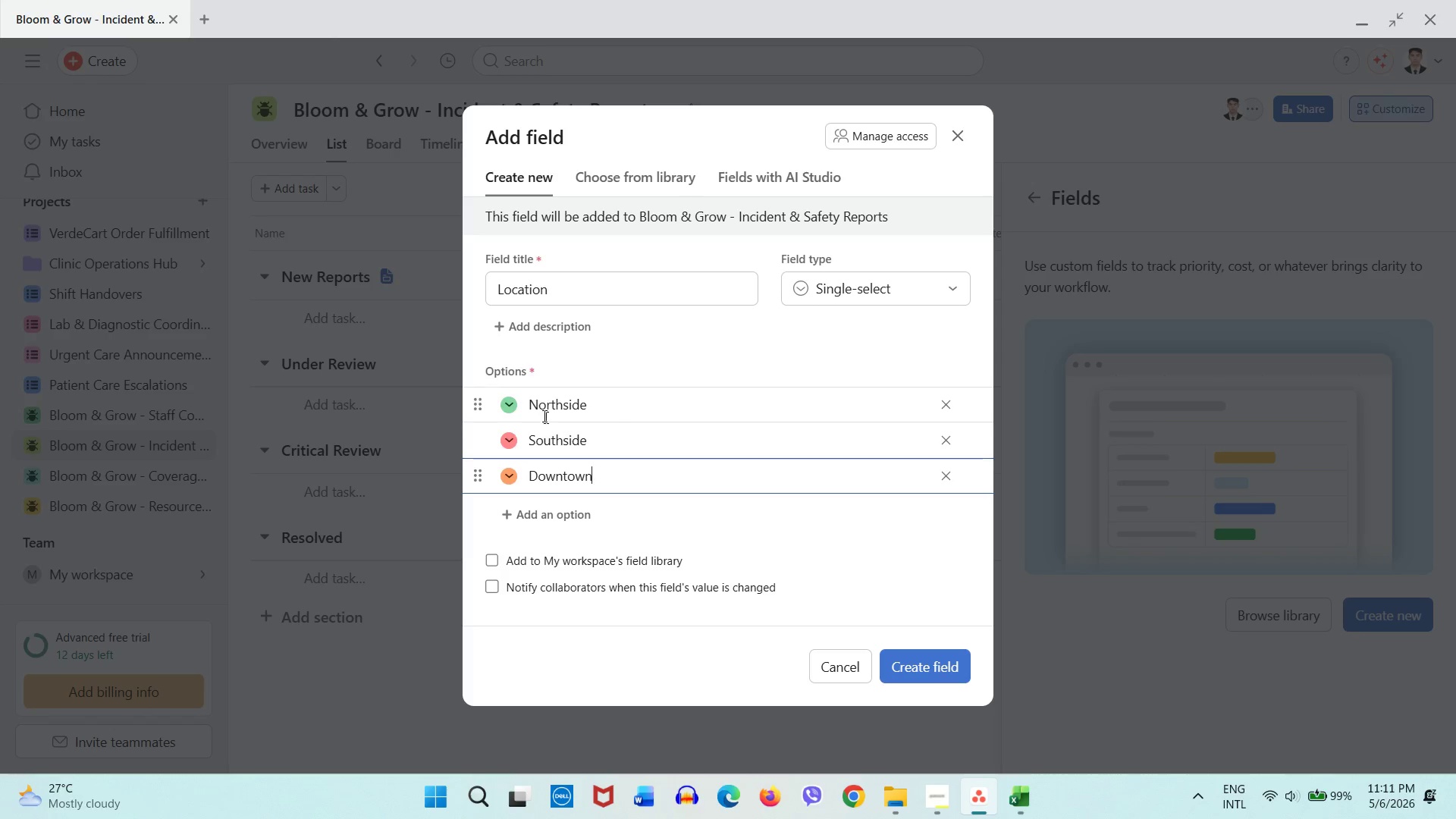 
double_click([513, 407])
 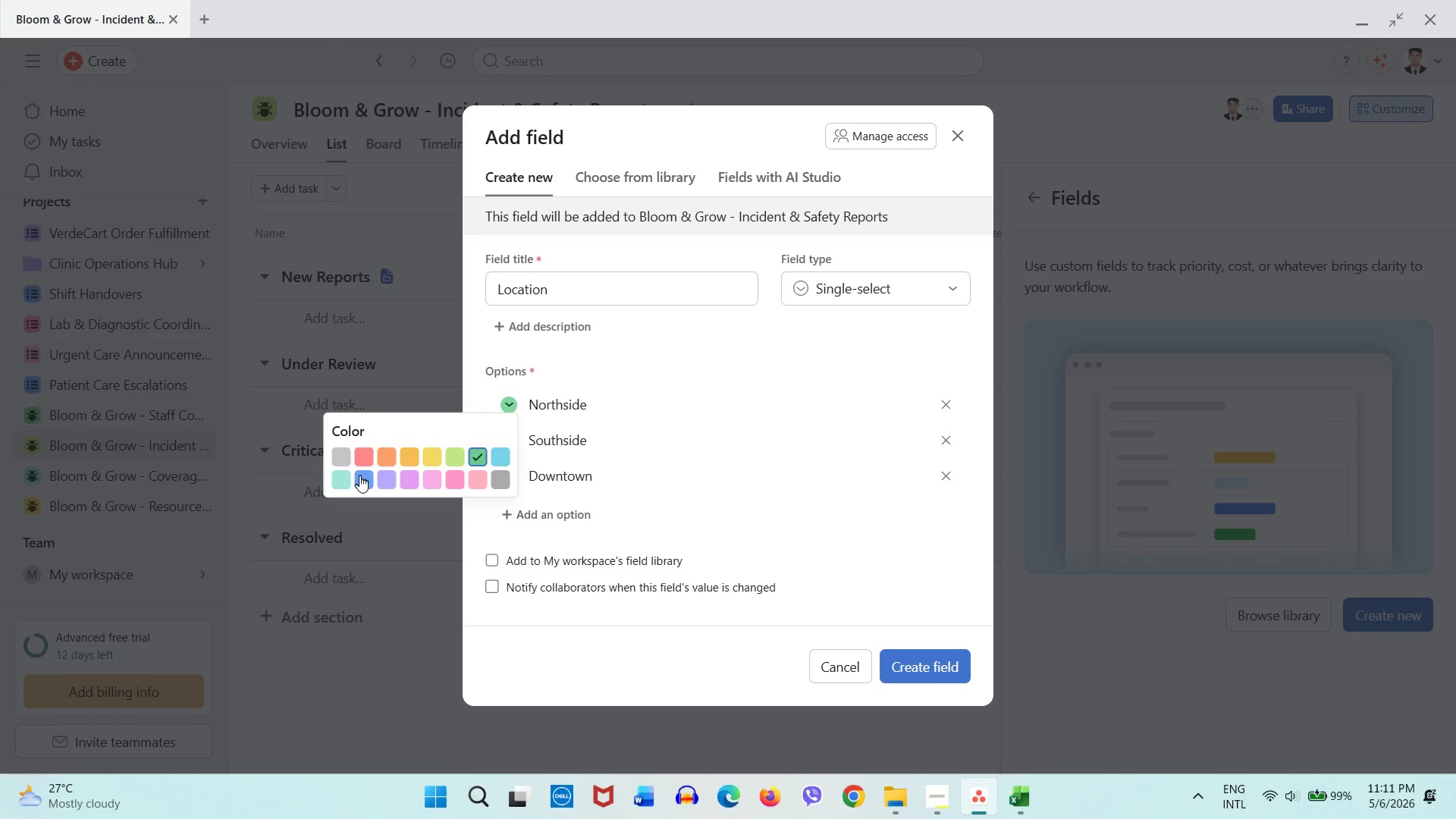 
left_click([358, 475])
 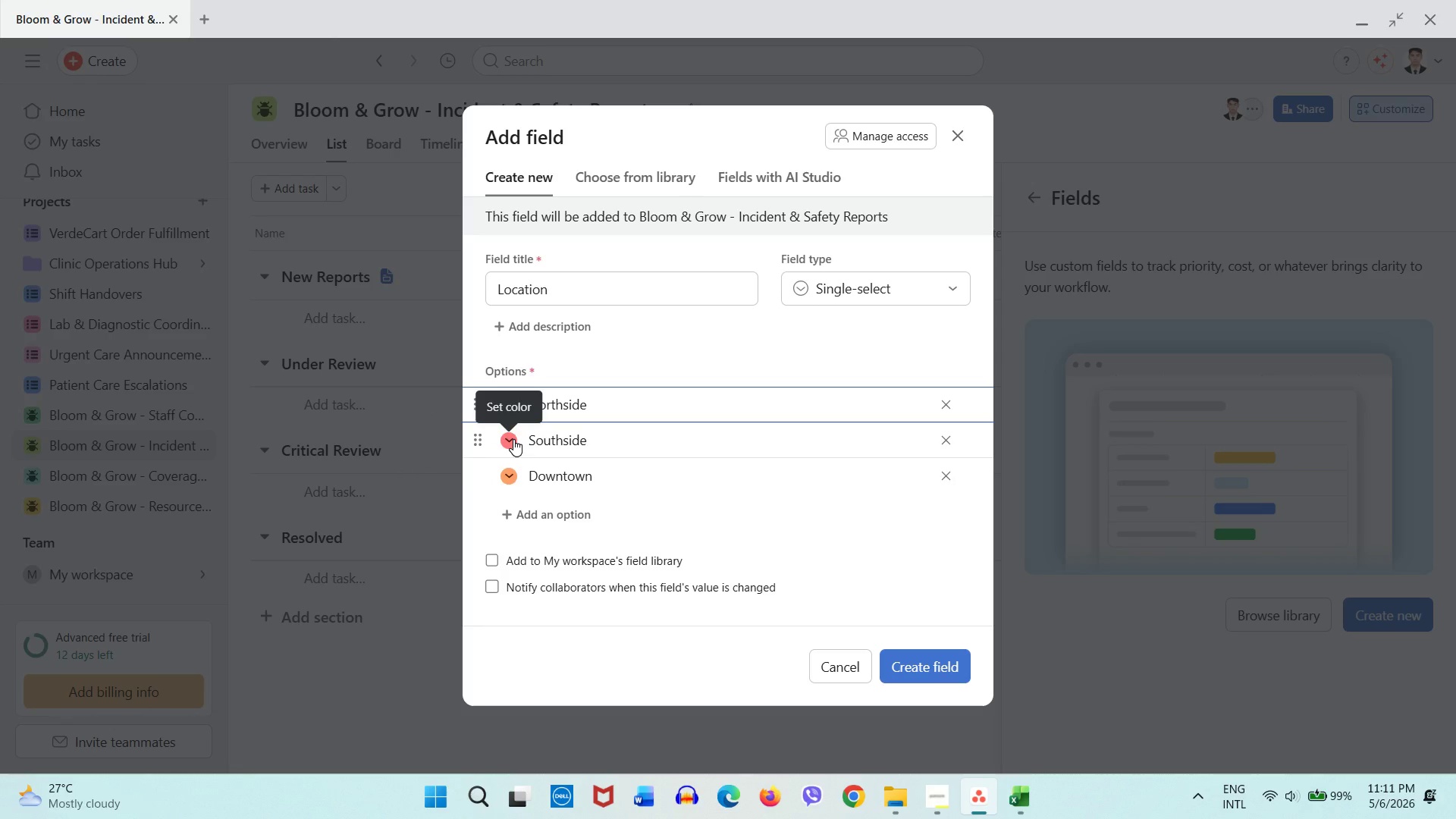 
left_click([513, 439])
 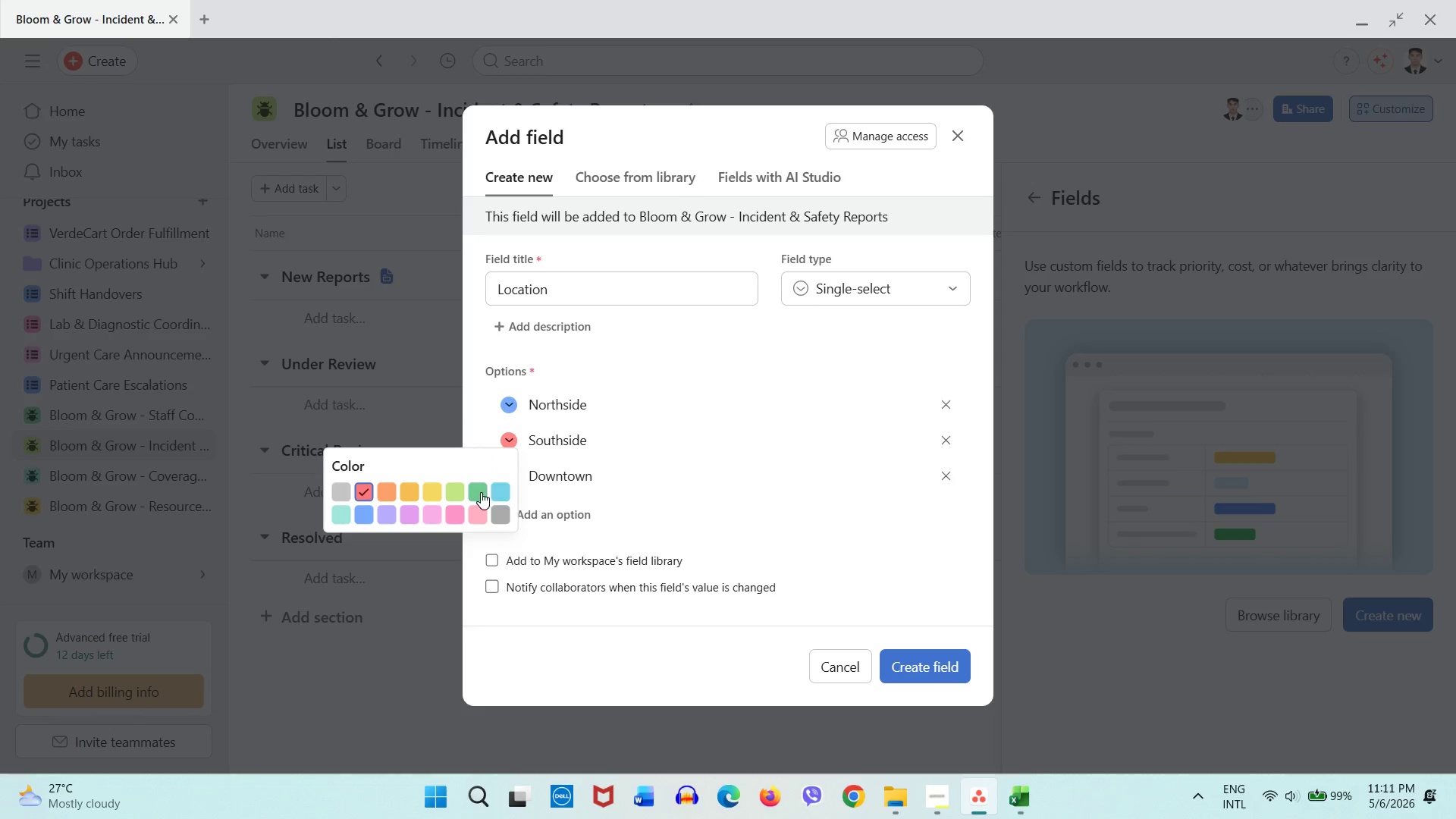 
left_click([477, 492])
 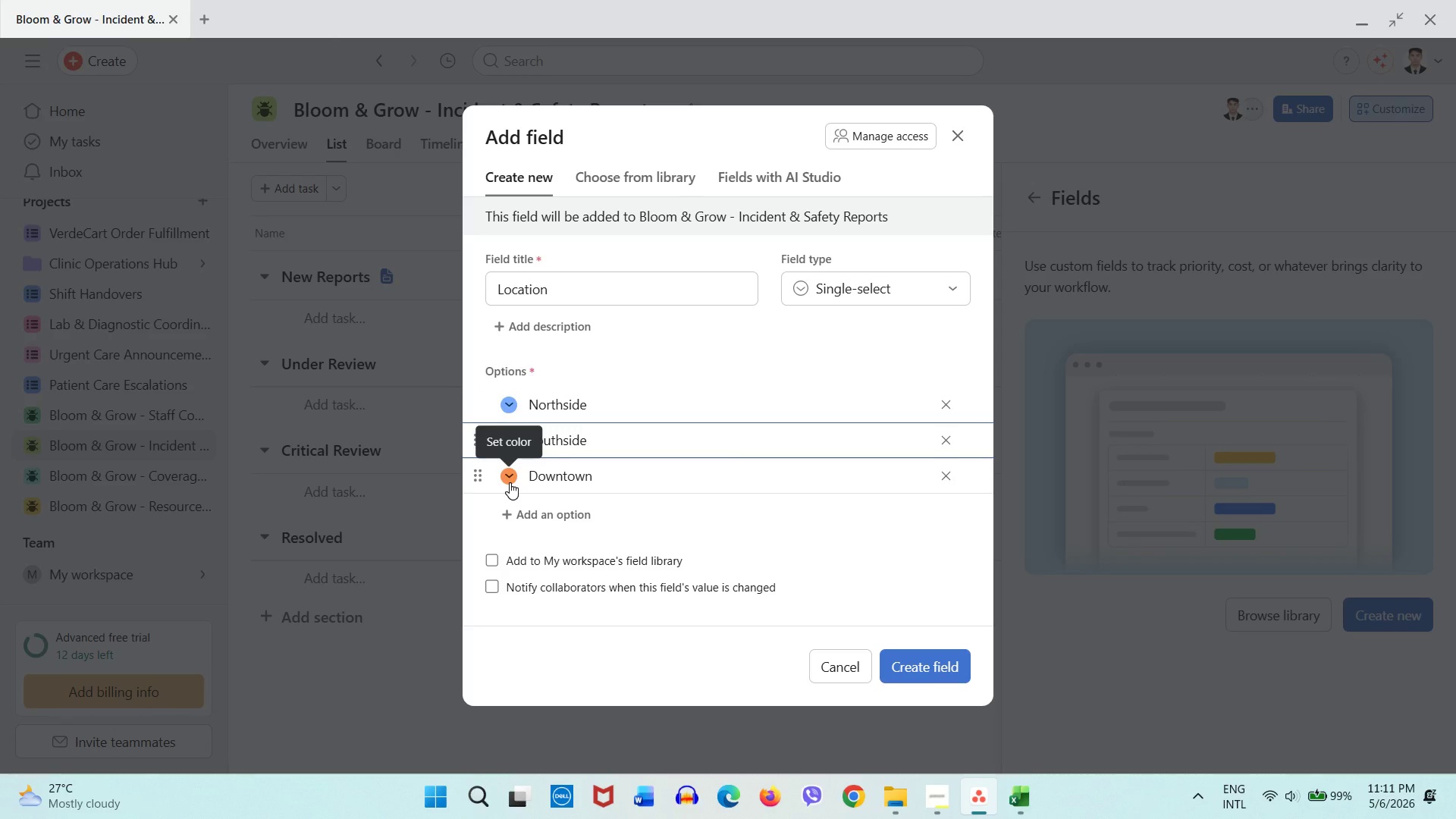 
left_click([510, 482])
 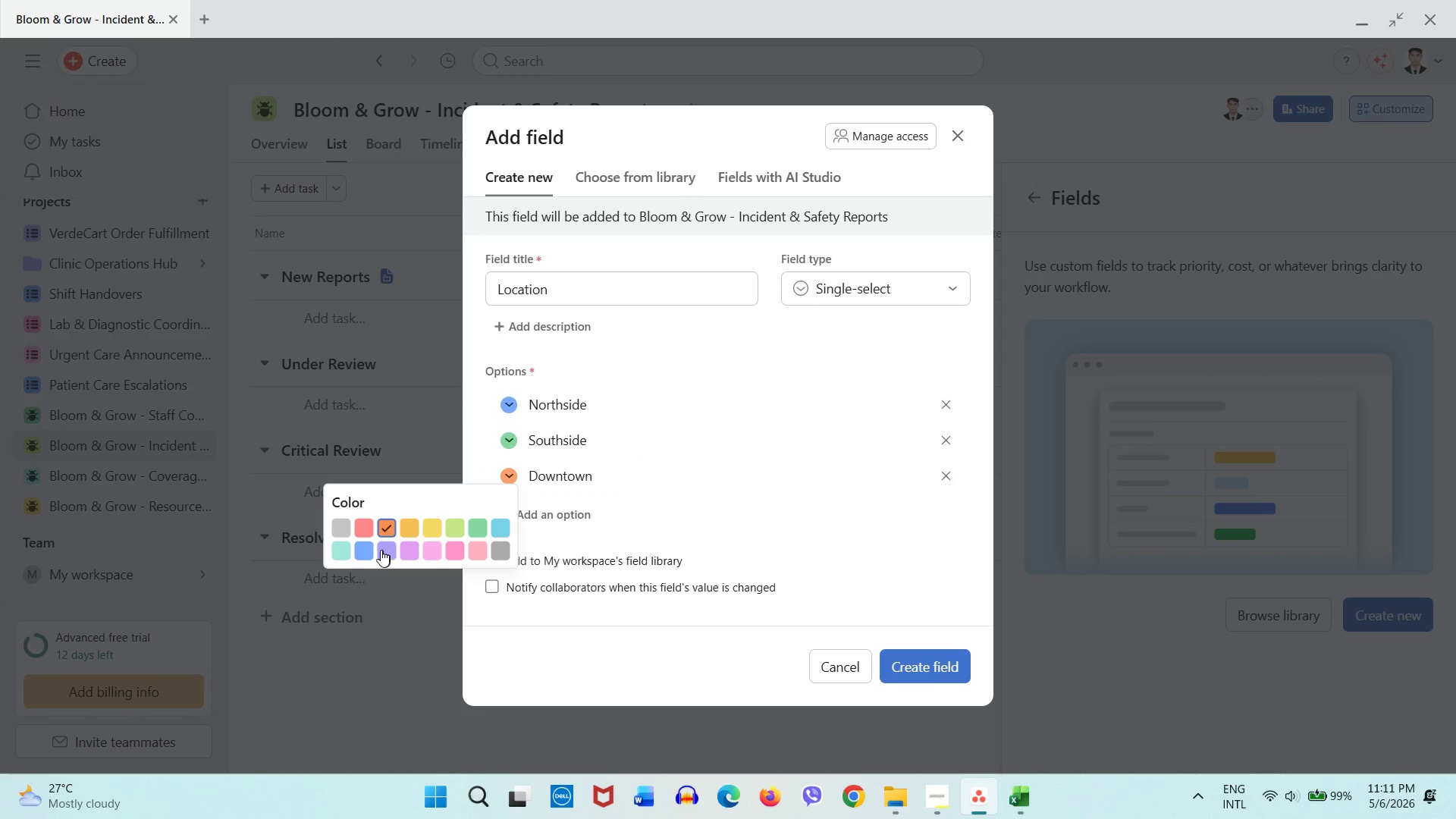 
left_click([380, 552])
 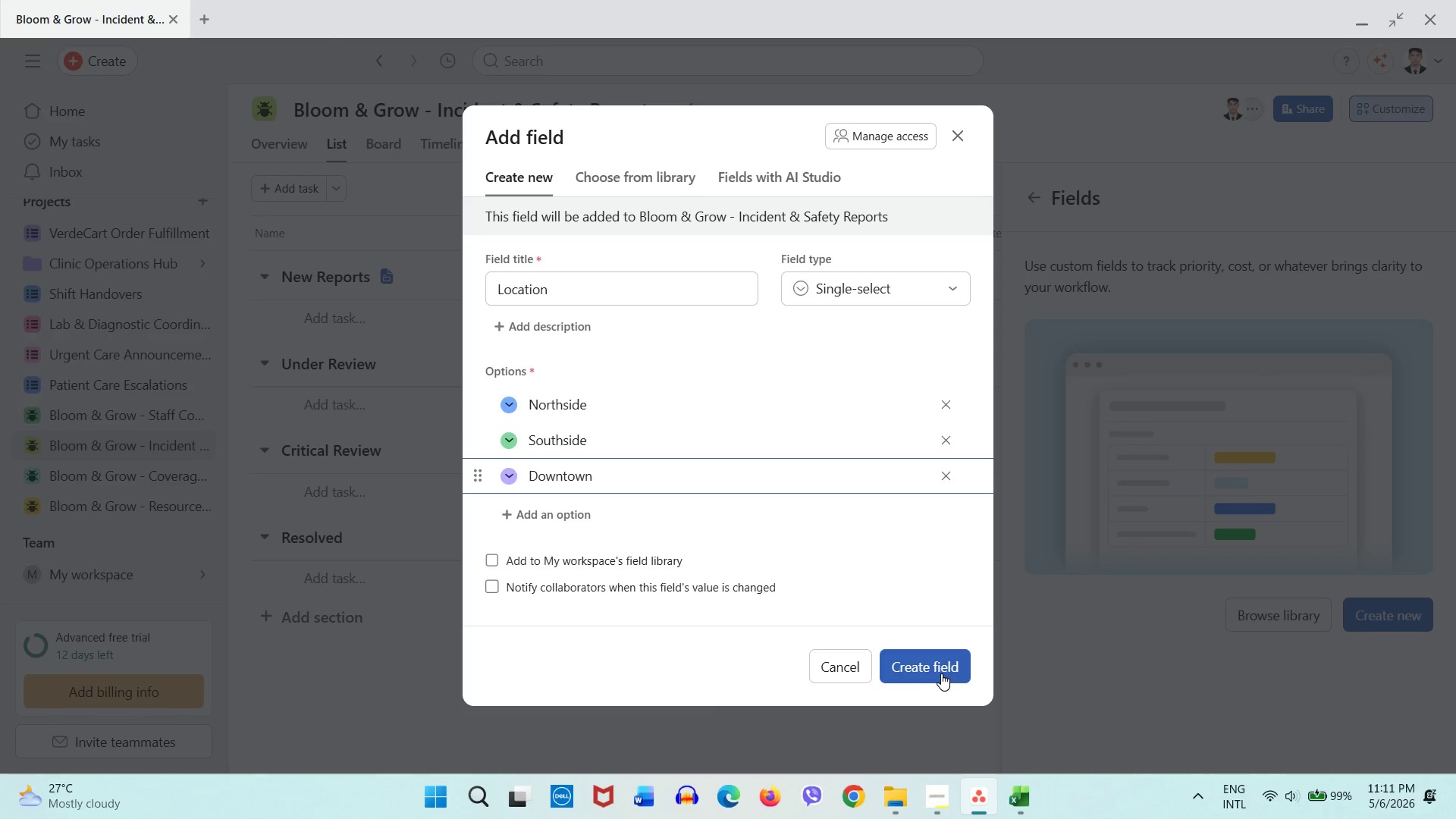 
left_click([941, 673])
 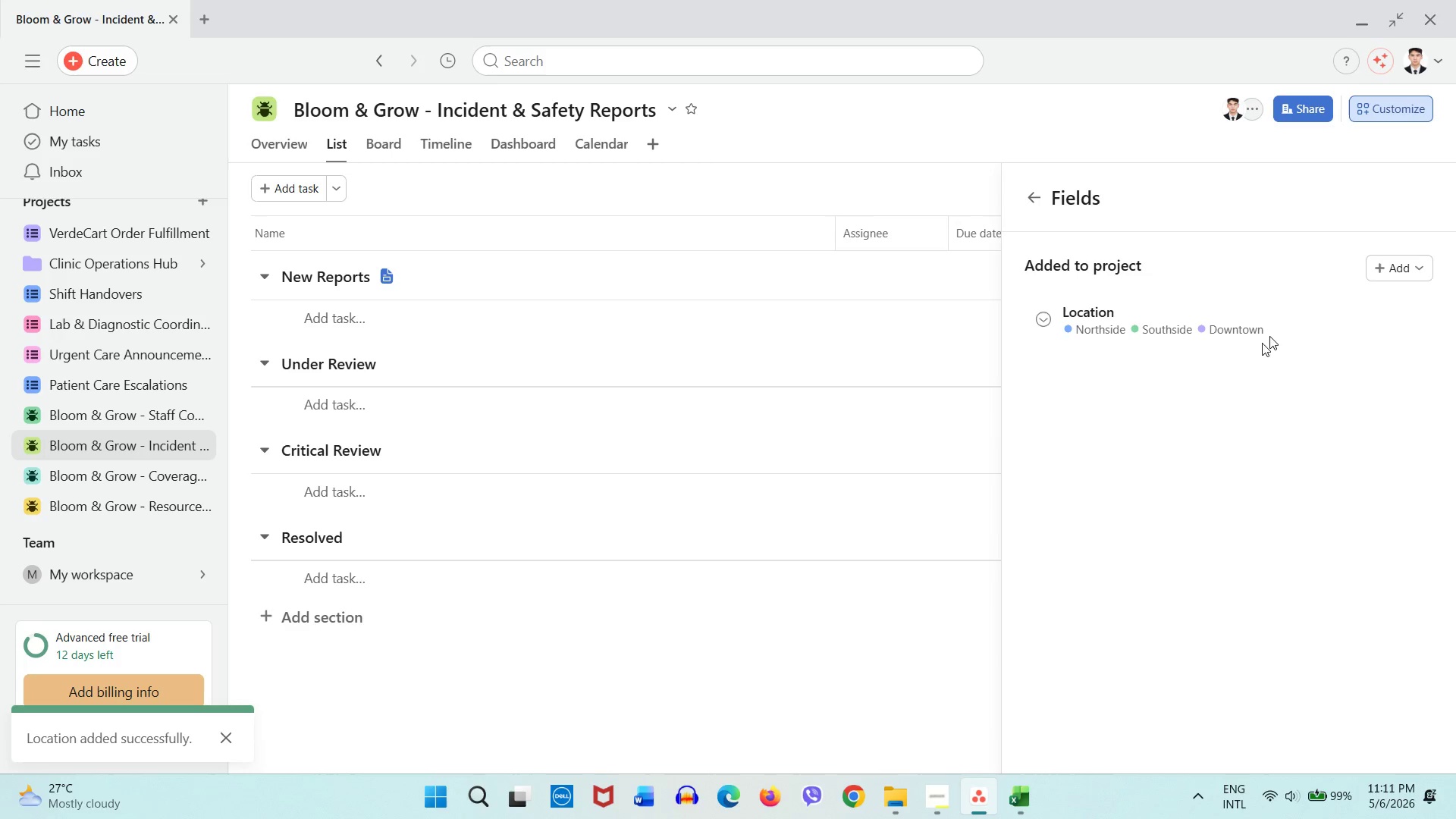 
left_click([1392, 262])
 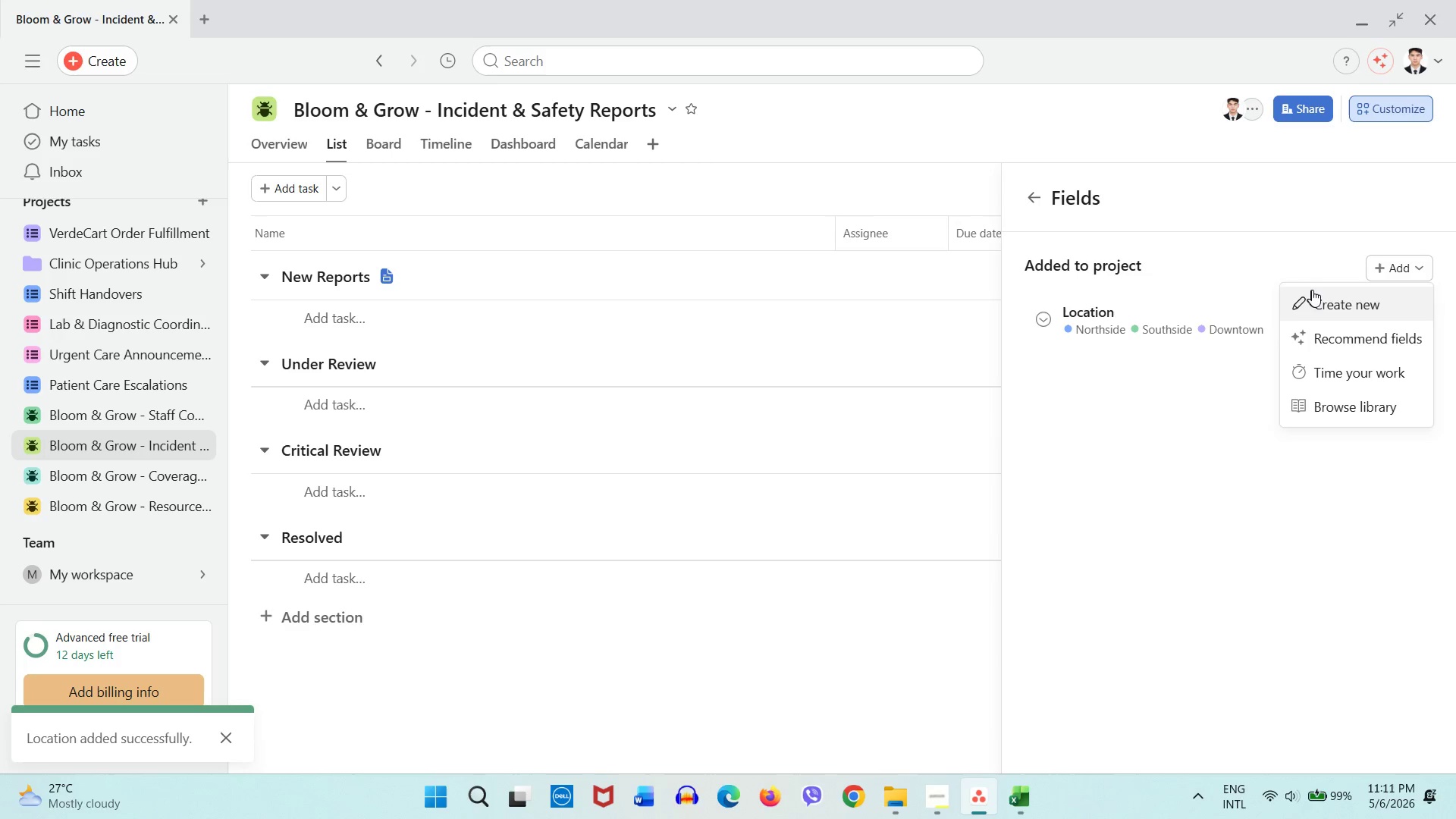 
left_click([1316, 287])
 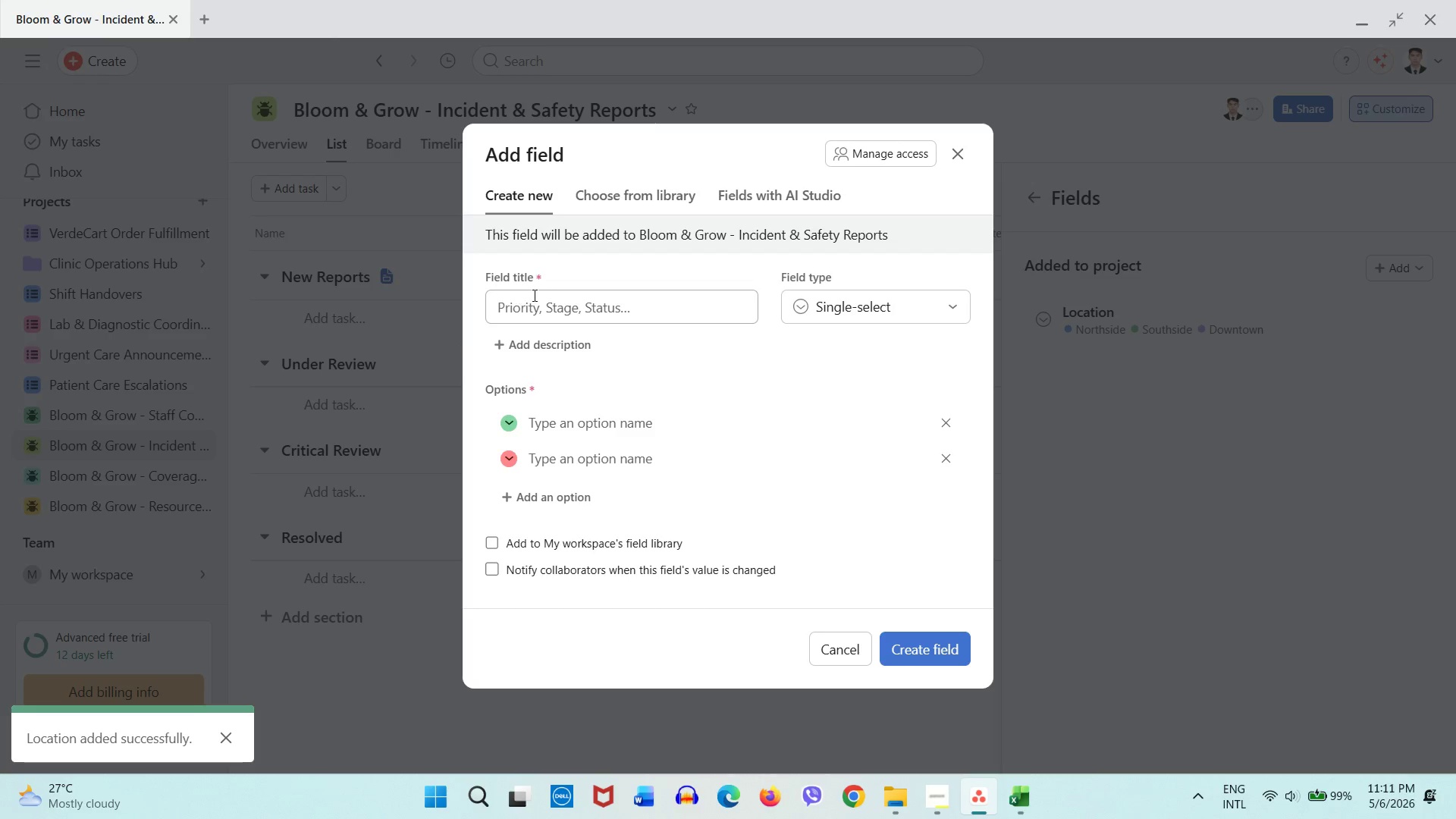 
left_click([538, 304])
 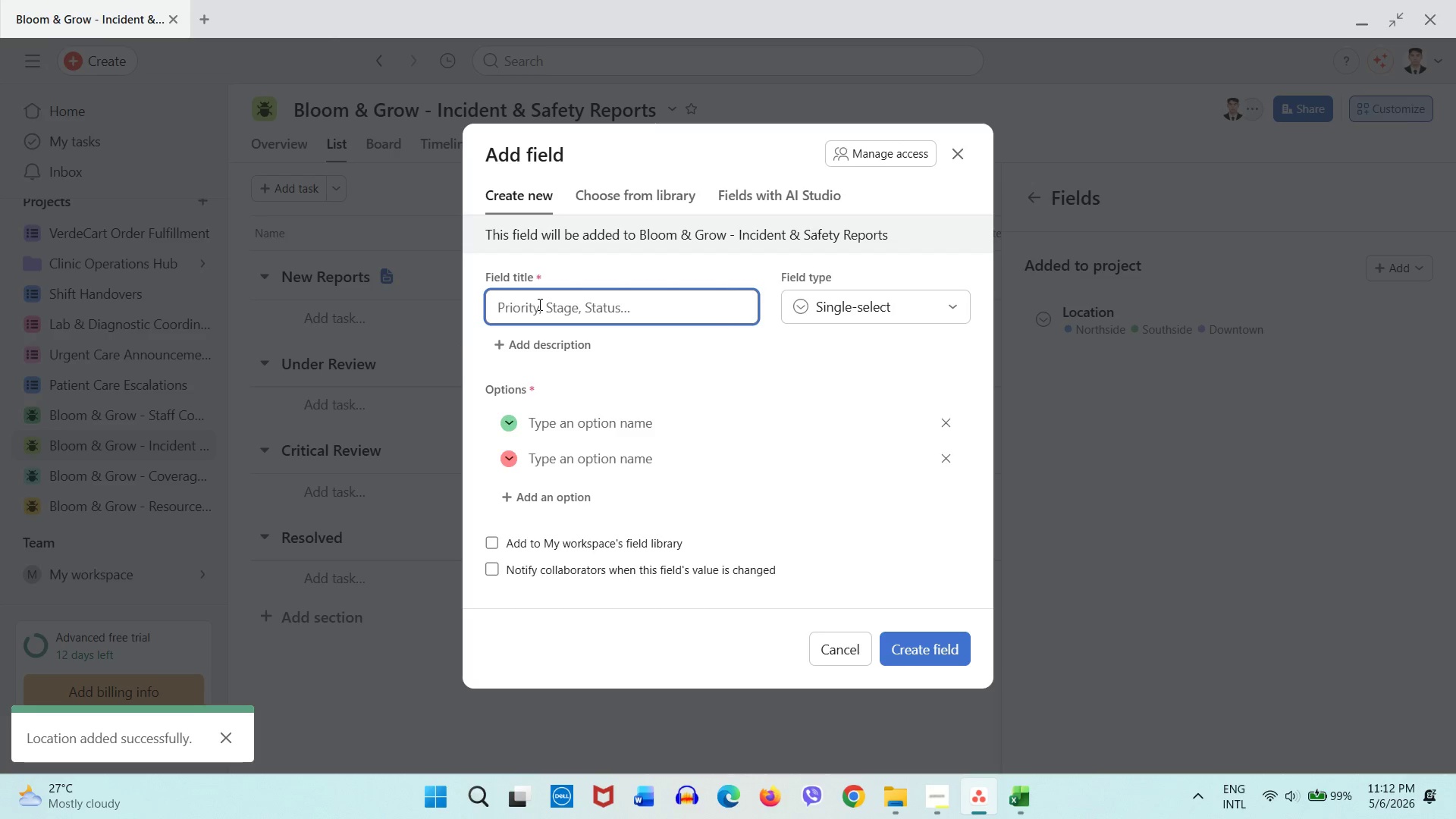 
type(ROle)
key(Backspace)
key(Backspace)
key(Backspace)
type(ole)
 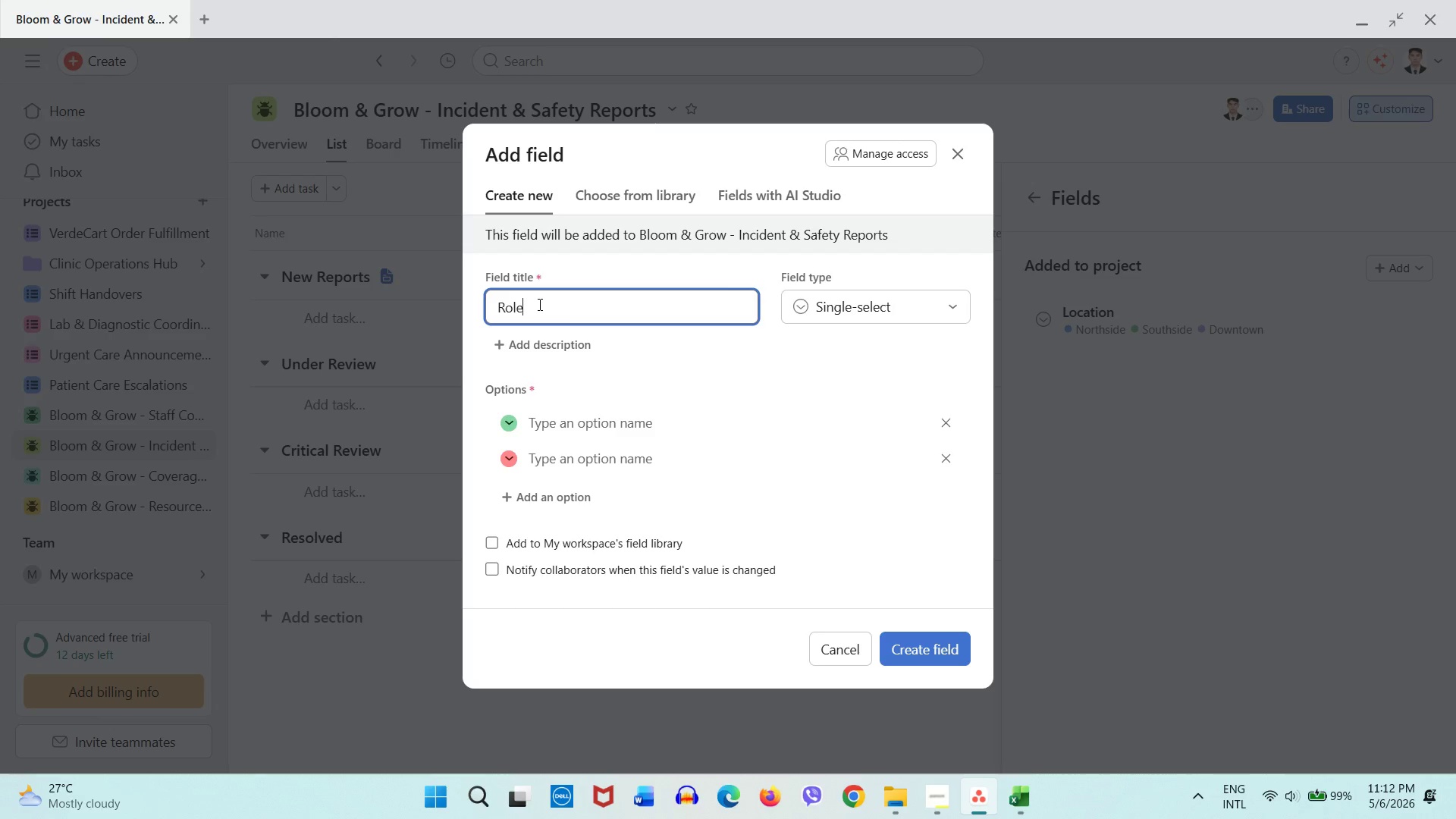 
left_click([573, 409])
 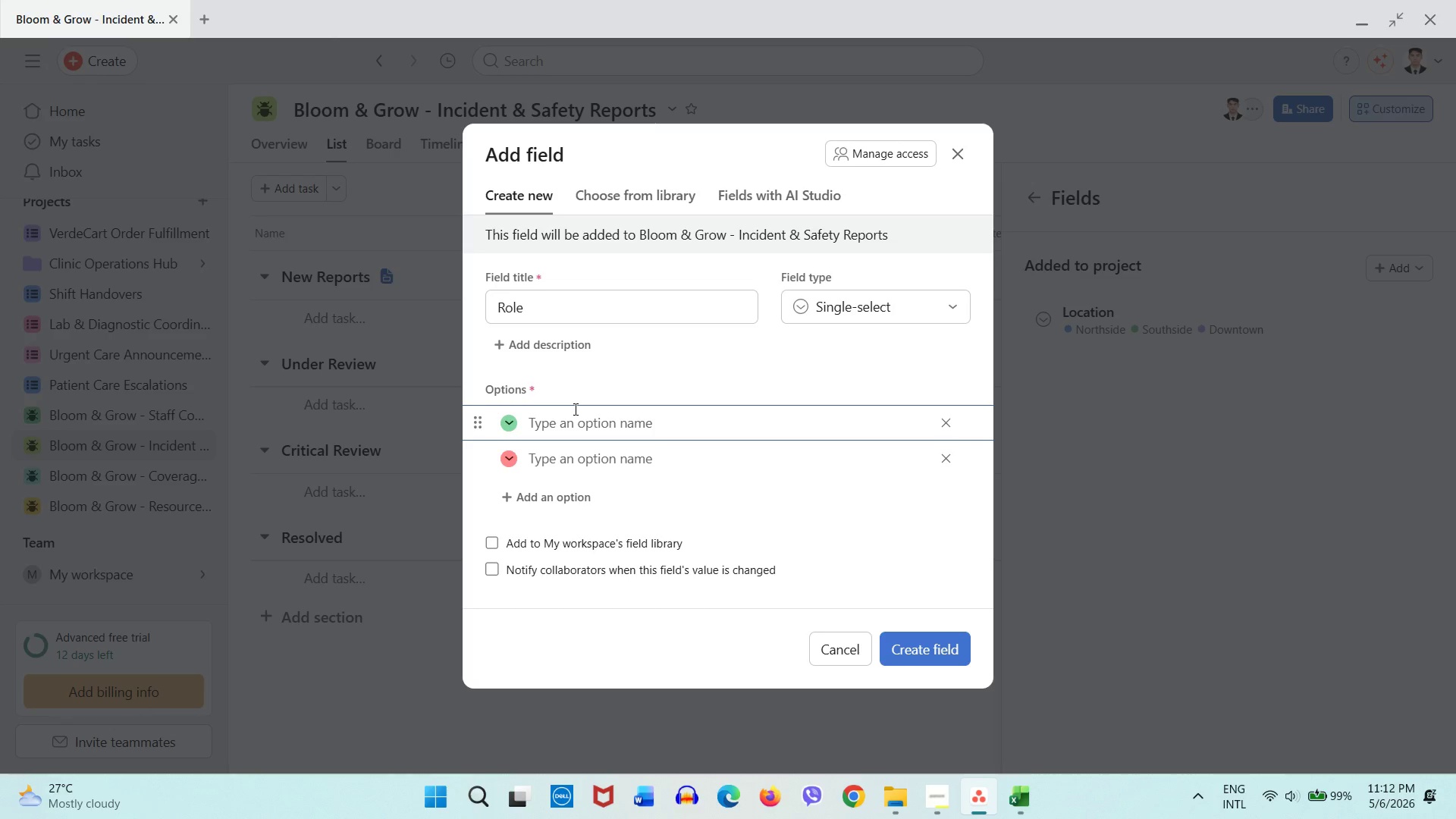 
type(Lead)
 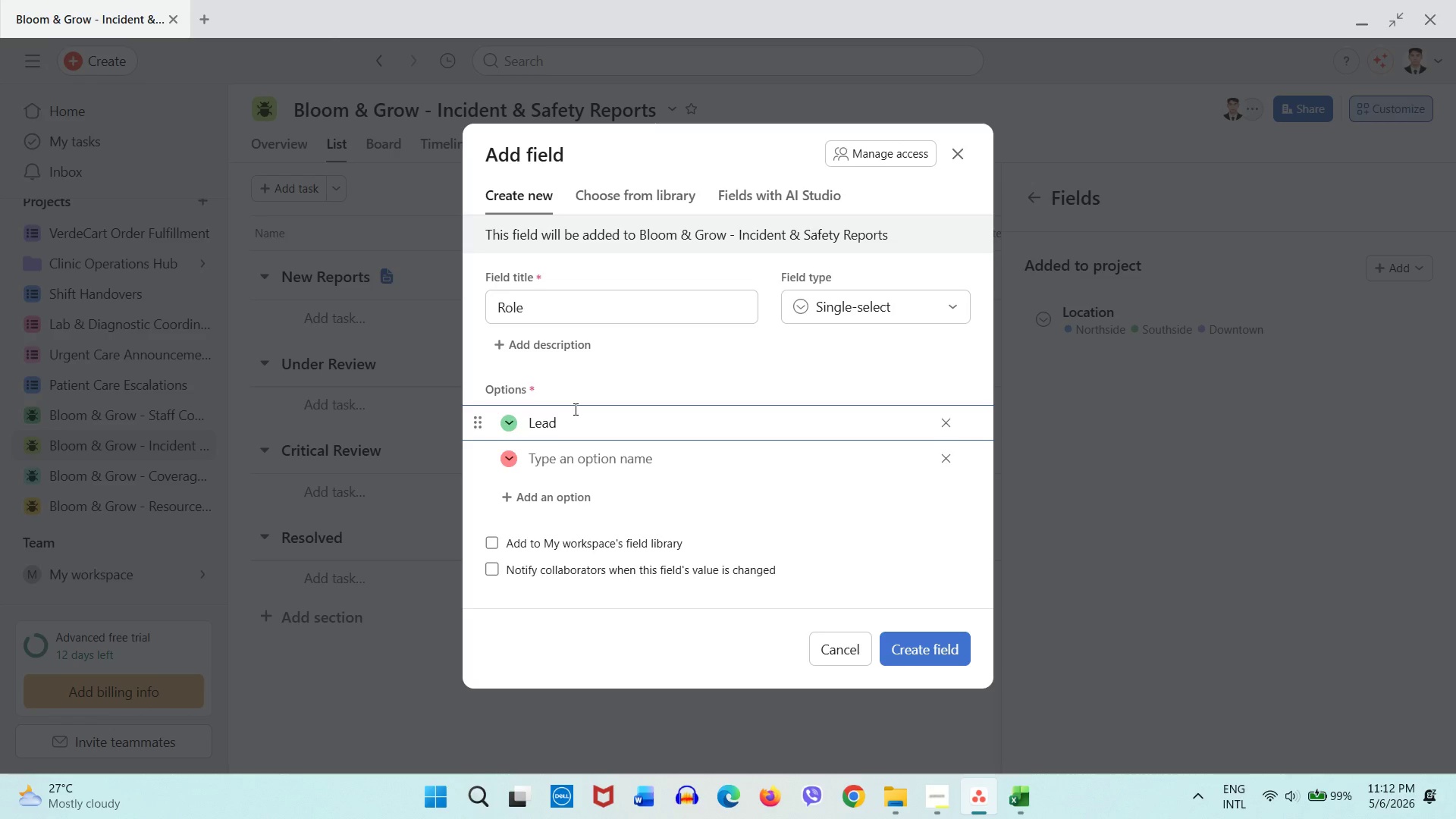 
key(ArrowDown)
 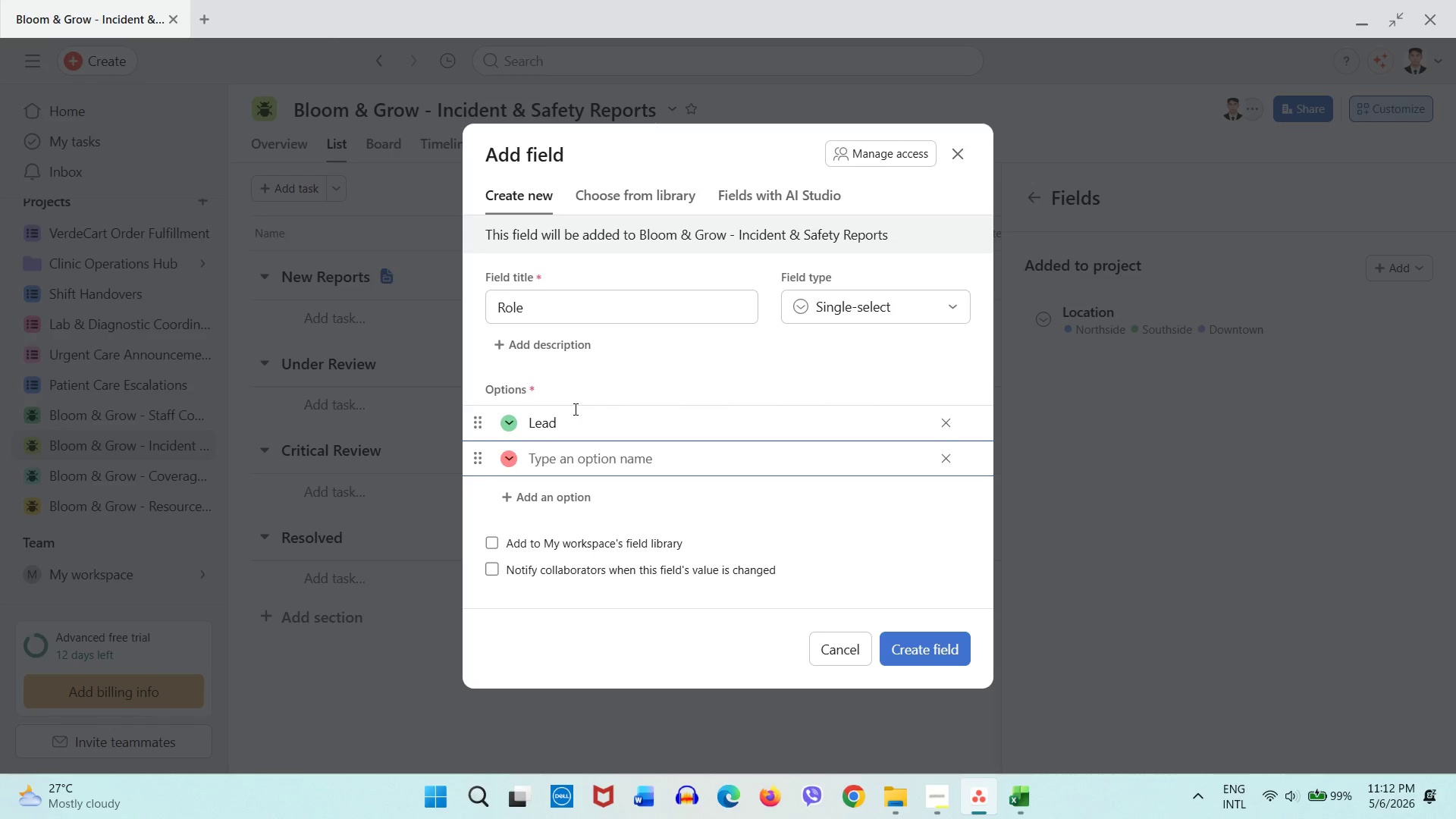 
type(Assistant)
 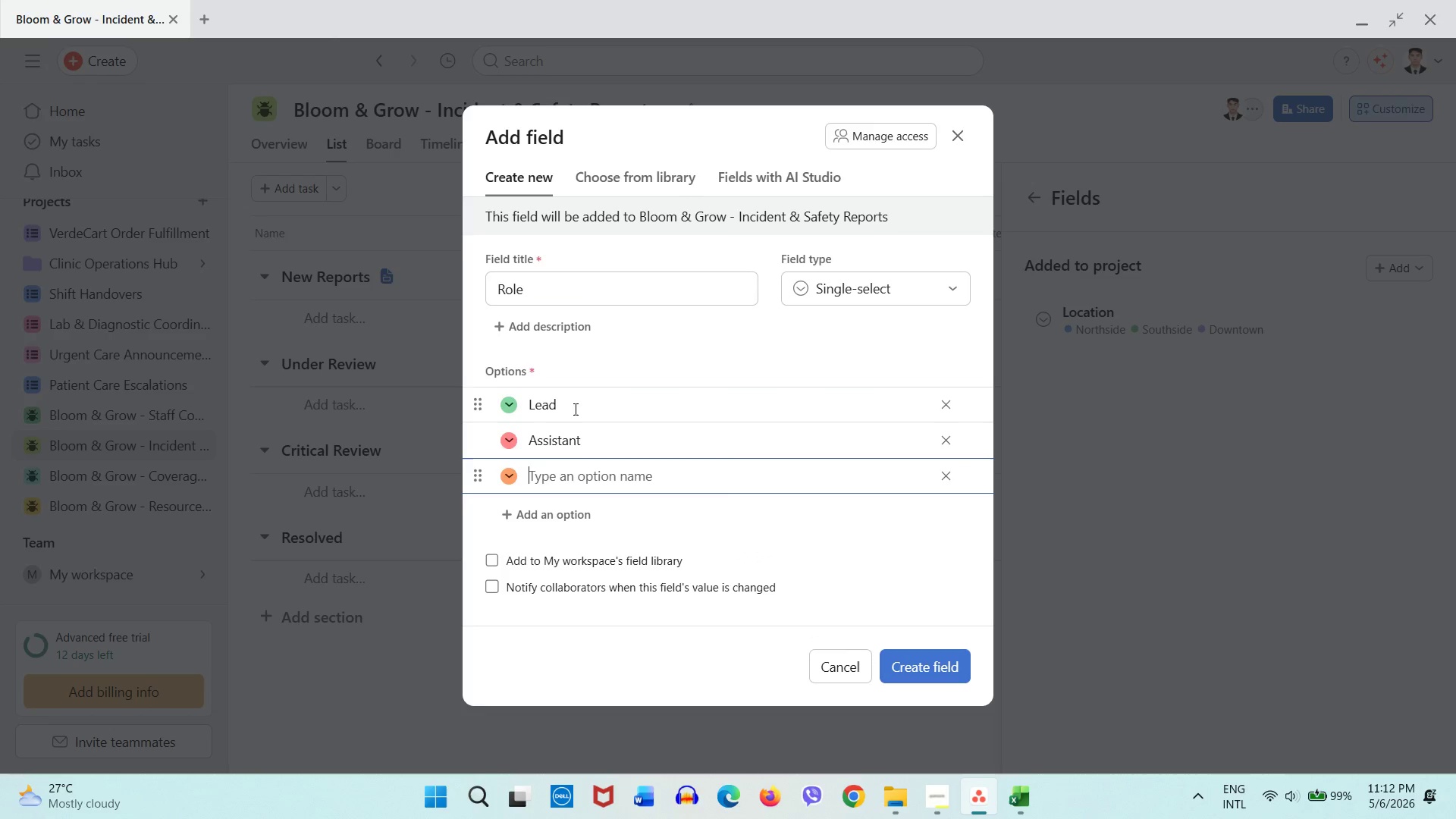 
key(Enter)
 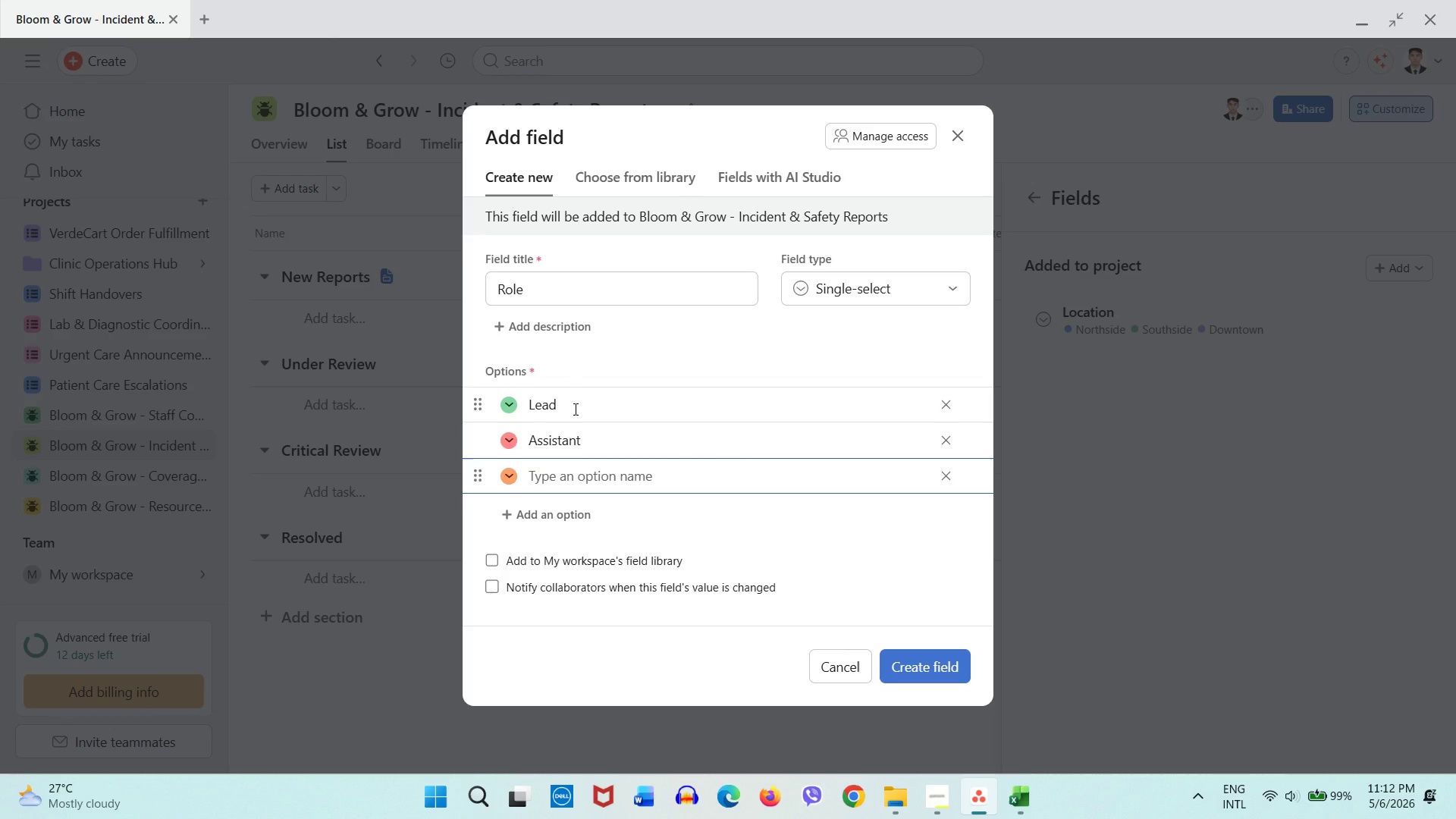 
type(Float)
 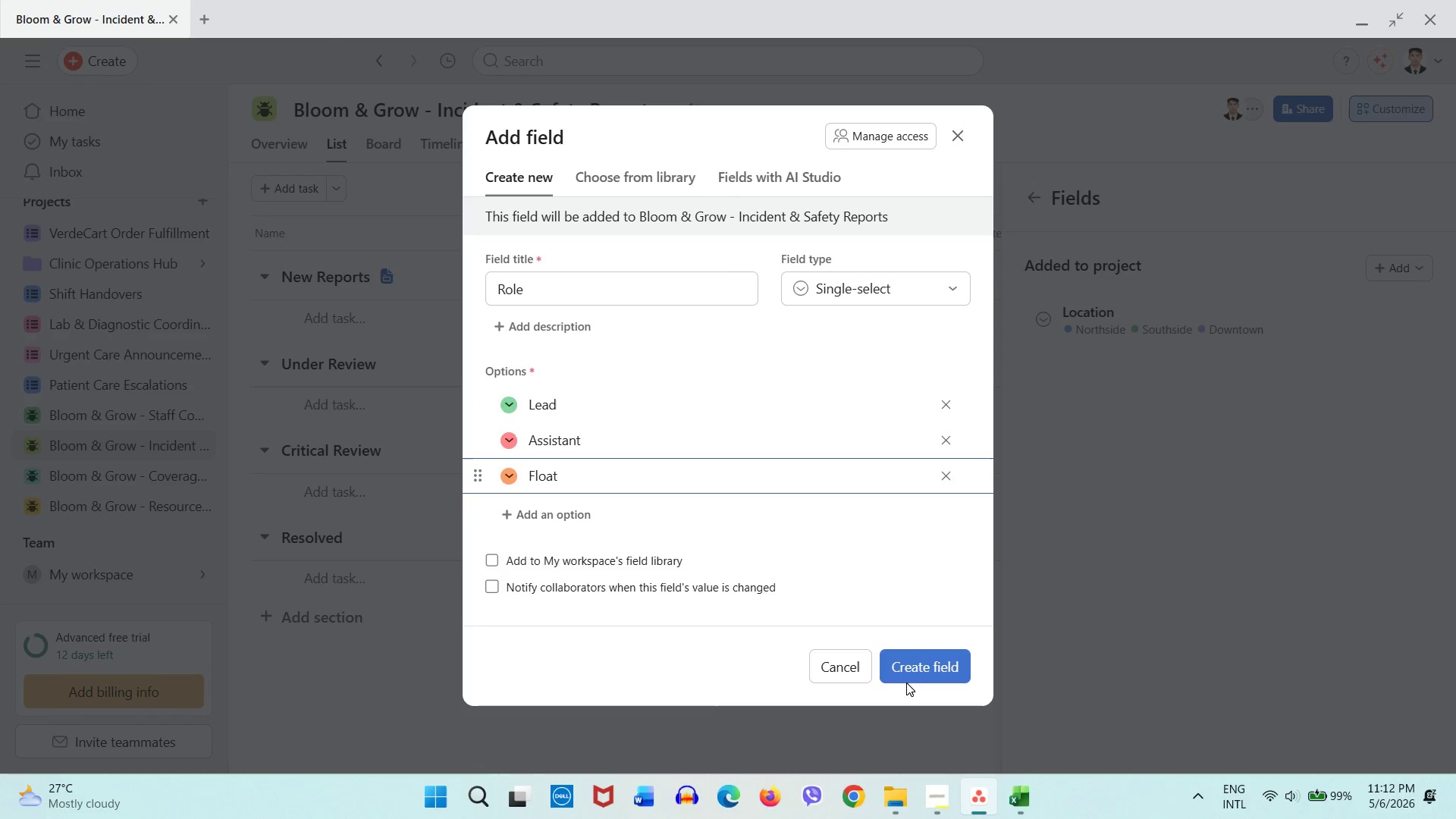 
left_click([908, 670])
 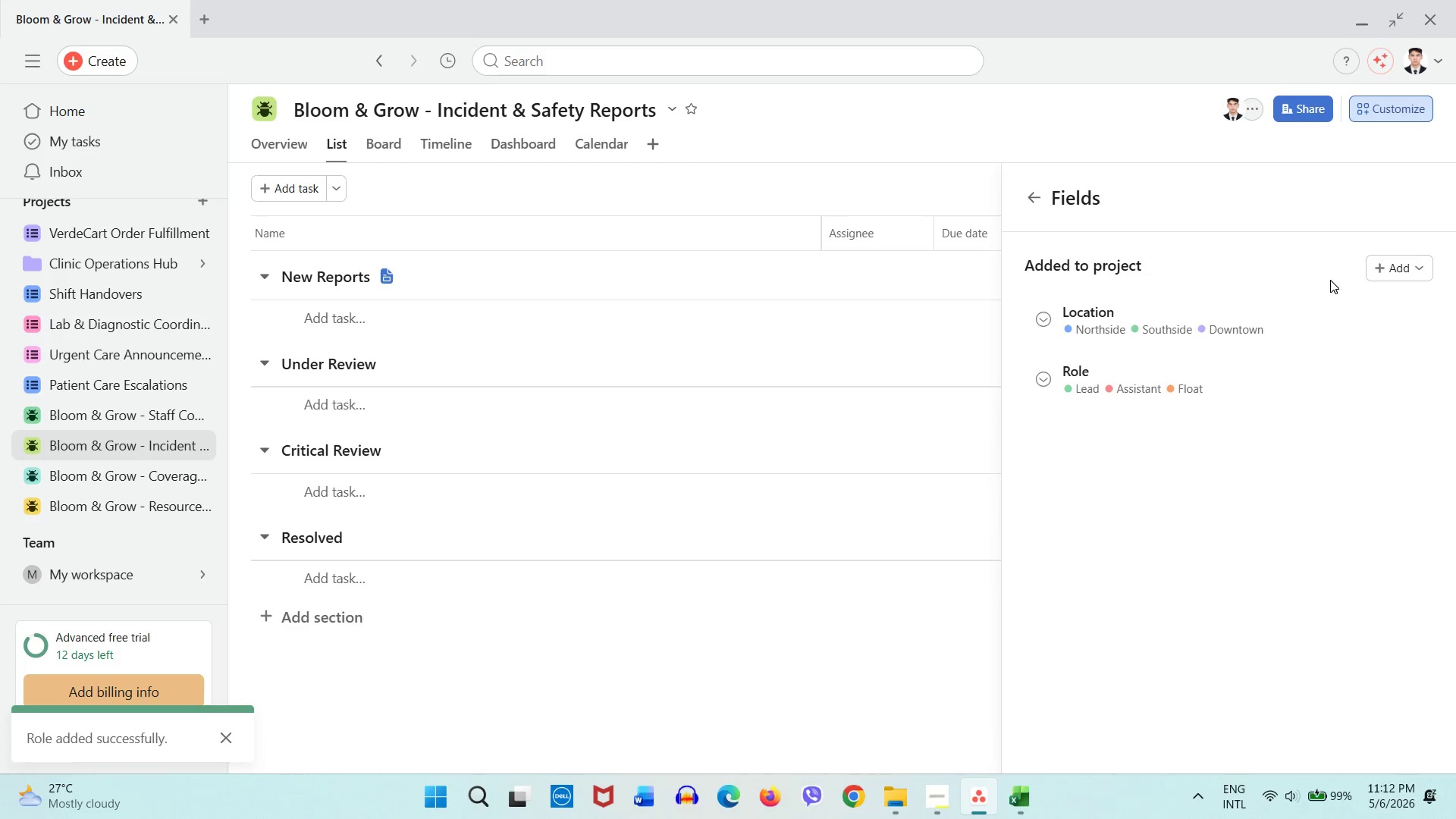 
mouse_move([1360, 284])
 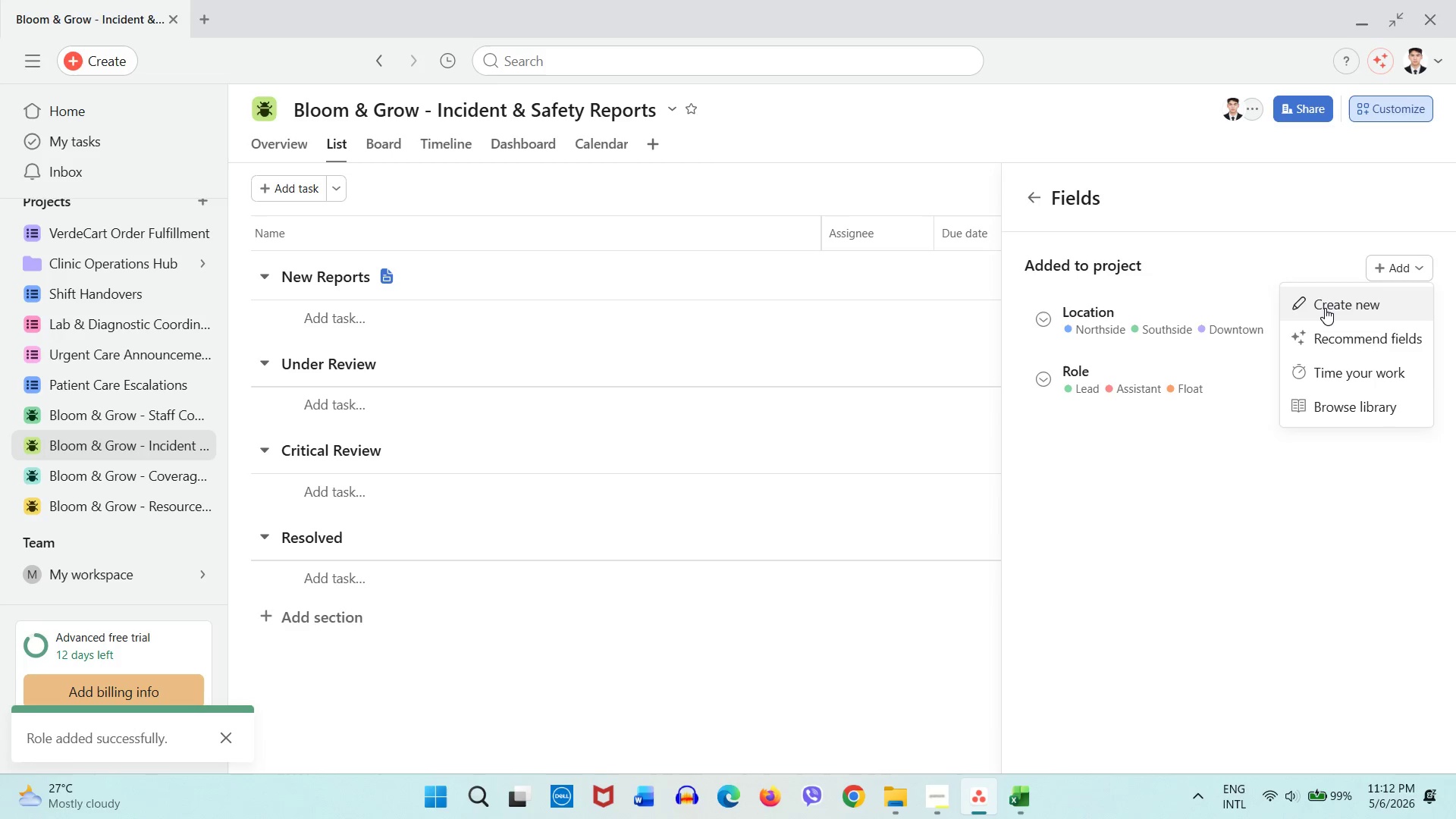 
left_click([1325, 308])
 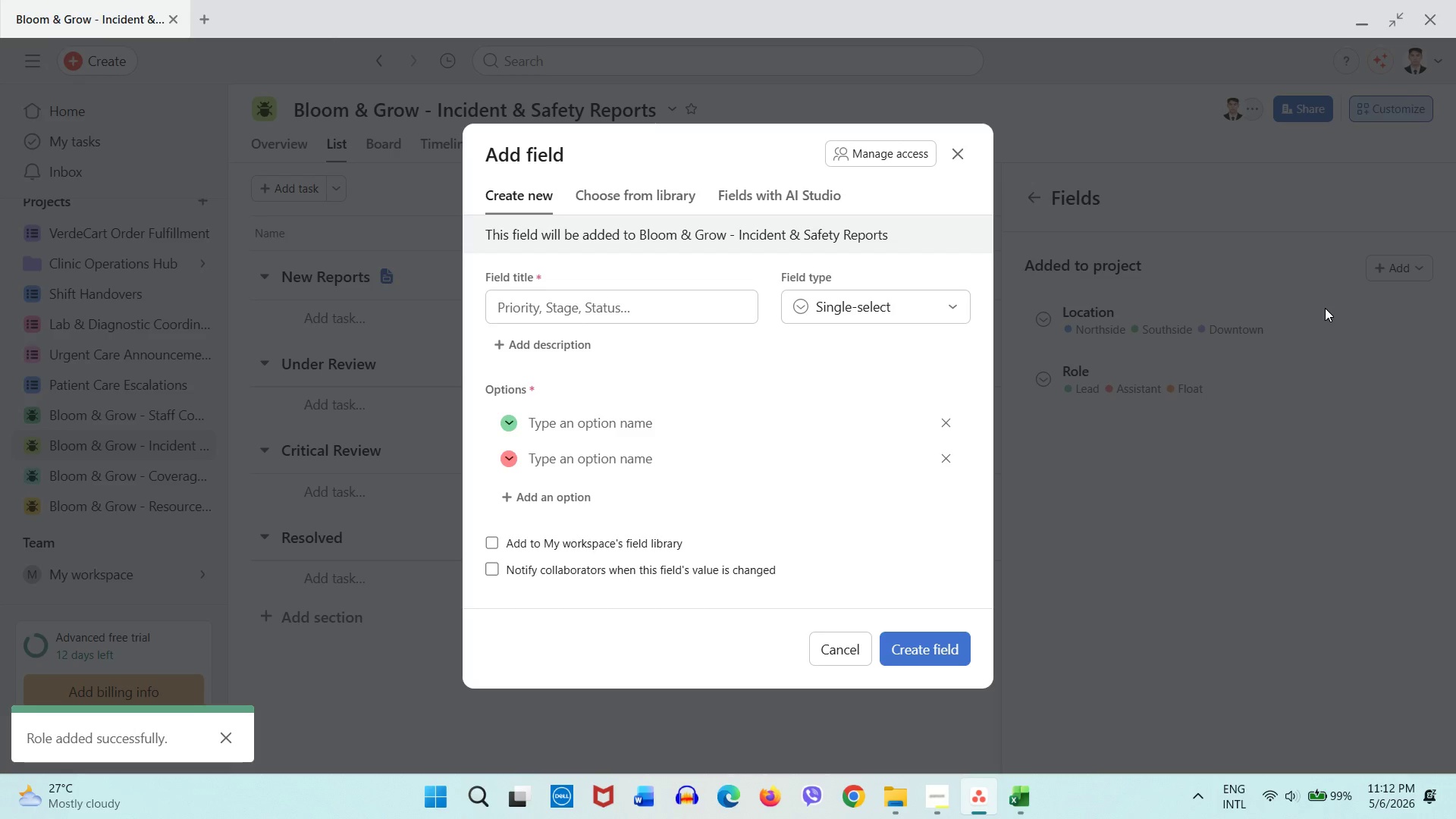 
type(Urgency Level)
 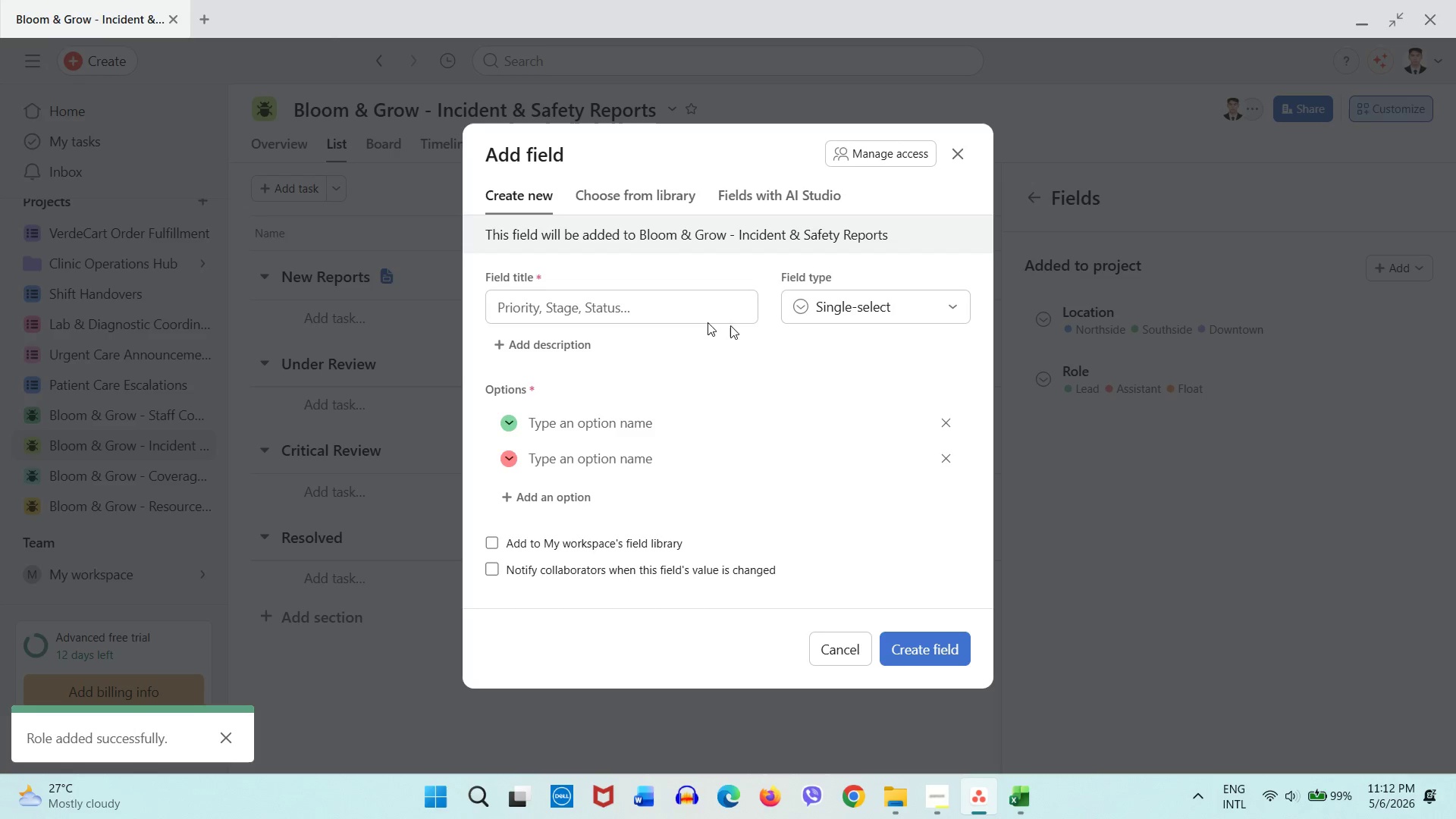 
left_click([628, 310])
 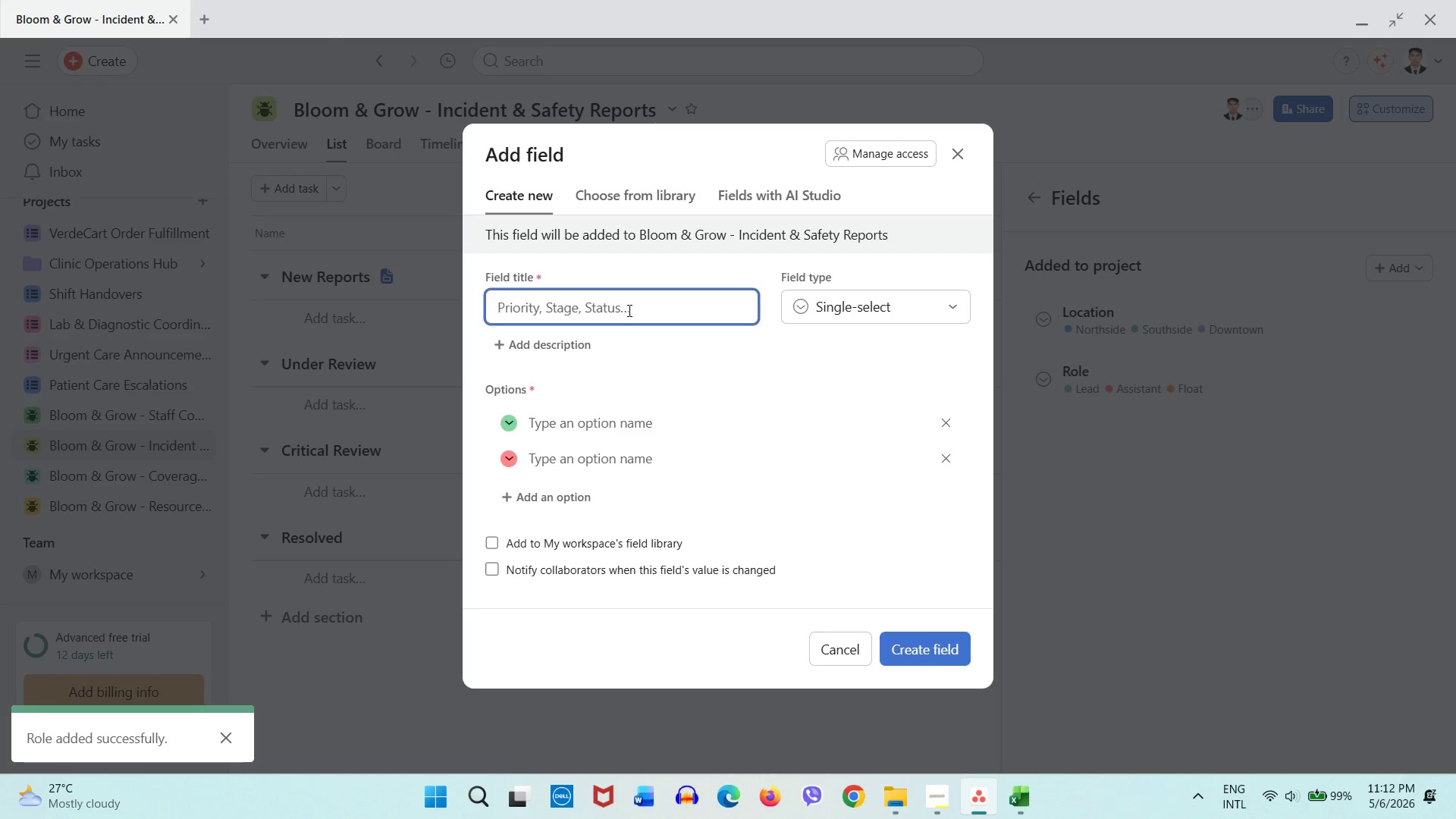 
type(Urgency Level)
 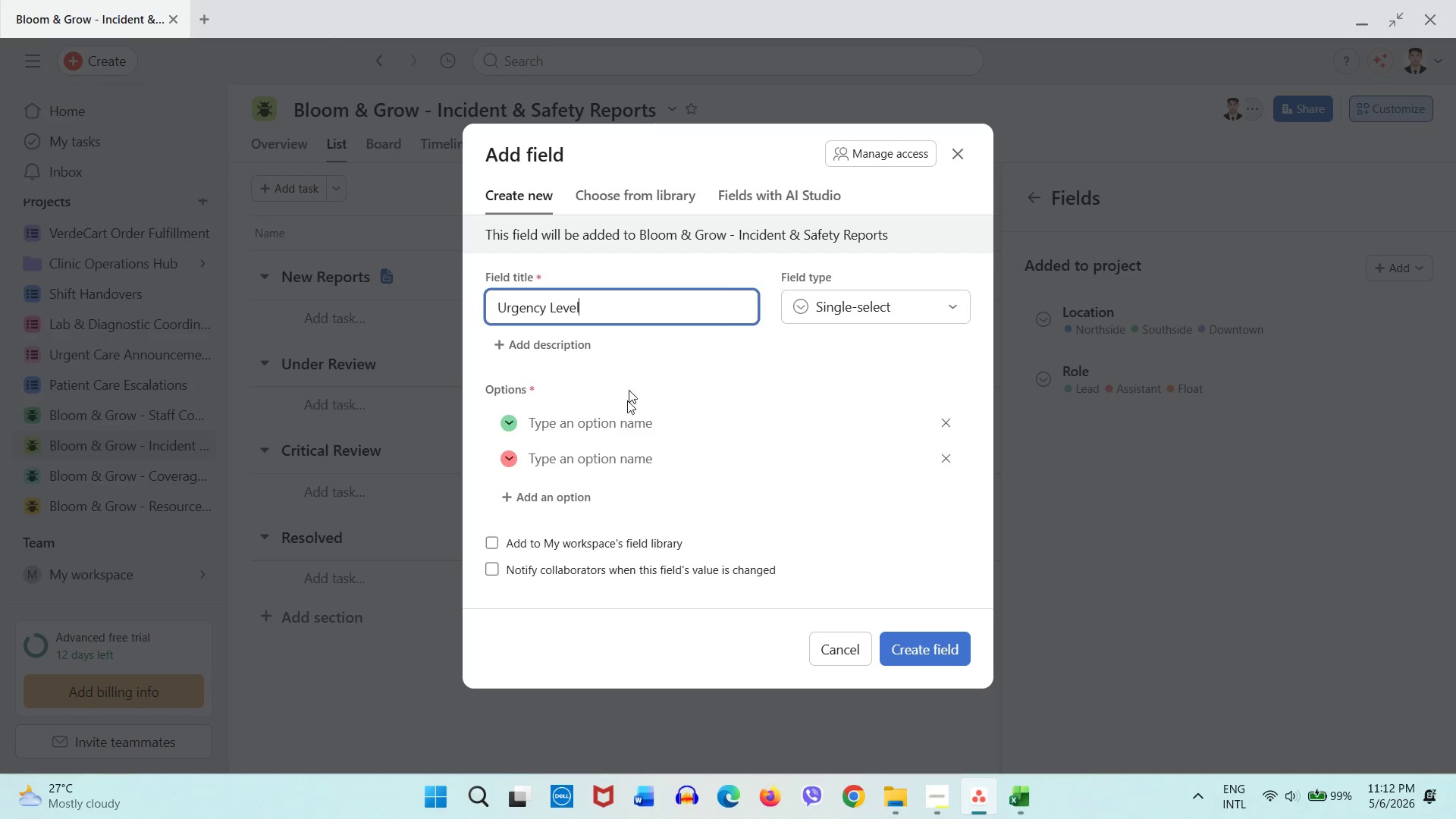 
left_click([623, 428])
 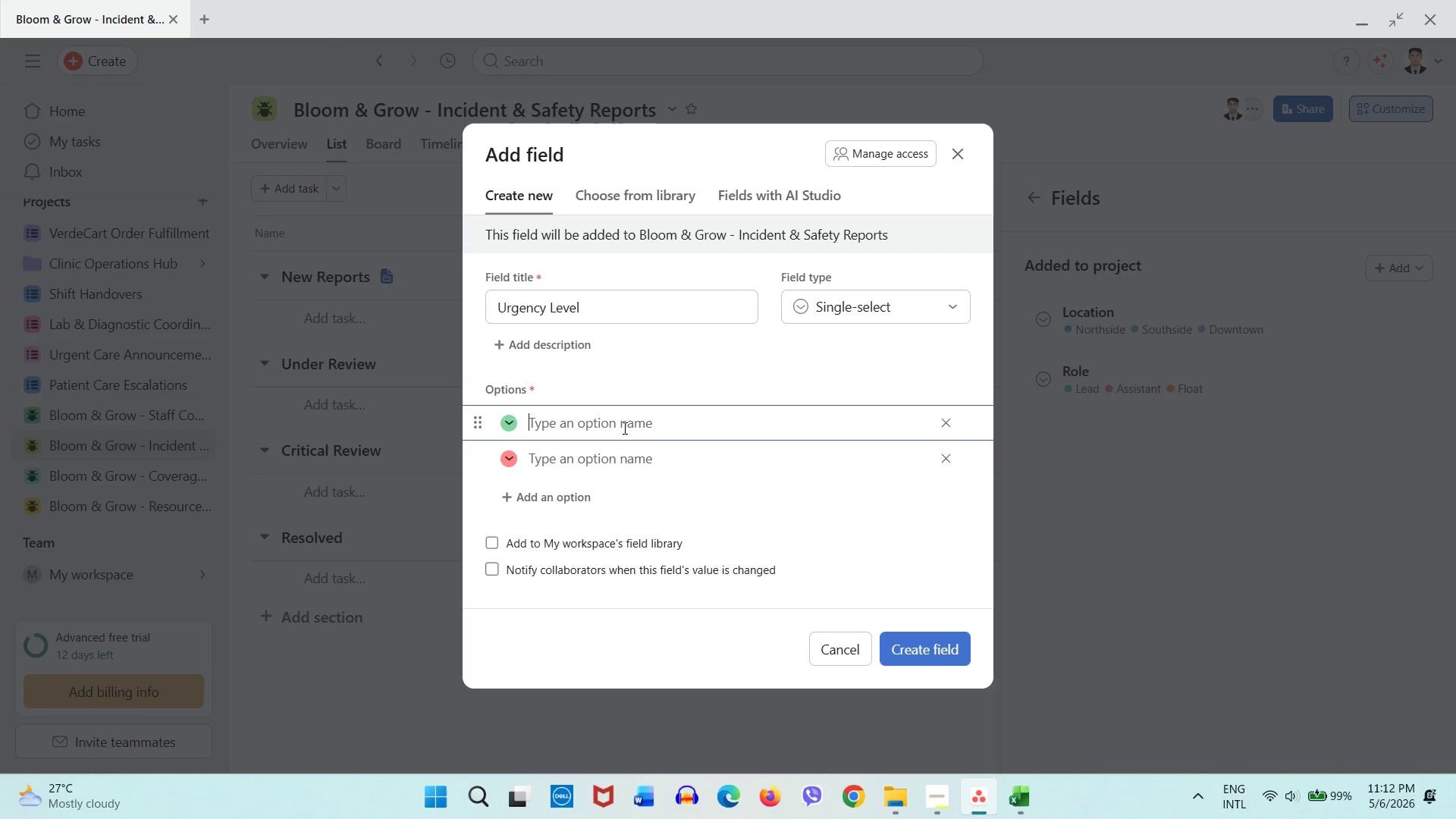 
type(Low)
 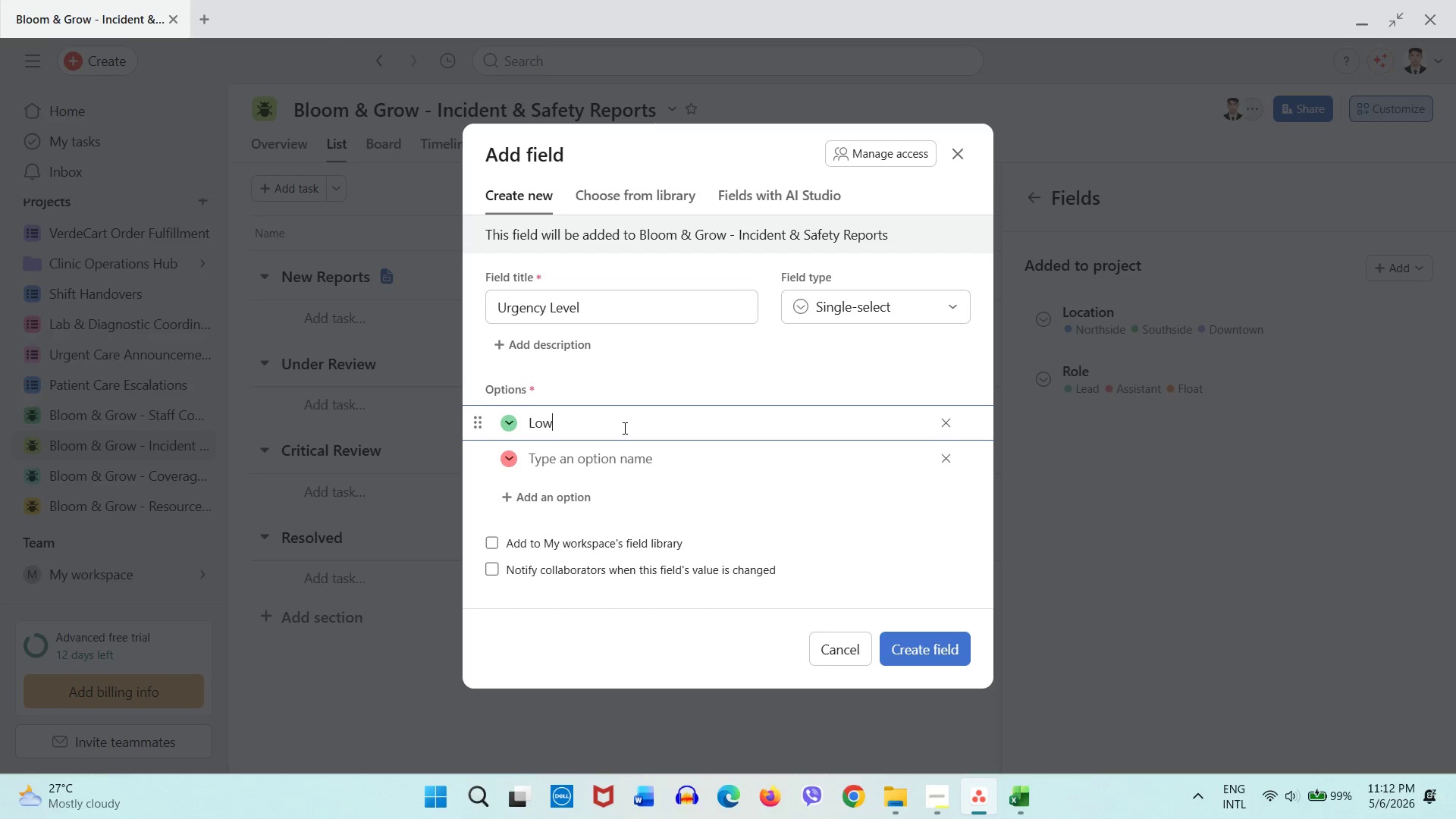 
key(ArrowDown)
 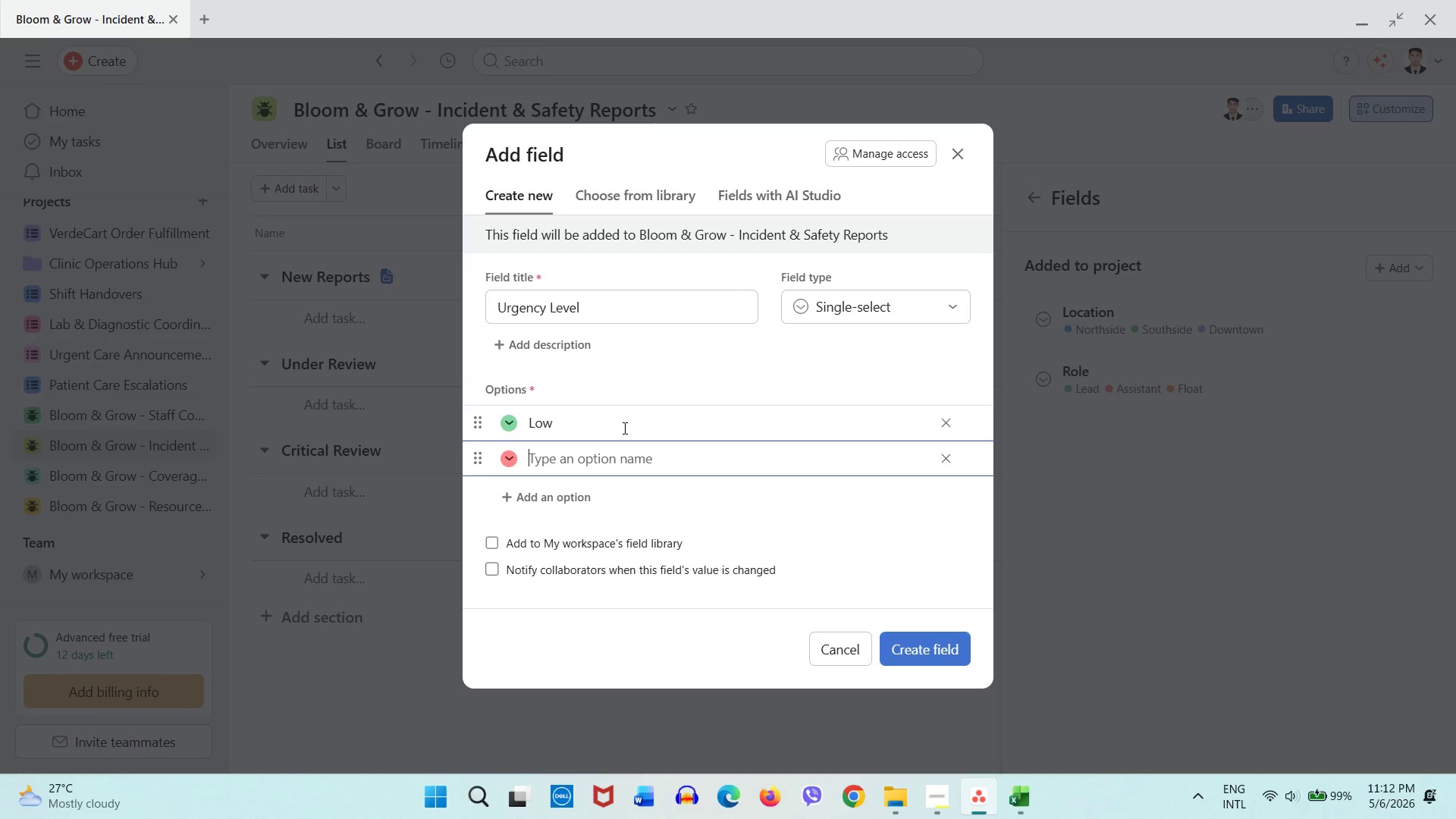 
type(Medium)
 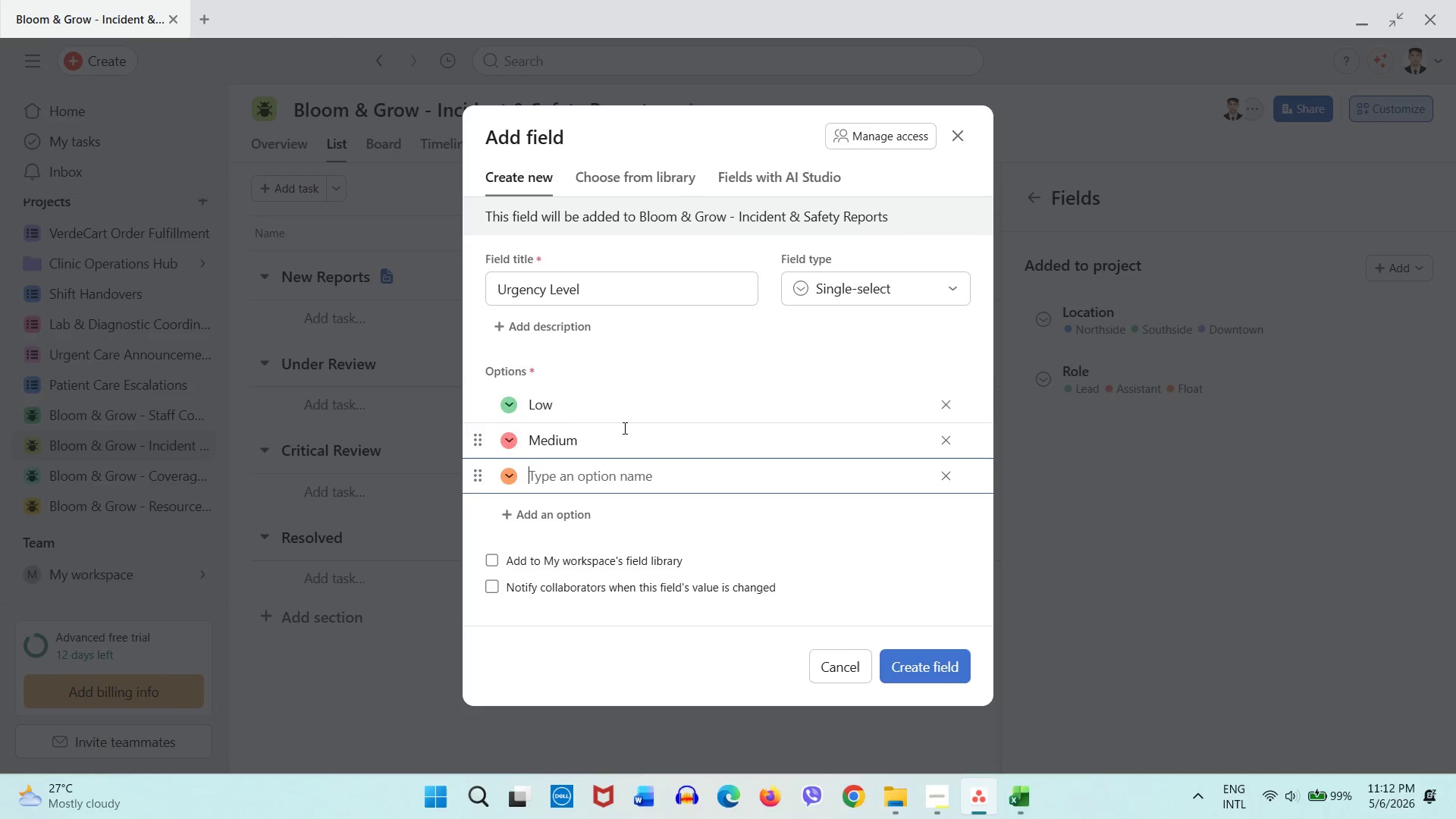 
key(Enter)
 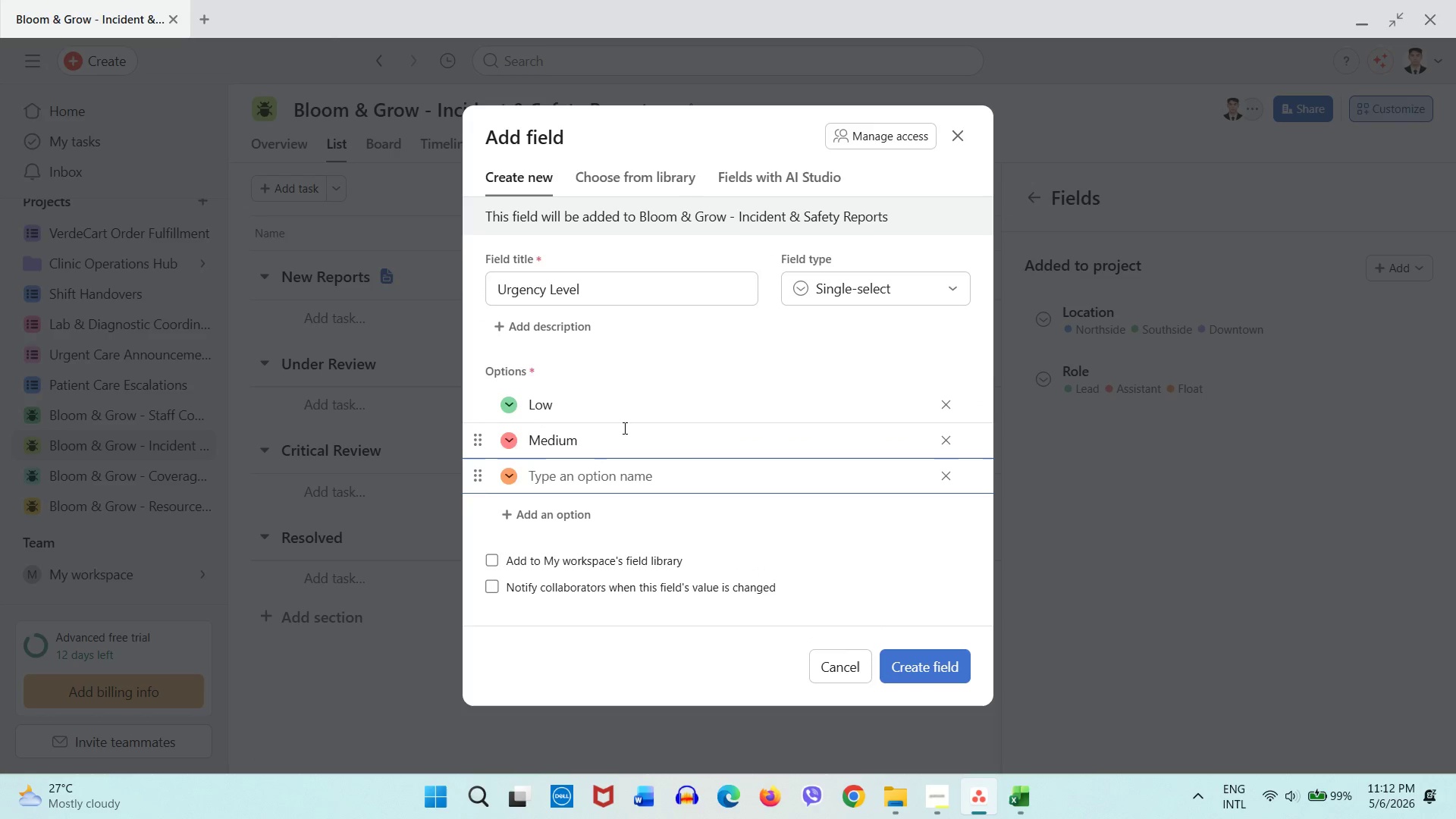 
type(High)
 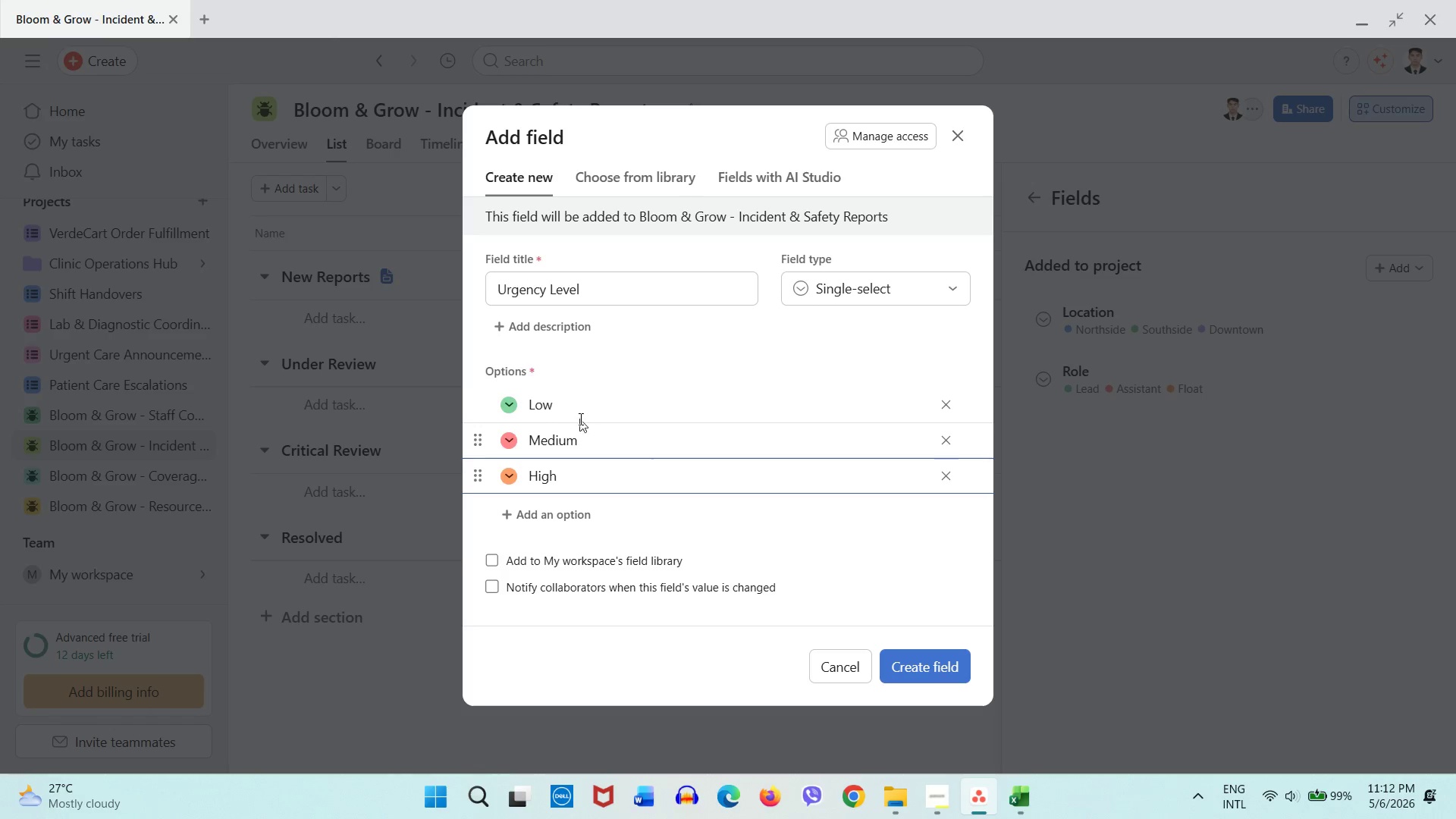 
left_click([503, 403])
 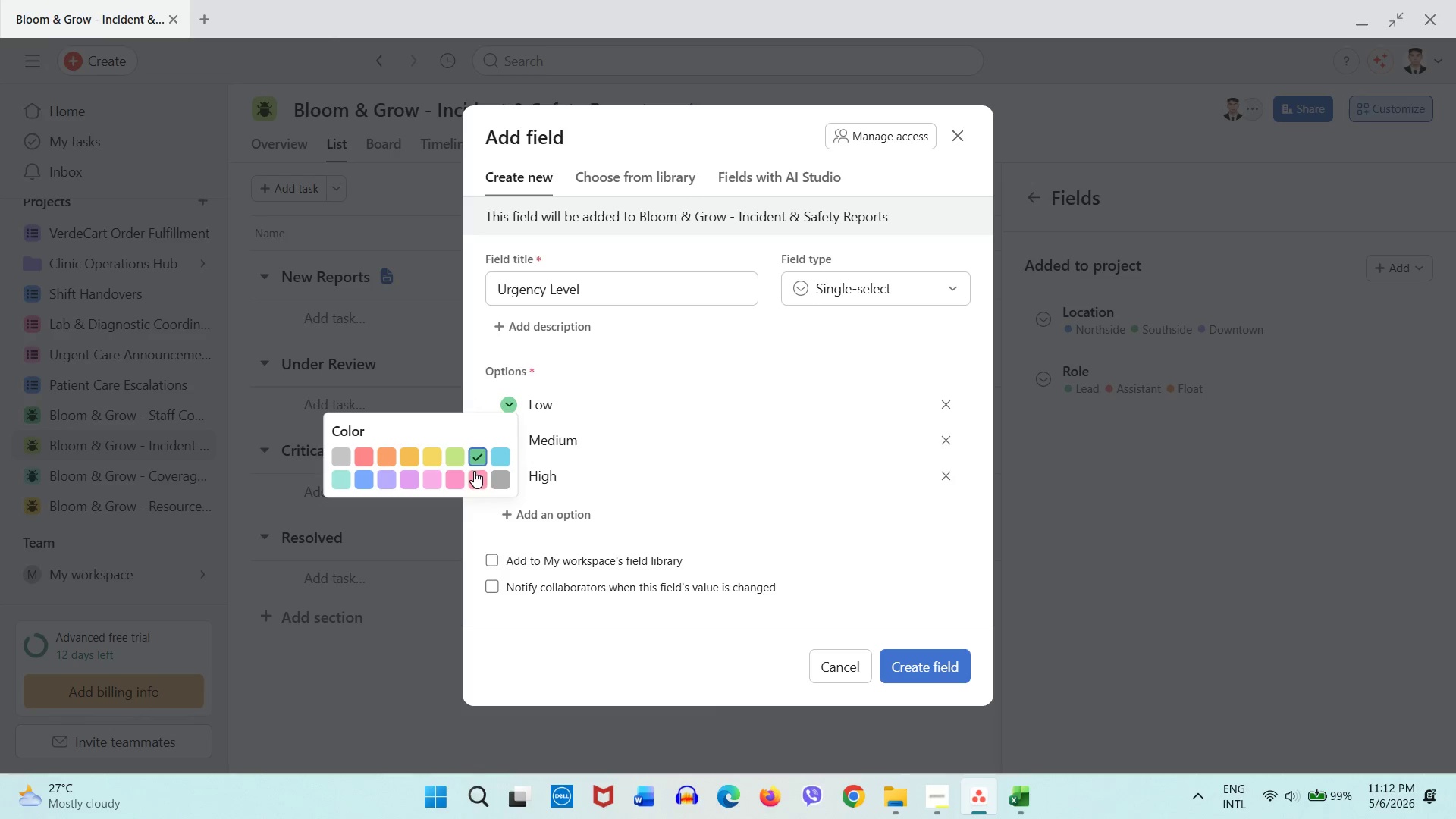 
left_click([506, 477])
 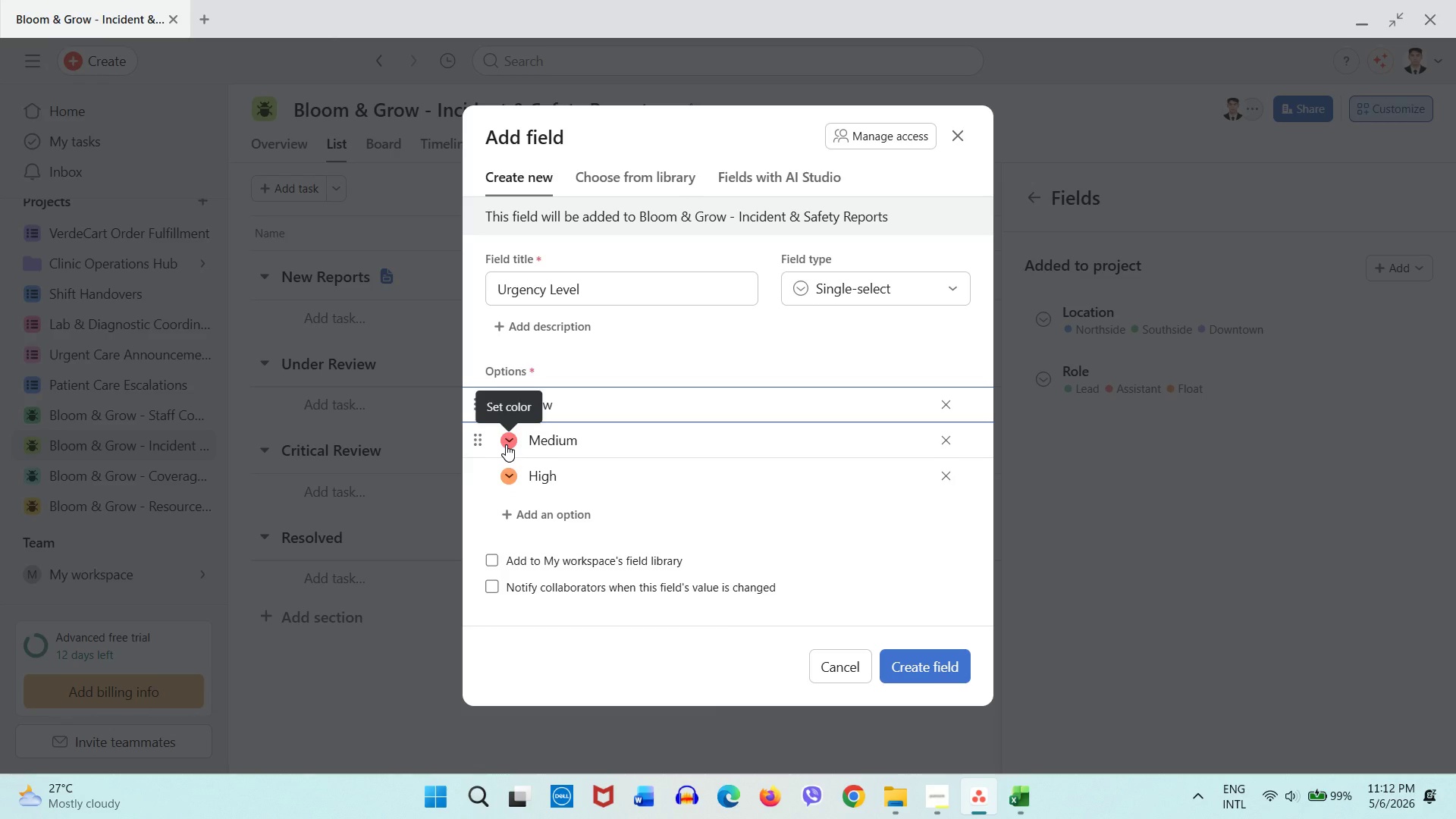 
left_click([506, 444])
 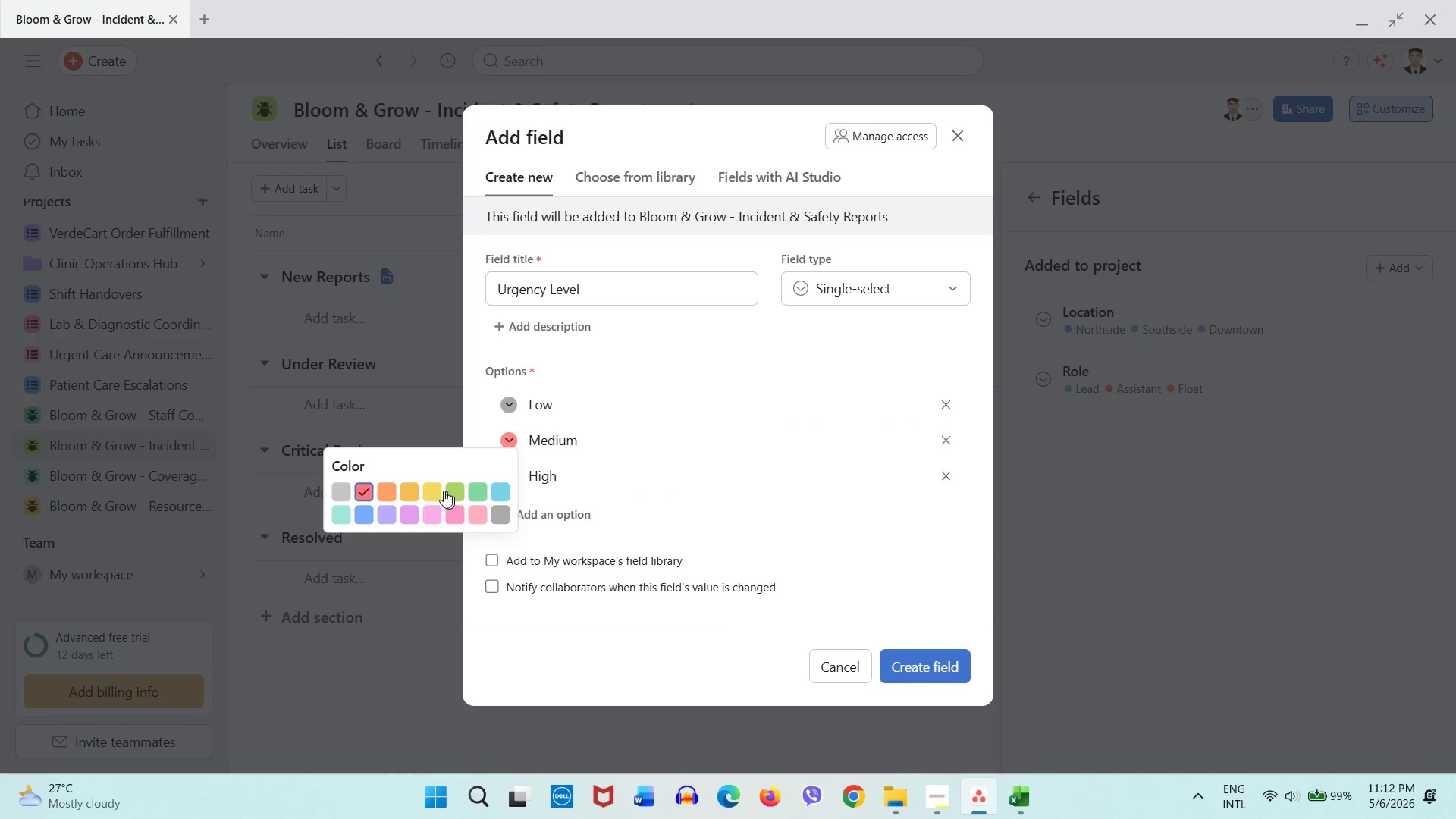 
left_click([437, 489])
 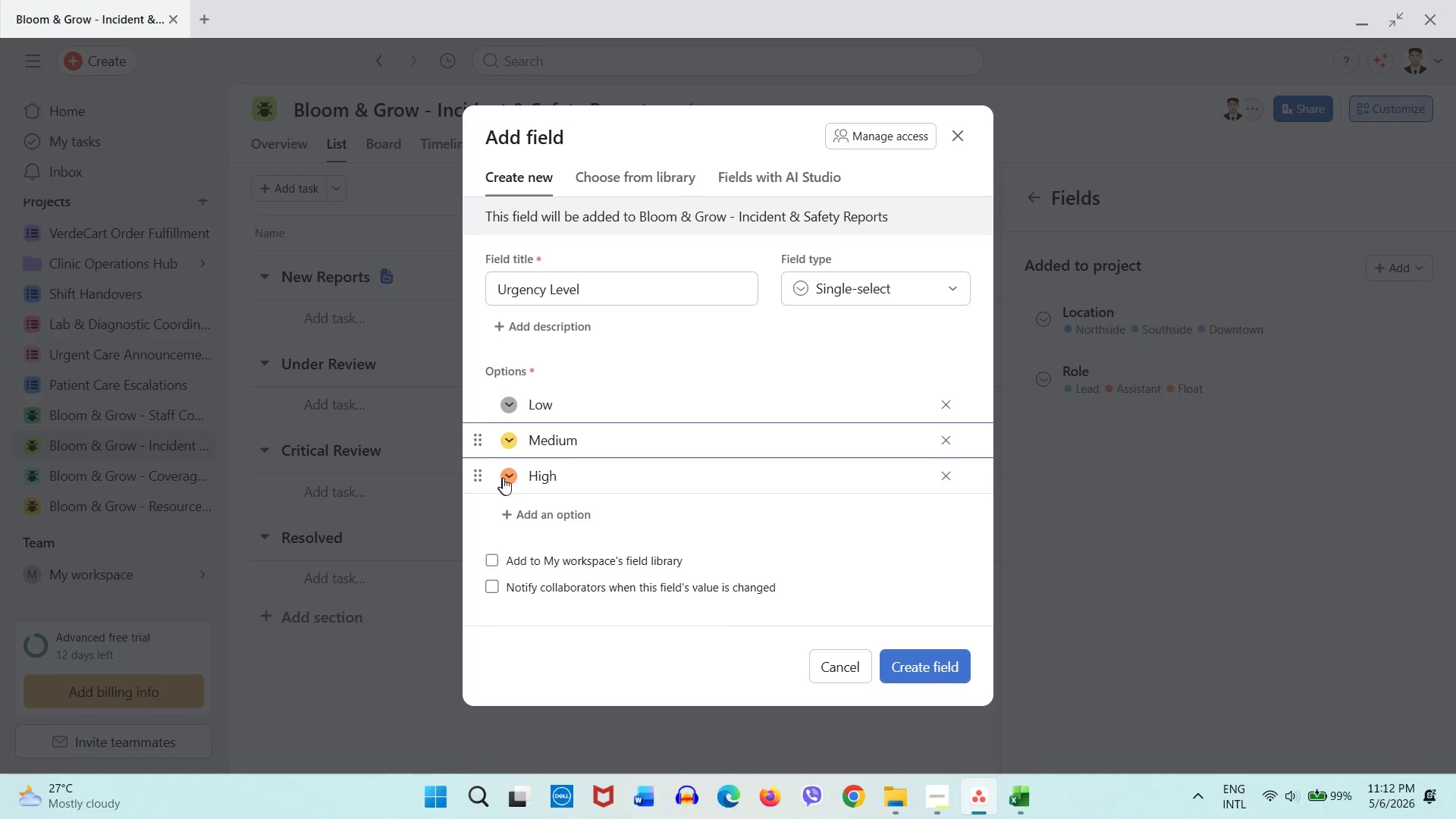 
left_click([513, 477])
 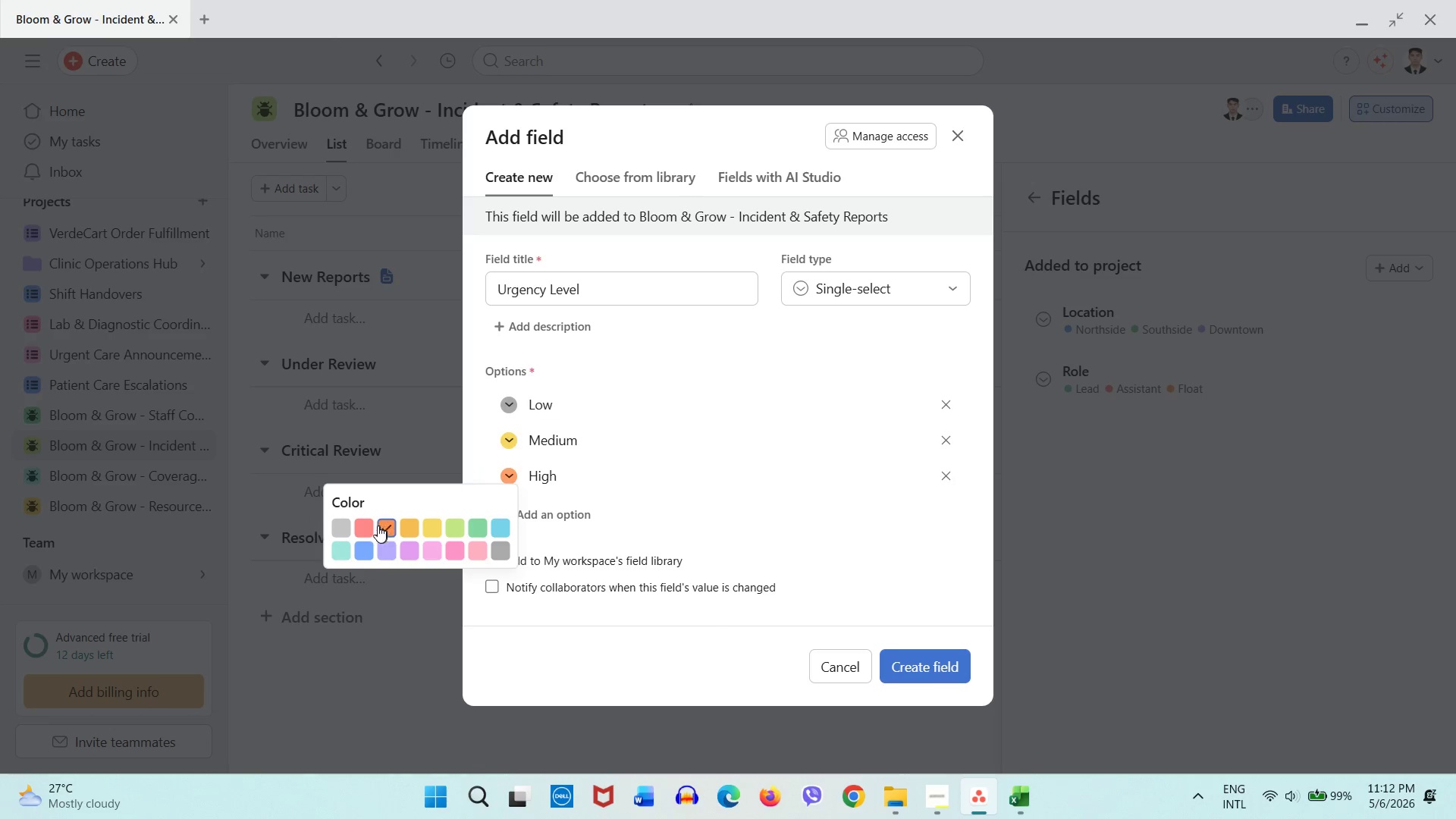 
left_click([366, 527])
 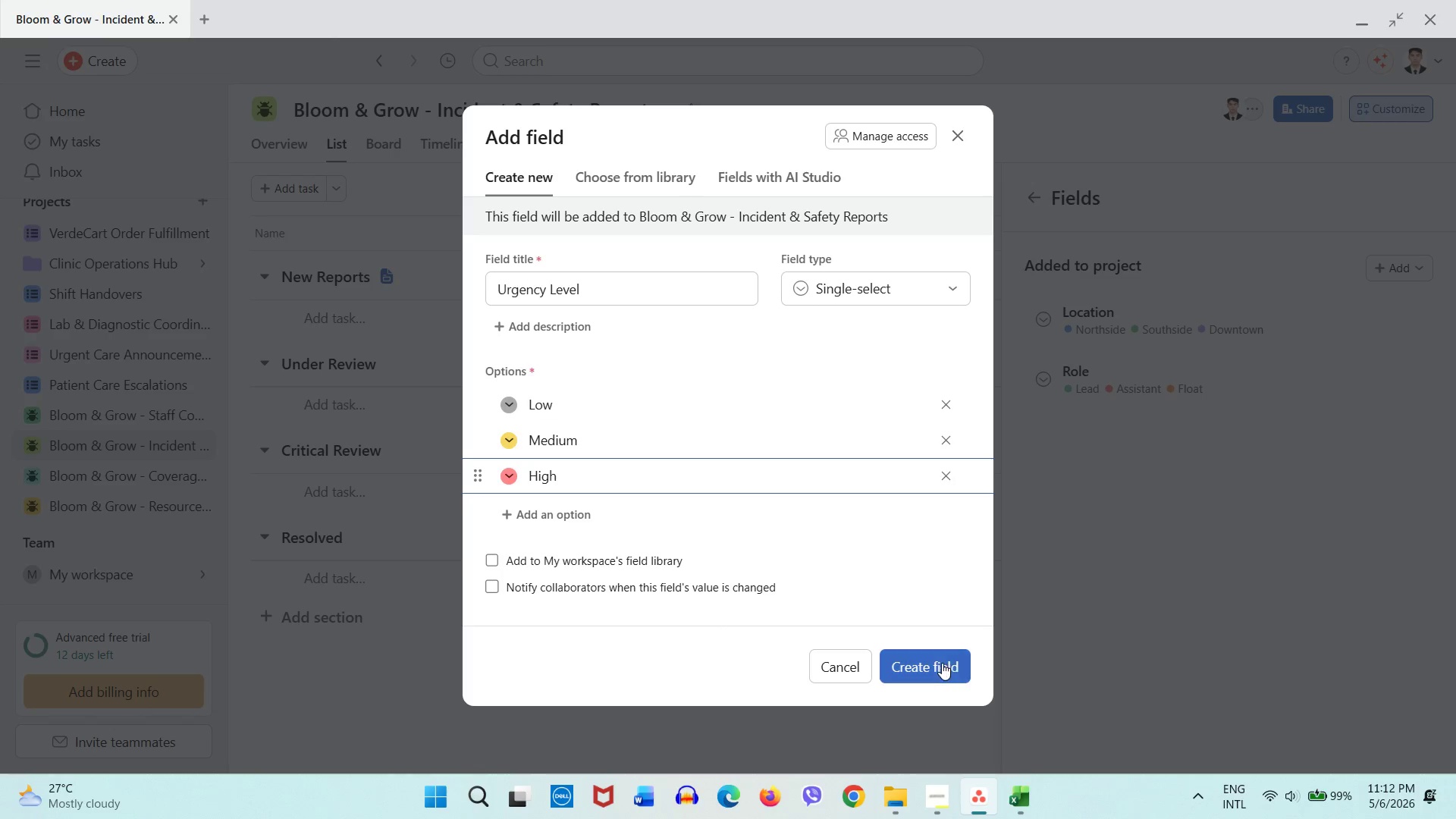 
left_click([940, 663])
 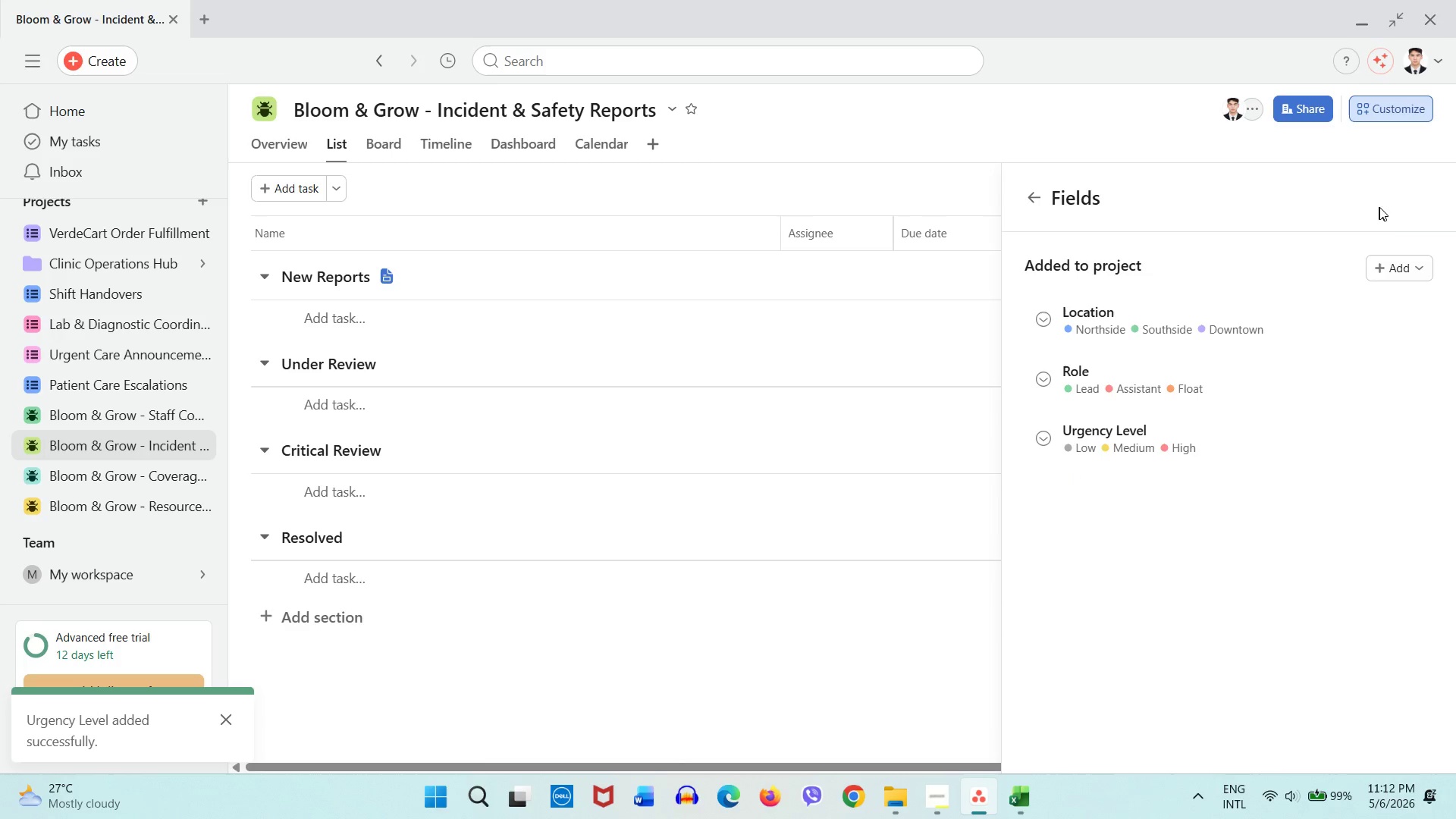 
left_click([1399, 264])
 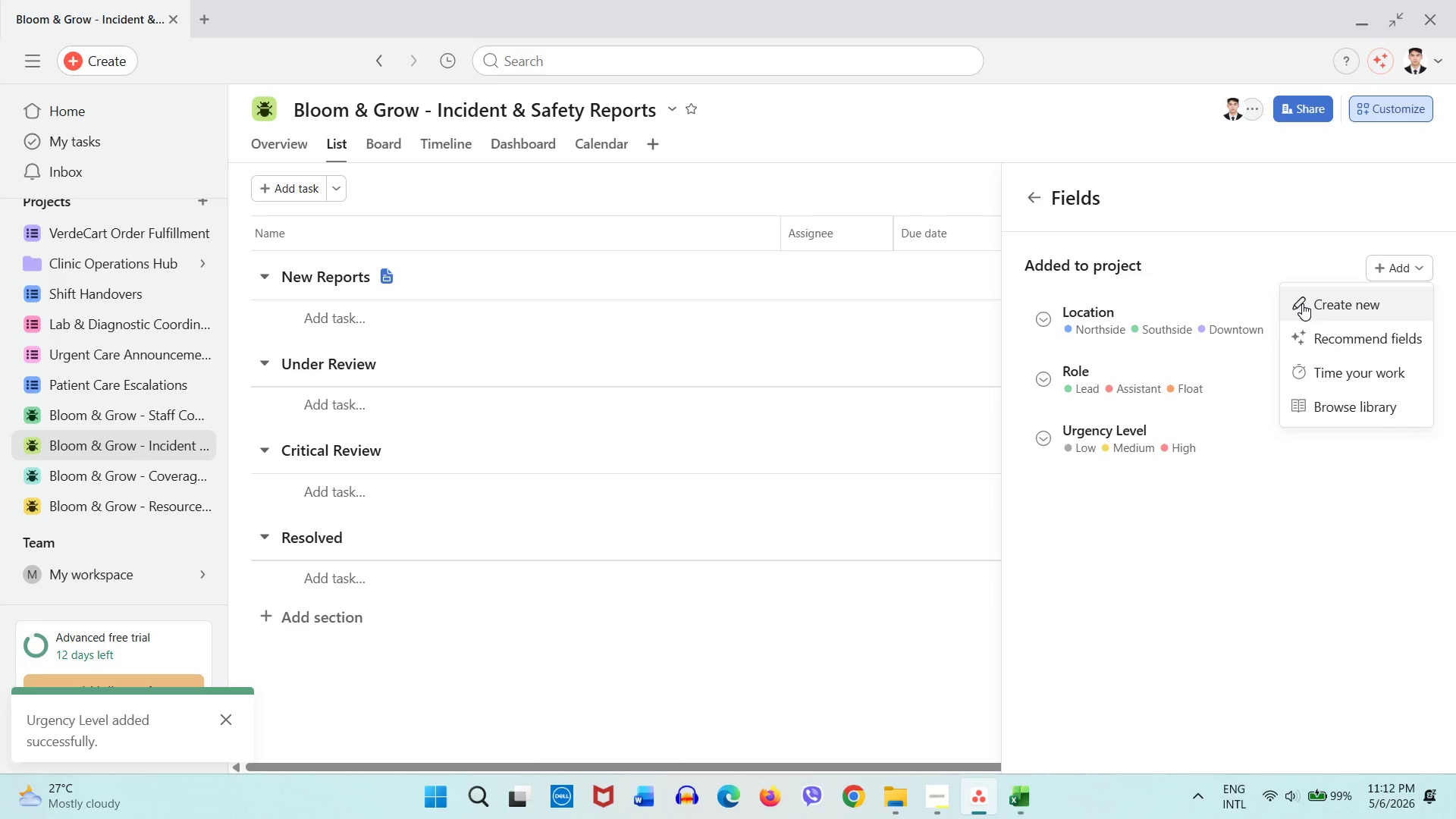 
left_click([1302, 303])
 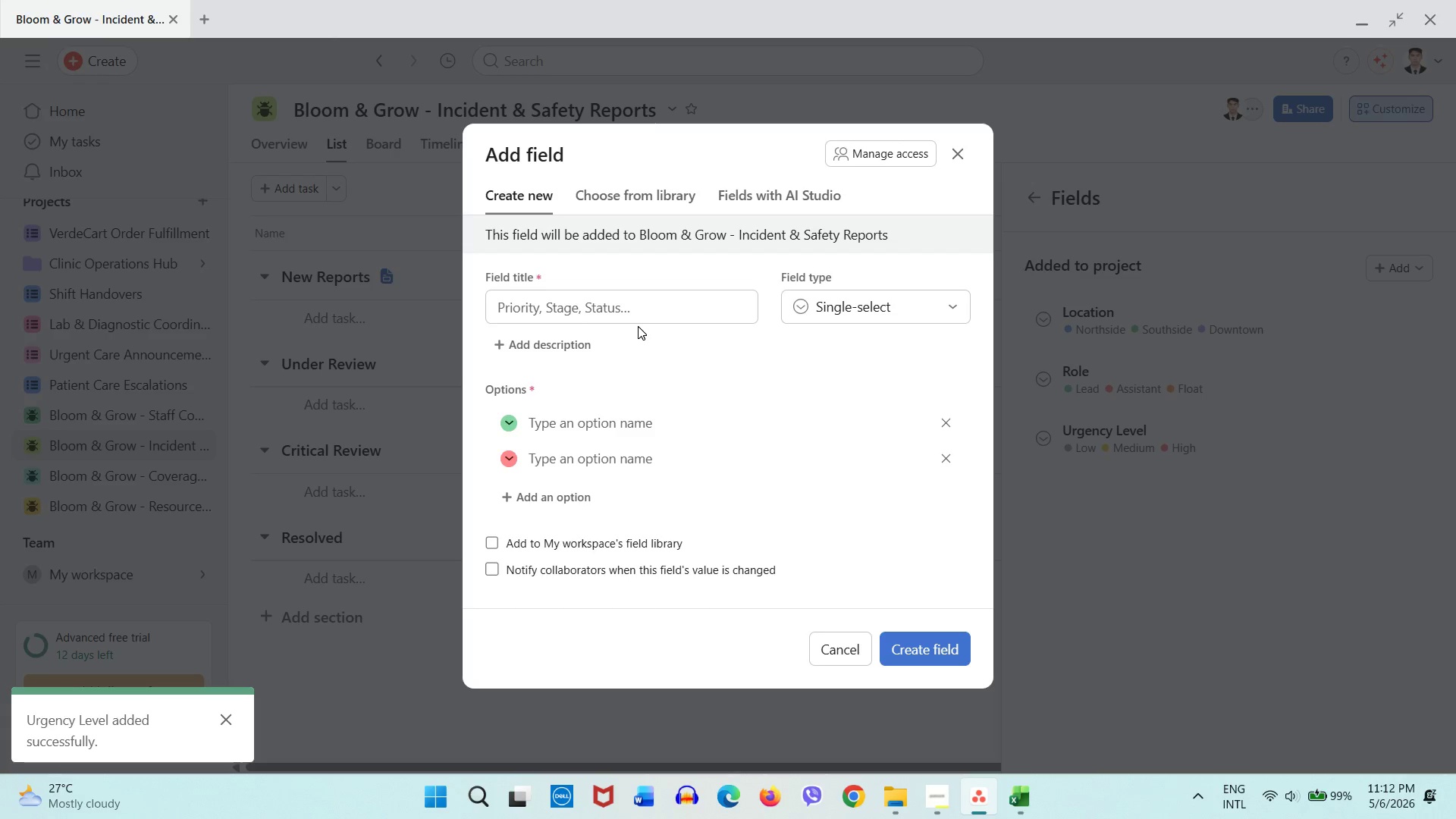 
double_click([636, 306])
 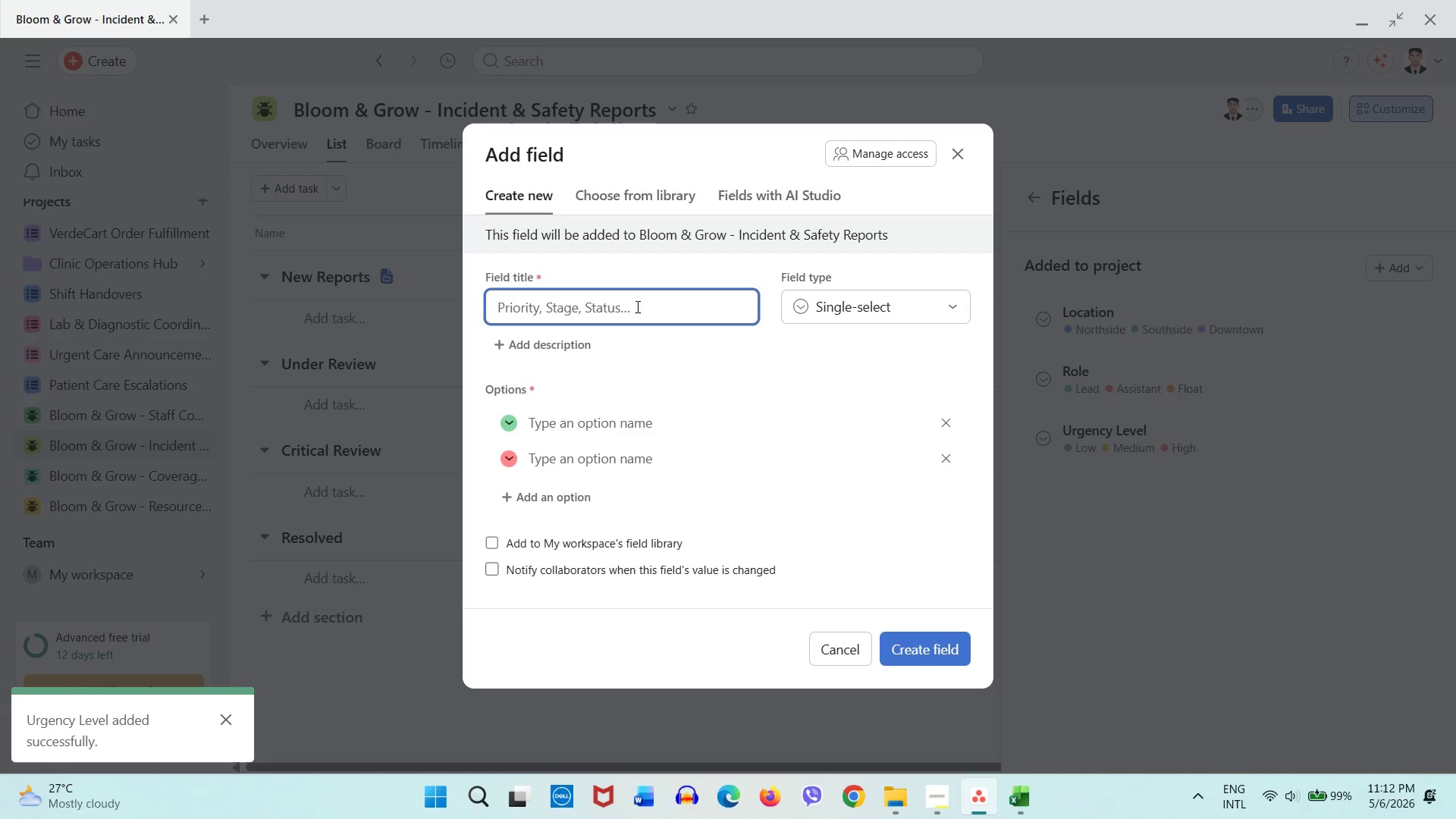 
type(Approval Status)
 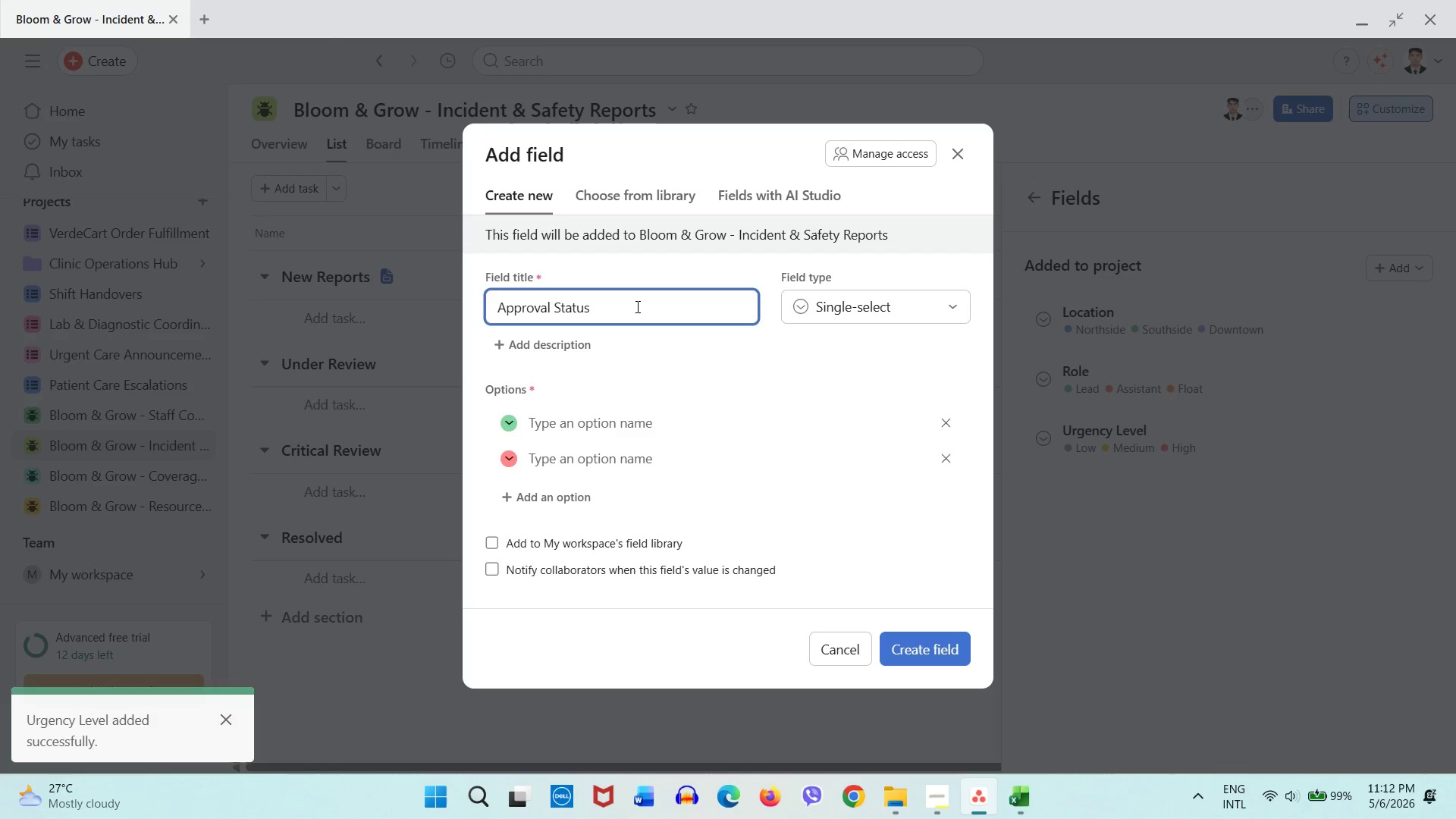 
left_click([642, 431])
 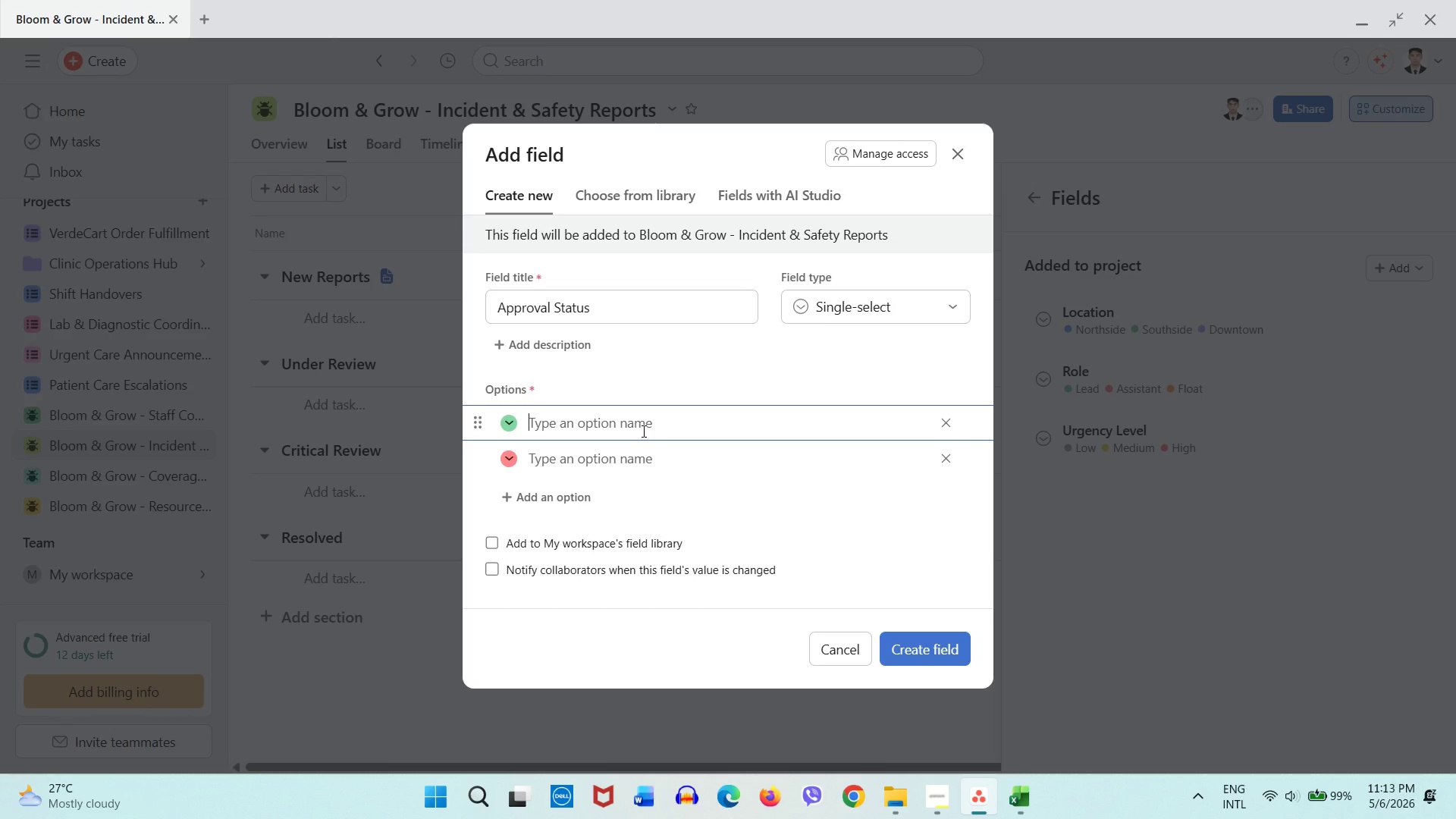 
type(Pending)
 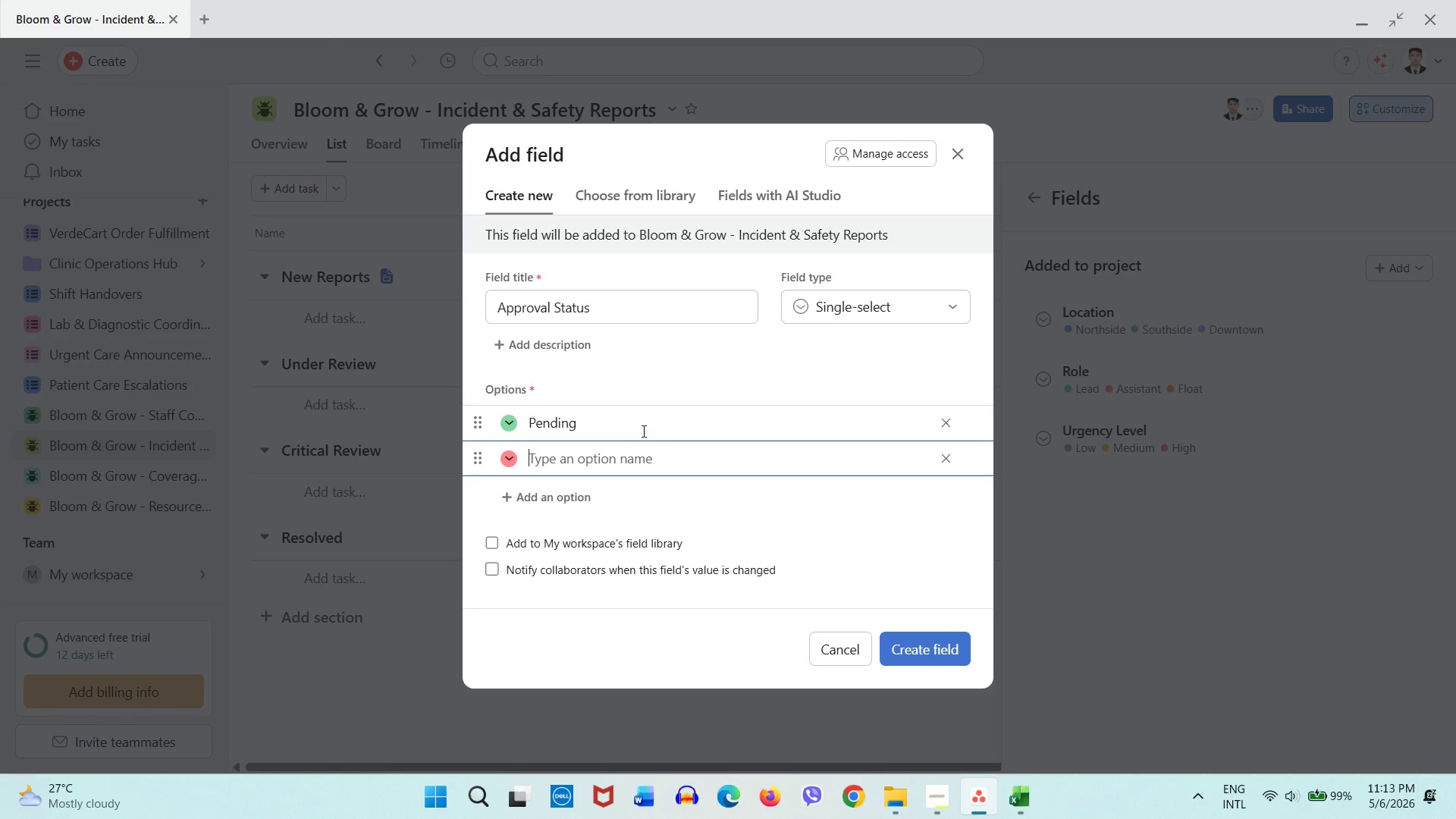 
key(ArrowDown)
 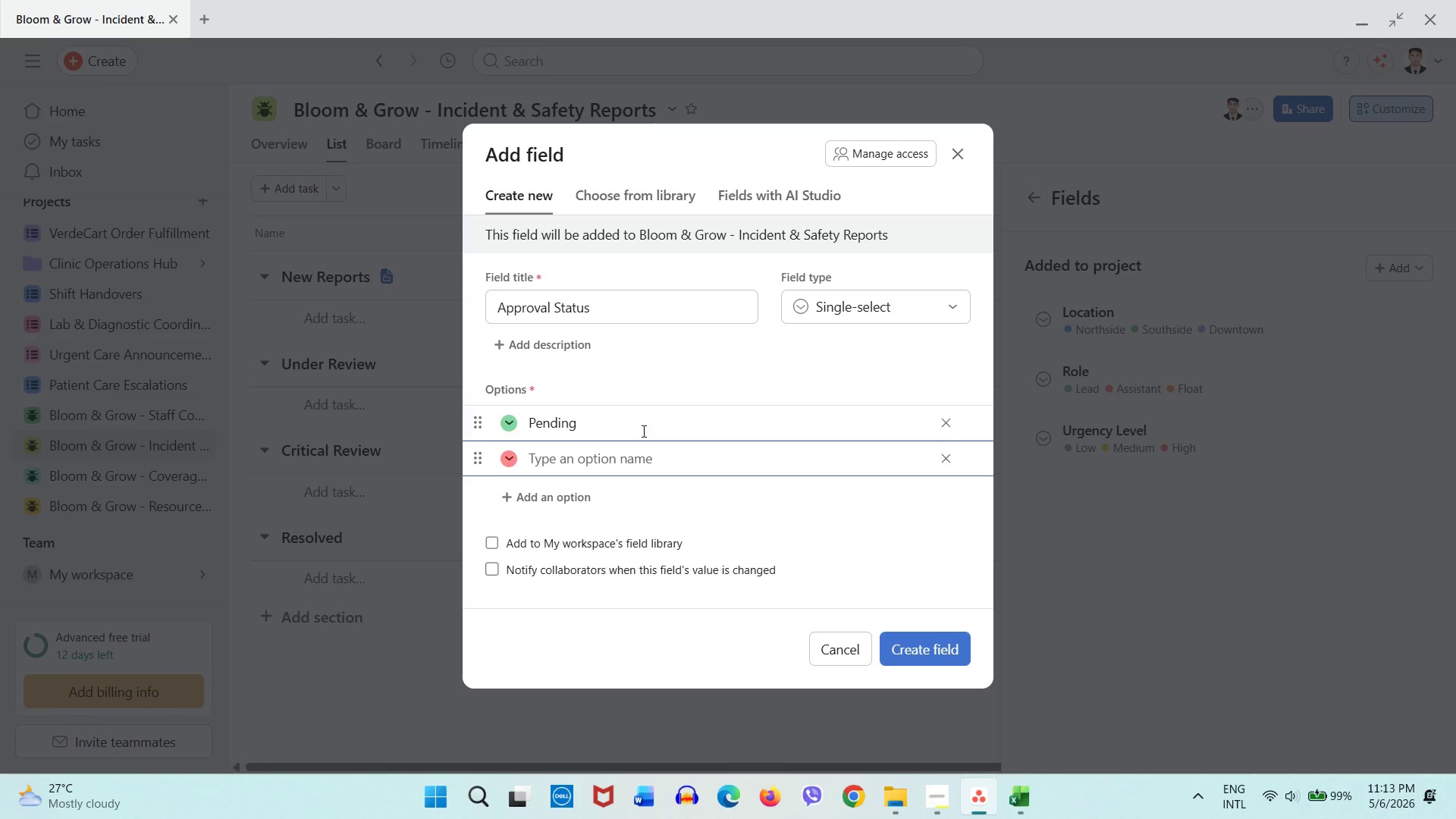 
type(Approved)
 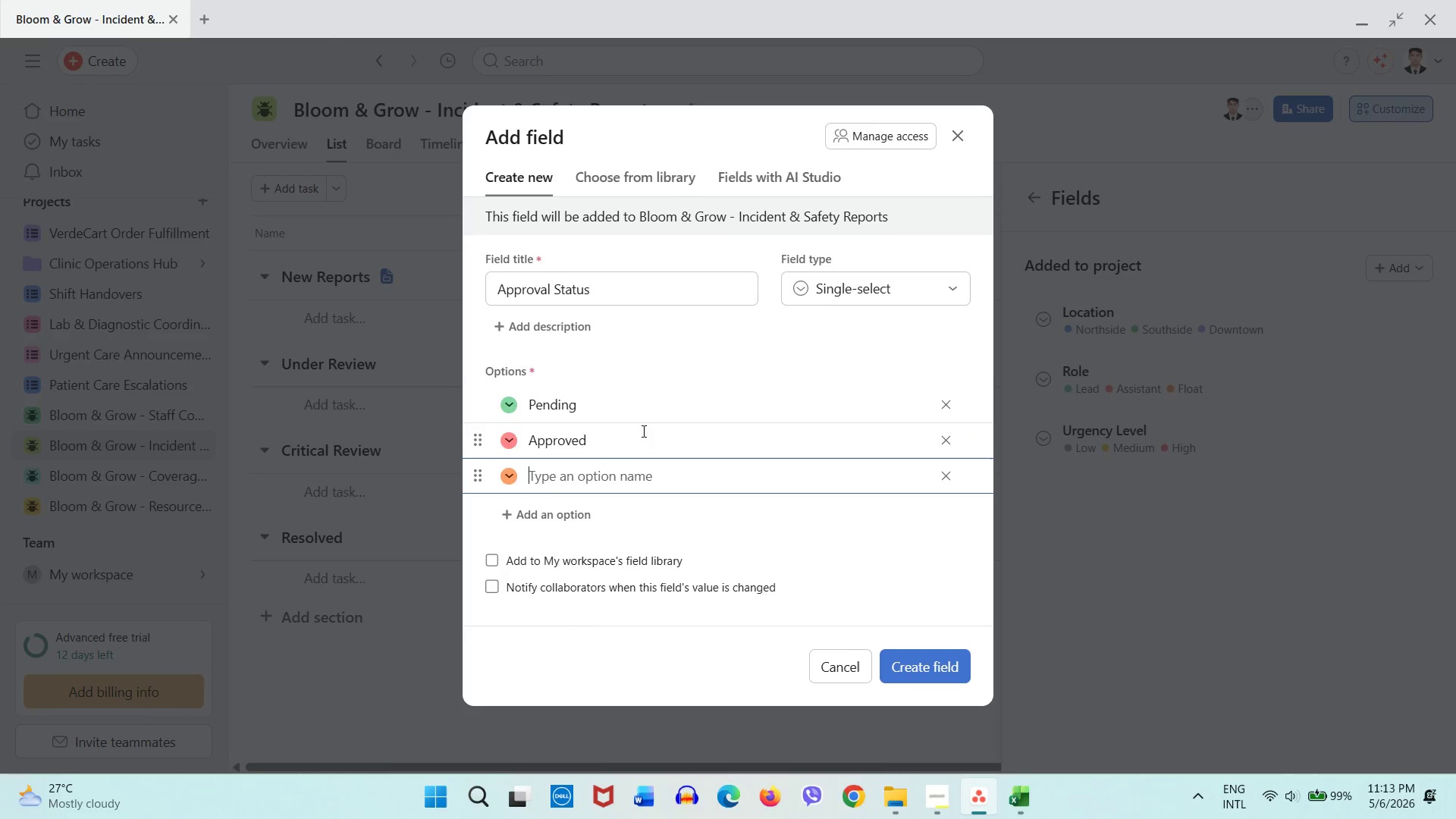 
key(Enter)
 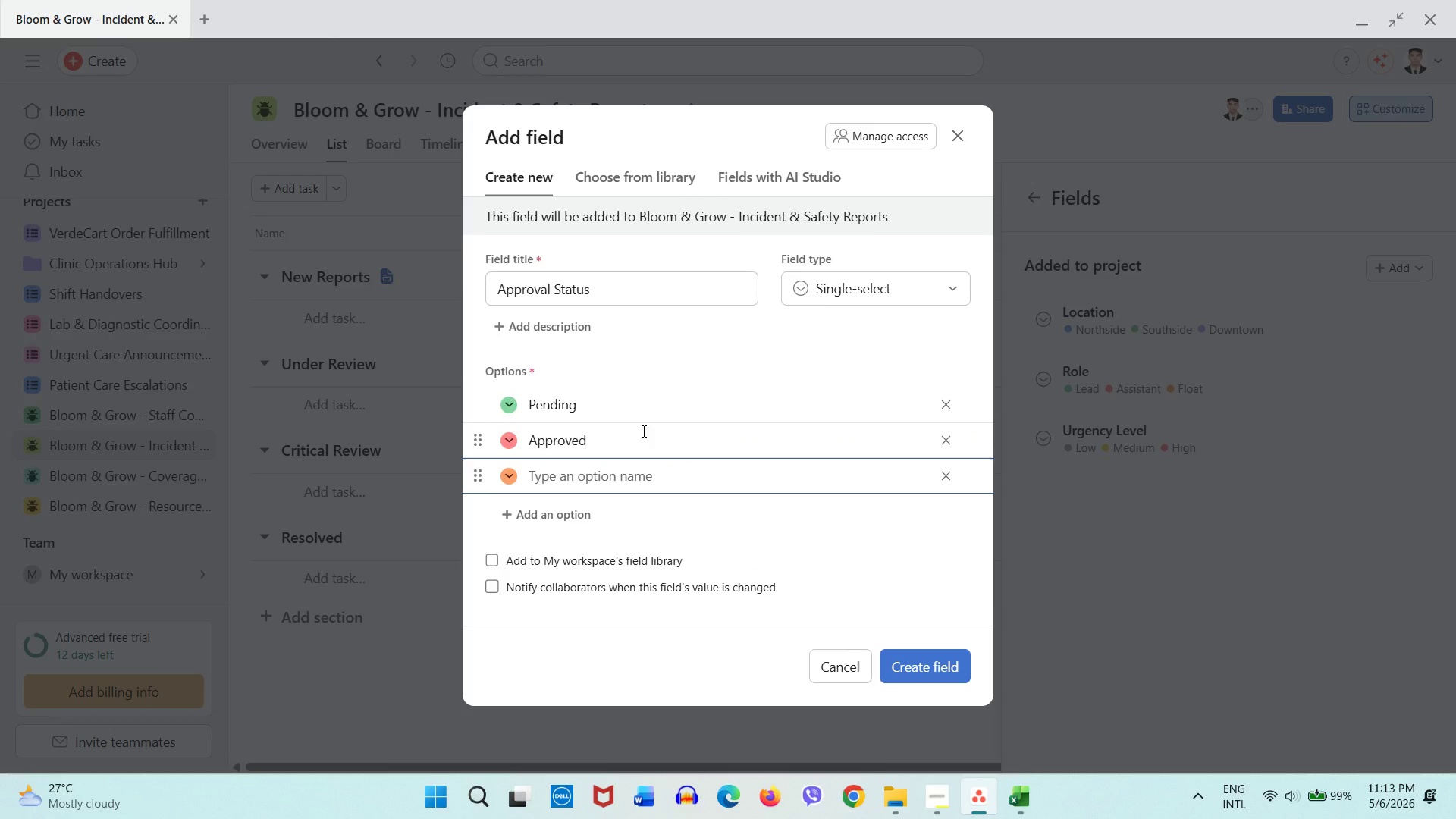 
type(Rejected)
 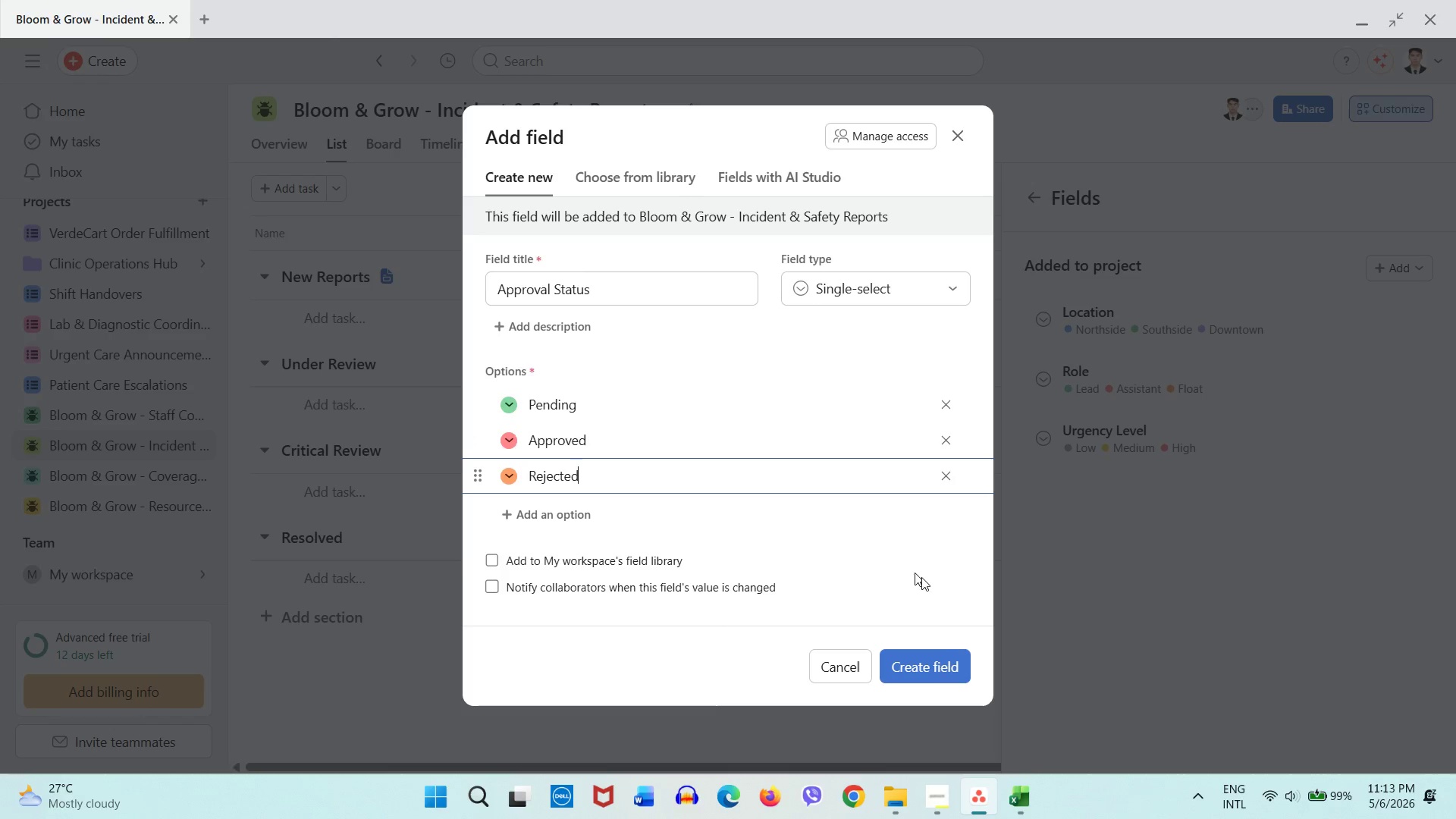 
left_click([924, 653])
 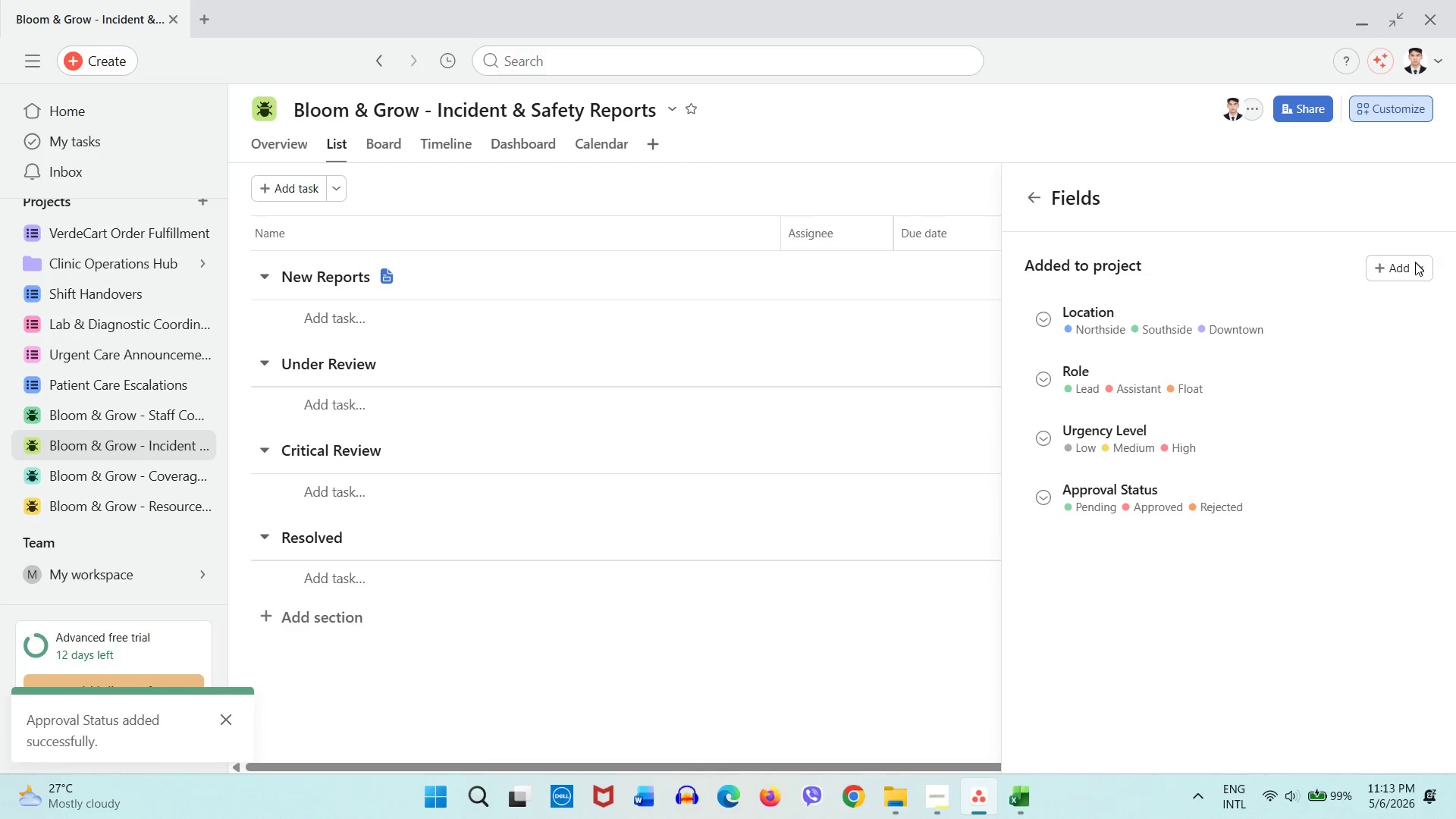 
left_click([1414, 263])
 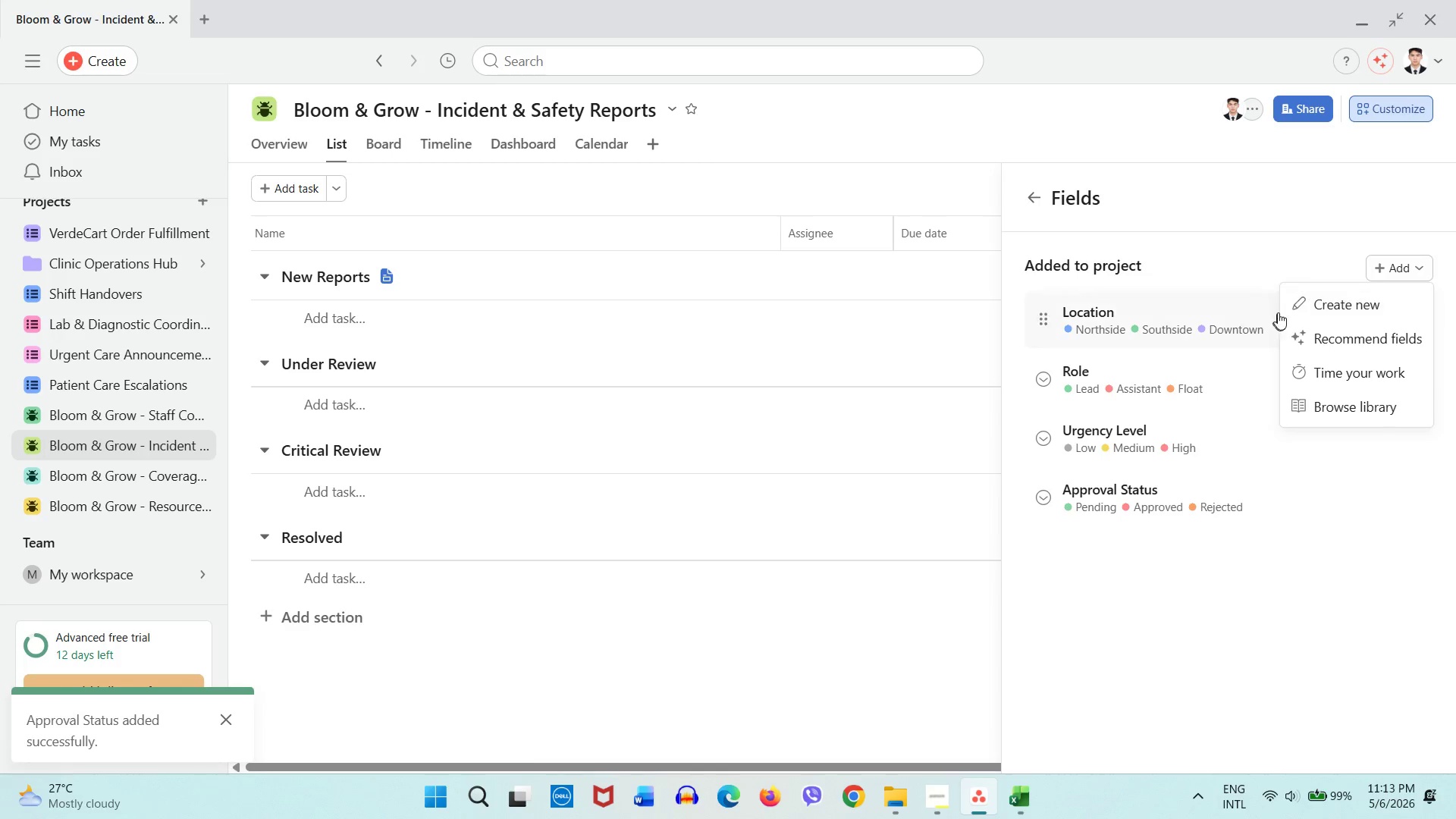 
left_click([1294, 312])
 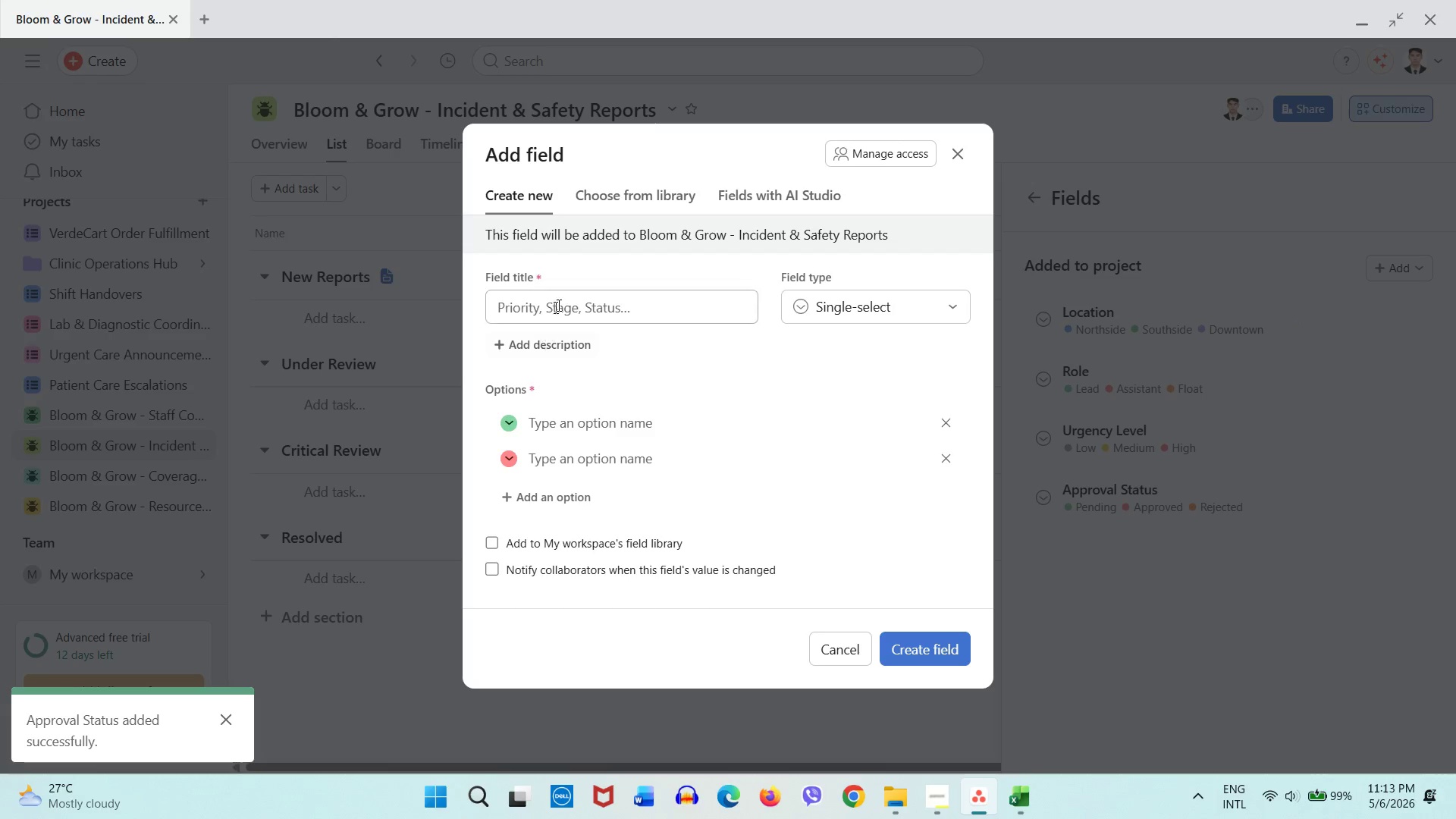 
left_click([559, 302])
 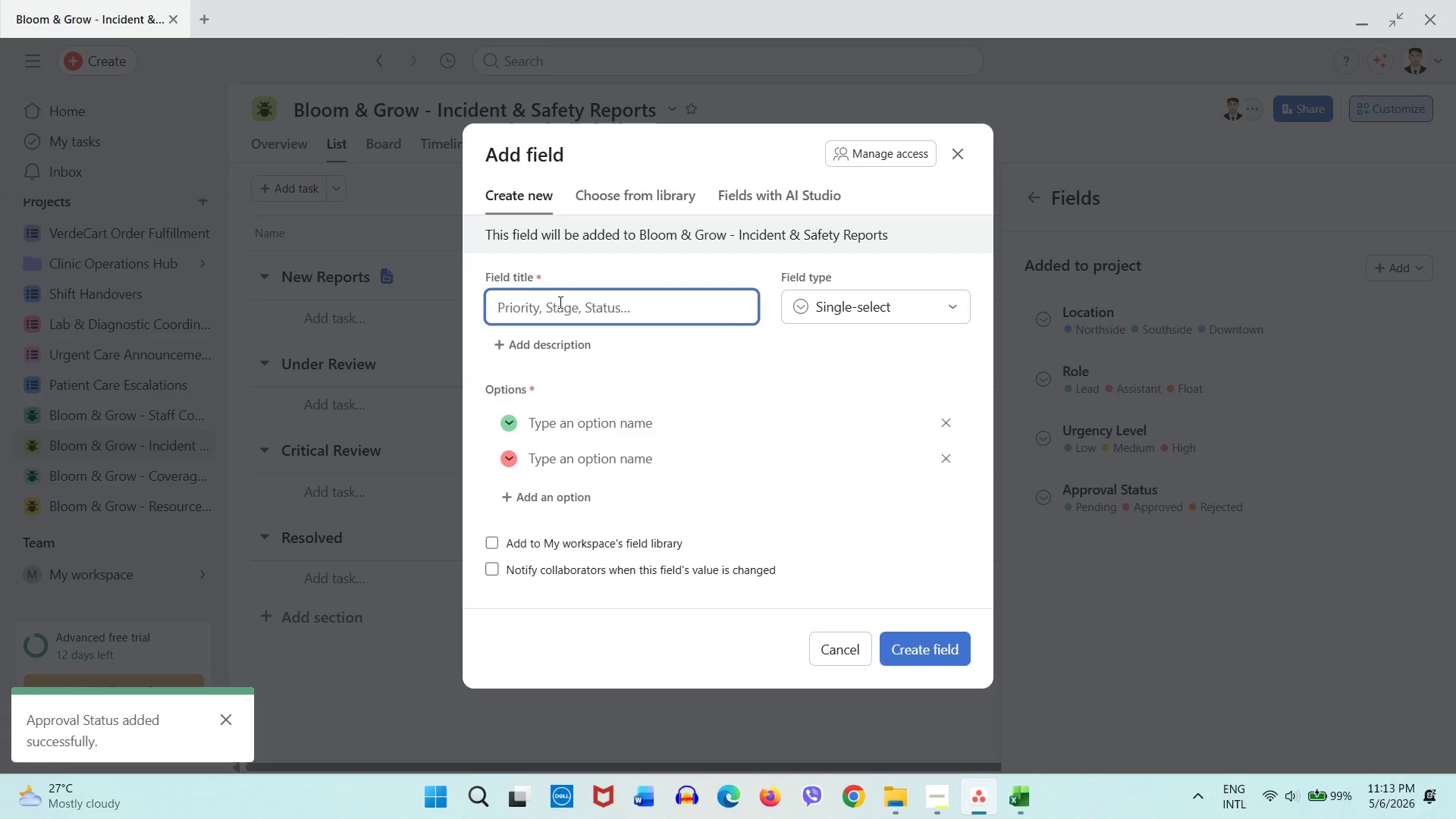 
type(Cpv)
key(Backspace)
key(Backspace)
type(overage Date)
 